 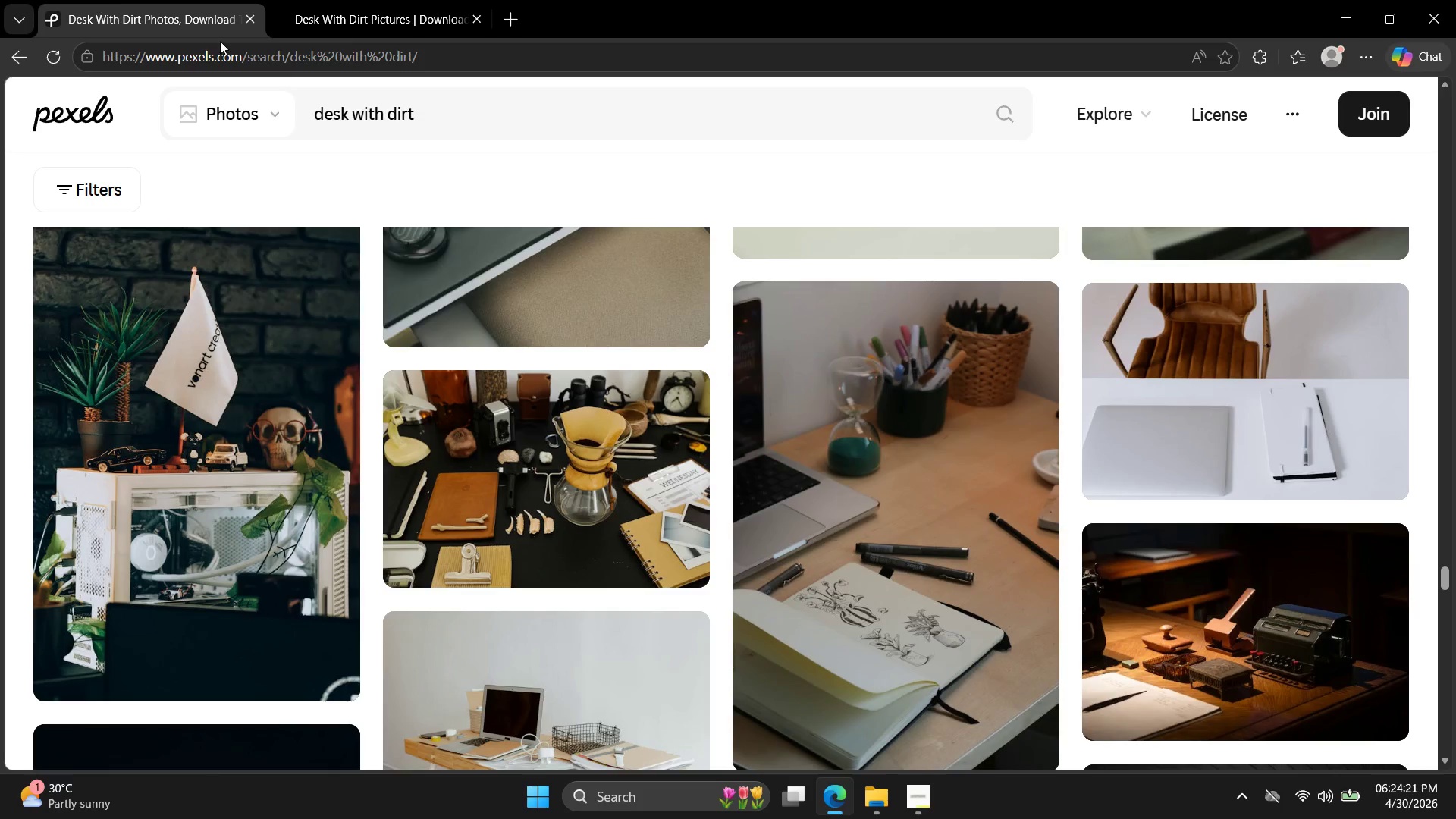 
double_click([344, 120])
 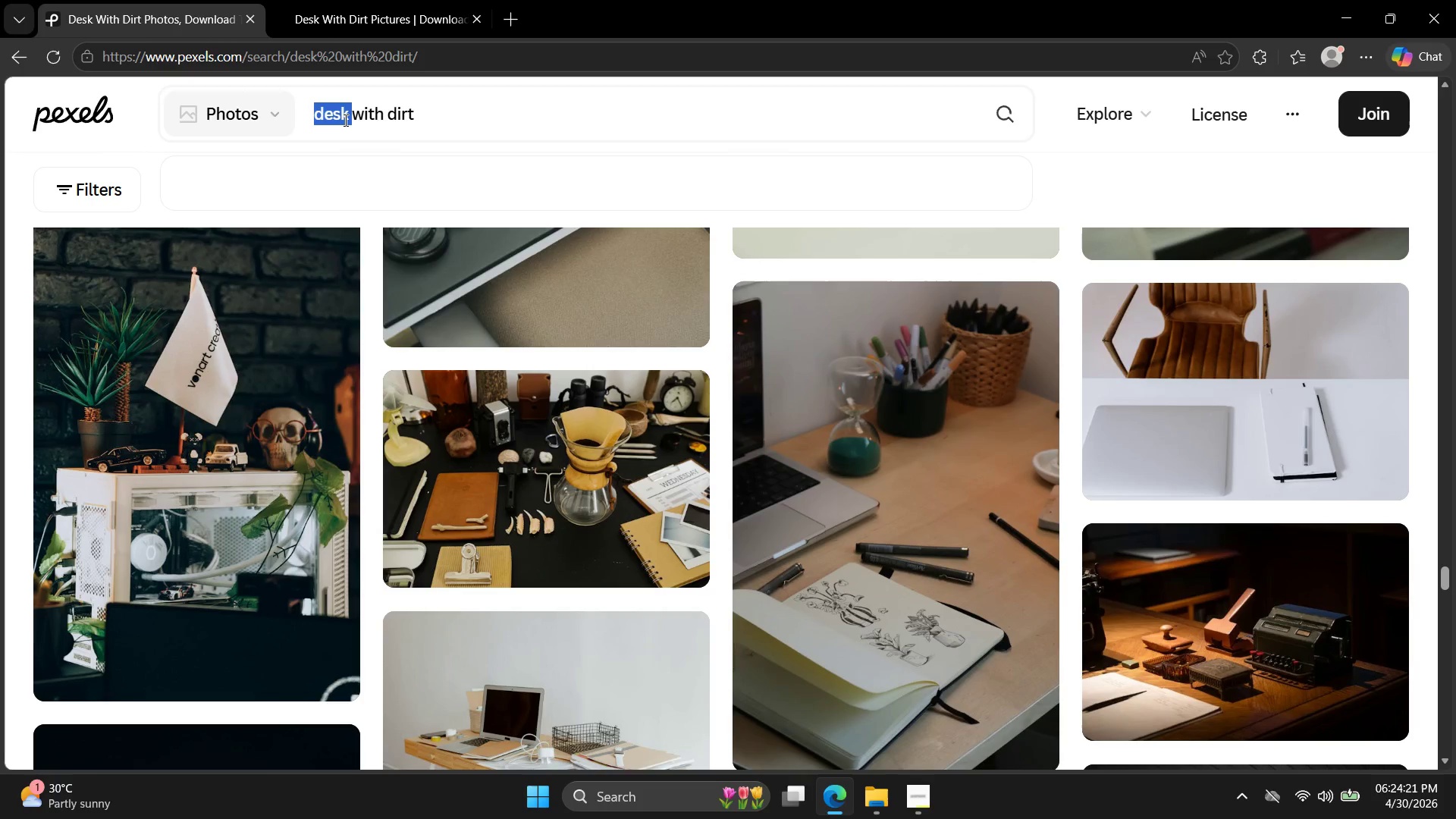 
triple_click([344, 120])
 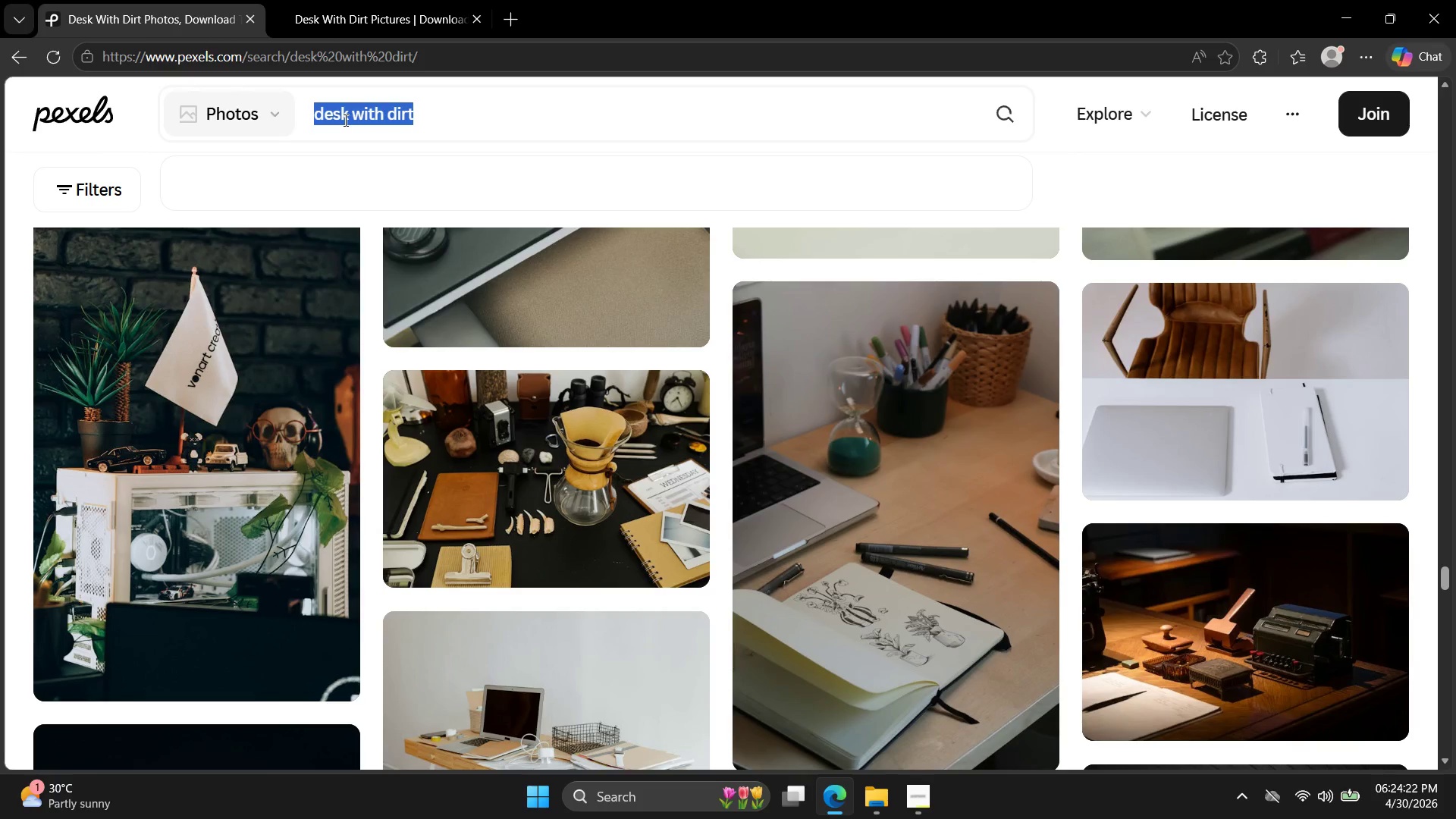 
type(vintage dirt)
 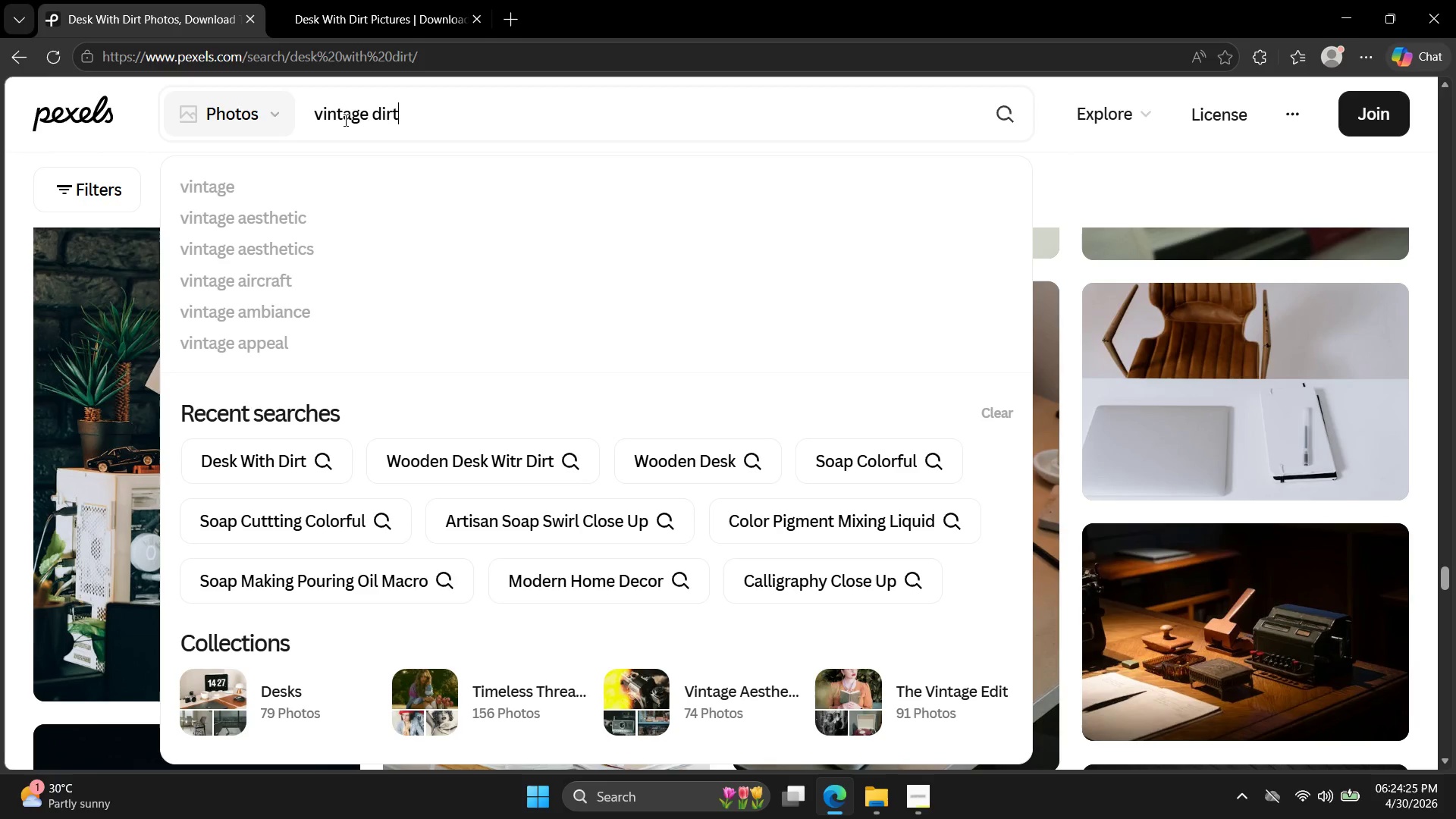 
key(Enter)
 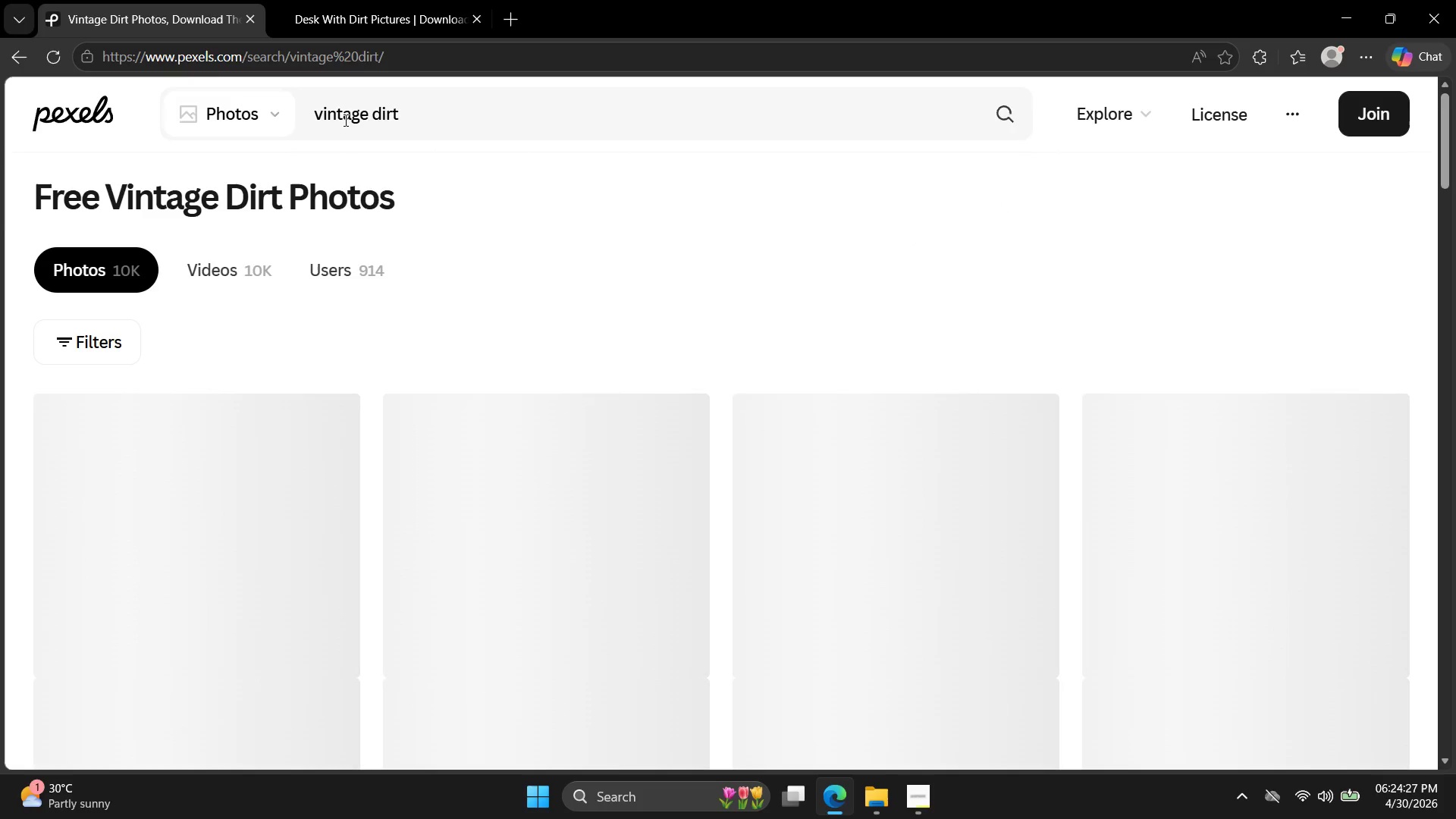 
scroll: coordinate [400, 215], scroll_direction: down, amount: 3.0
 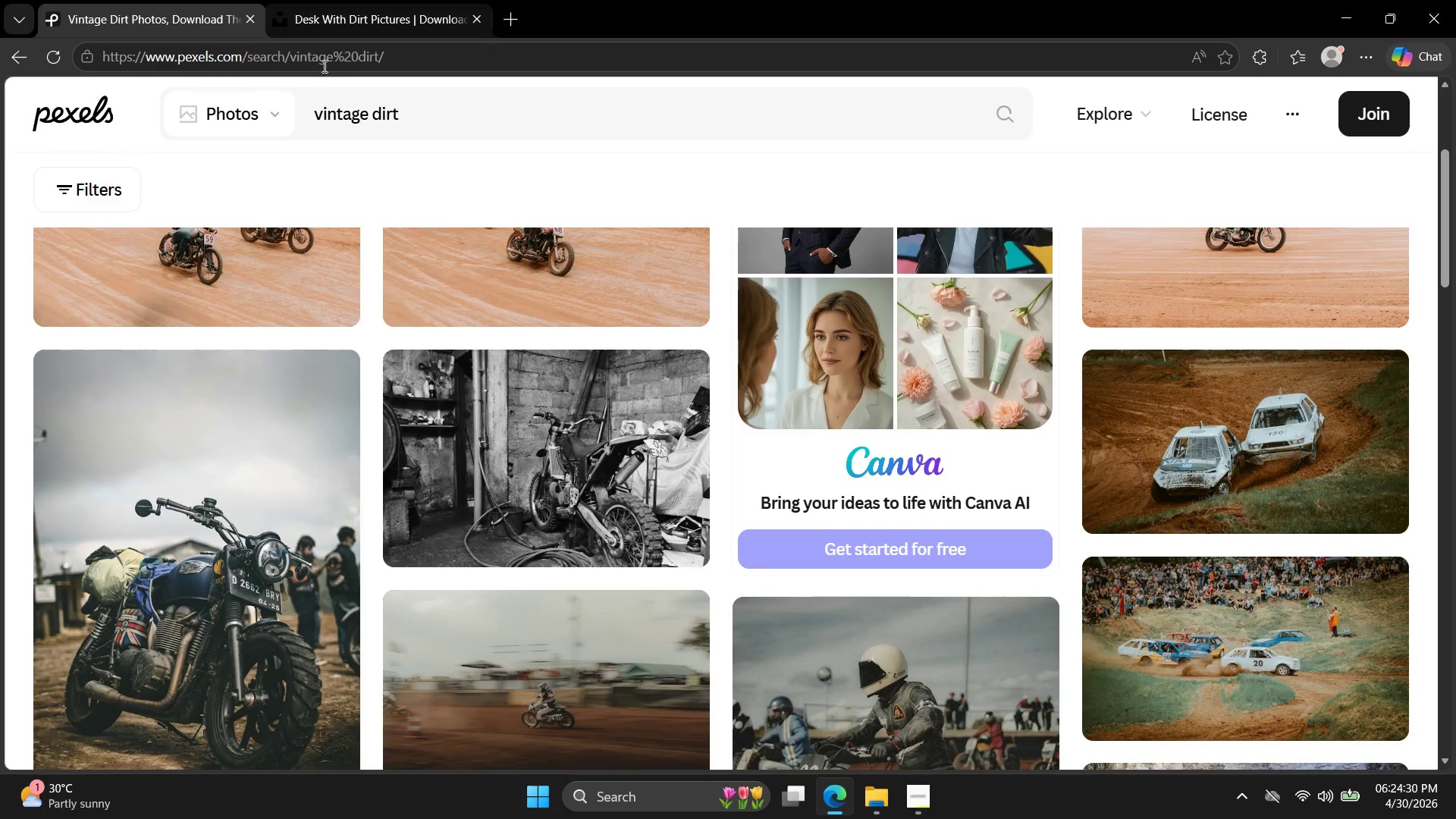 
double_click([384, 127])
 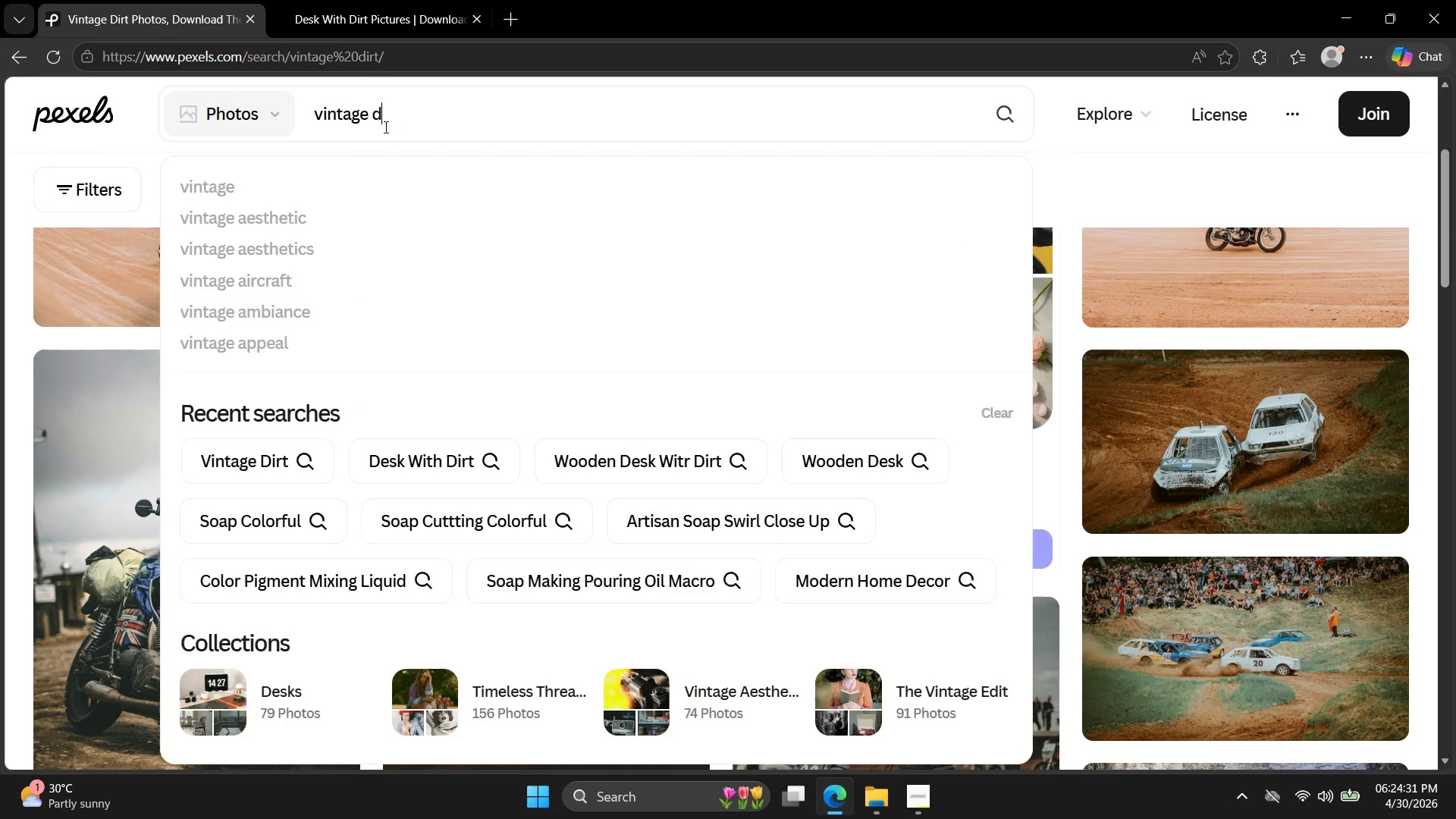 
type(desk)
 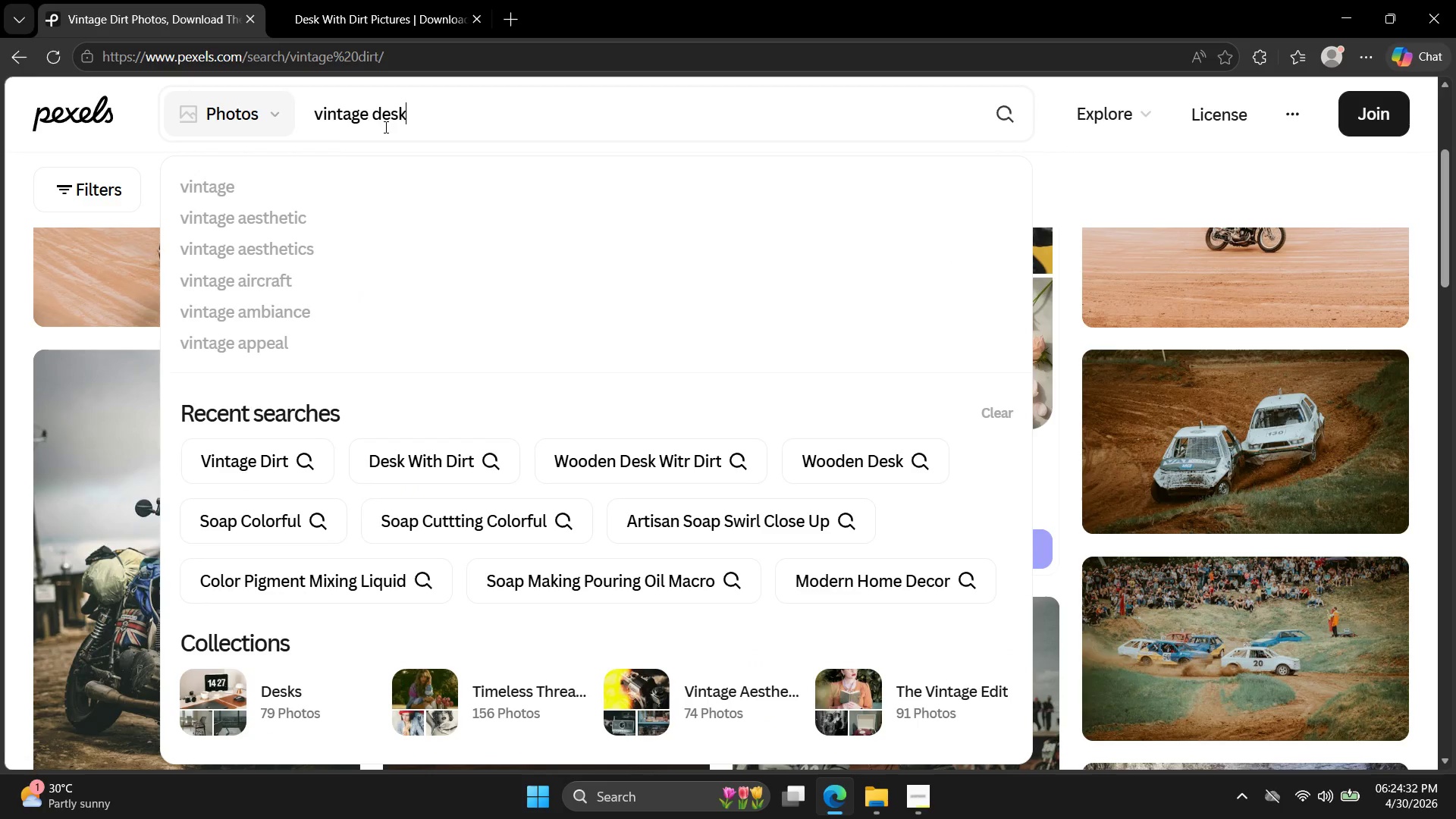 
key(Enter)
 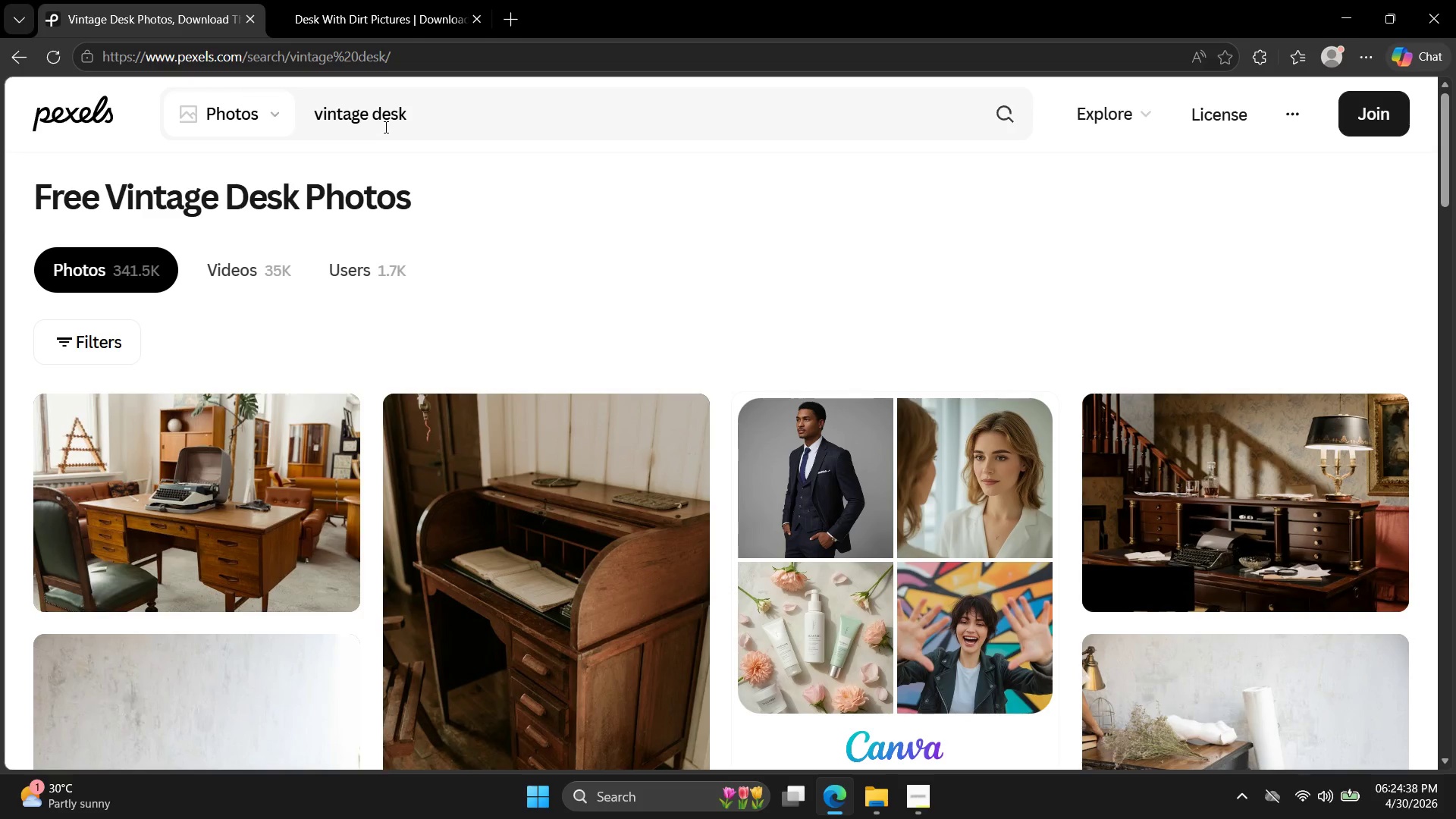 
wait(11.24)
 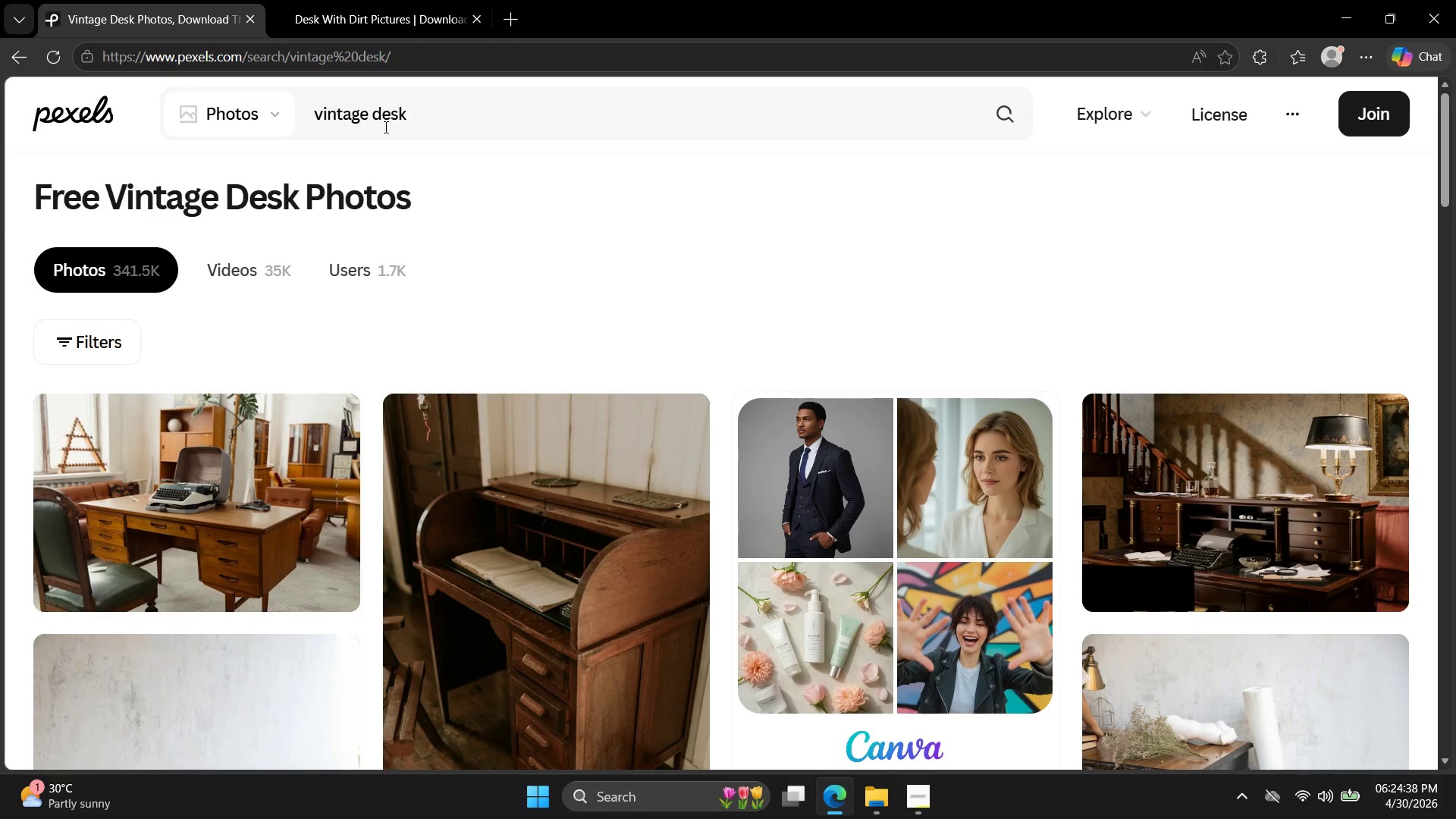 
scroll: coordinate [372, 296], scroll_direction: down, amount: 14.0
 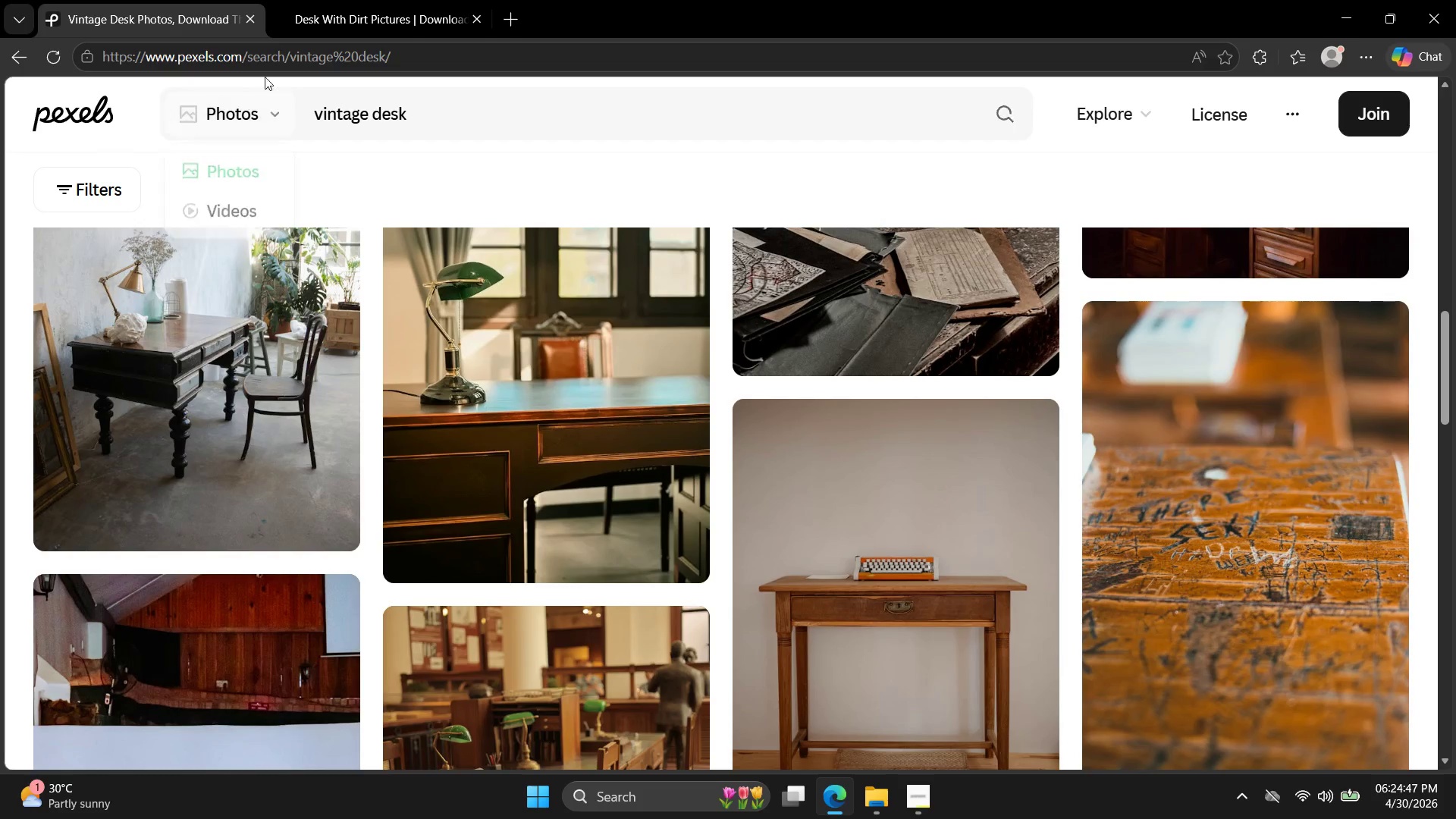 
left_click([442, 130])
 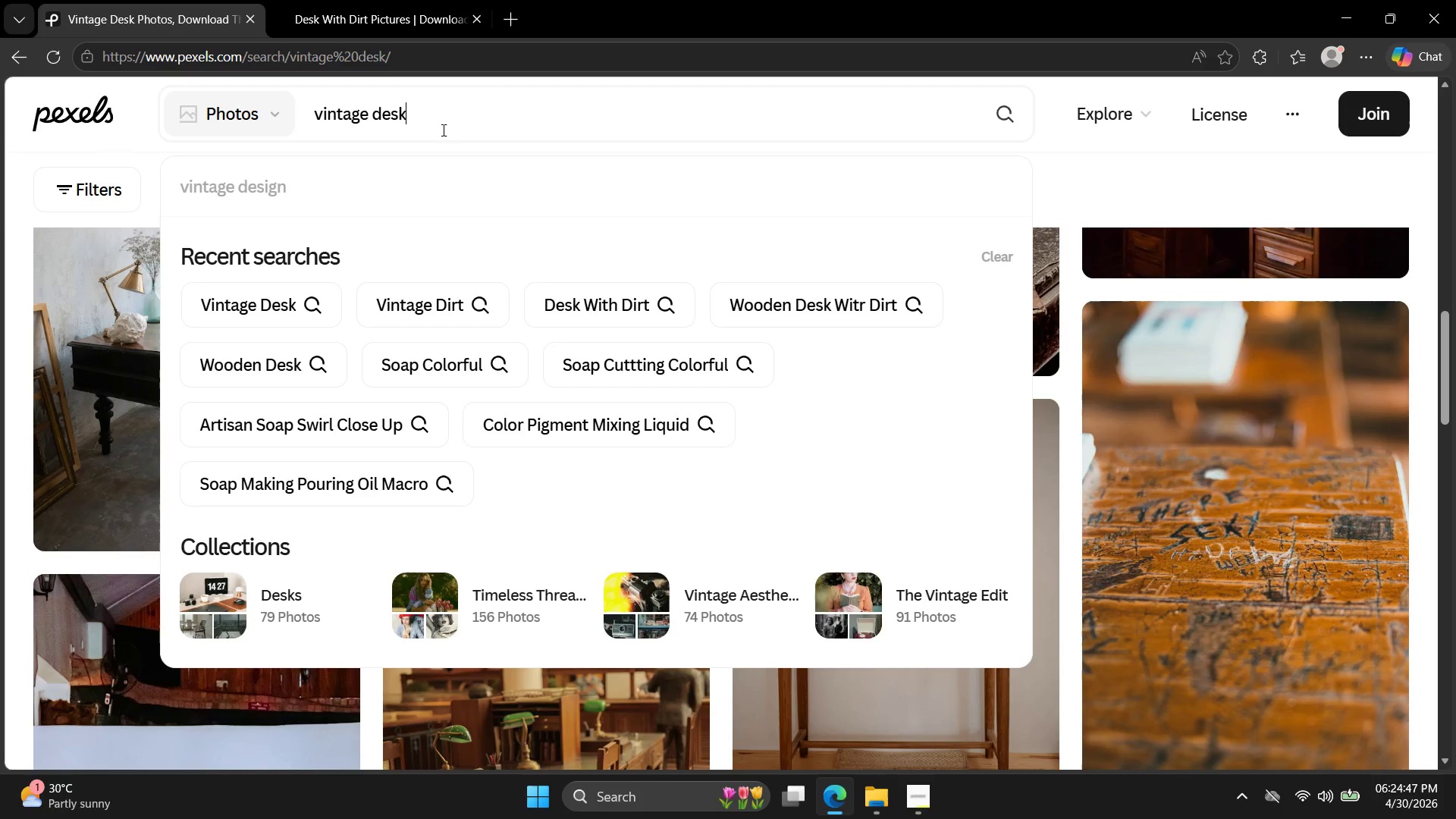 
type( close upo)
key(Backspace)
 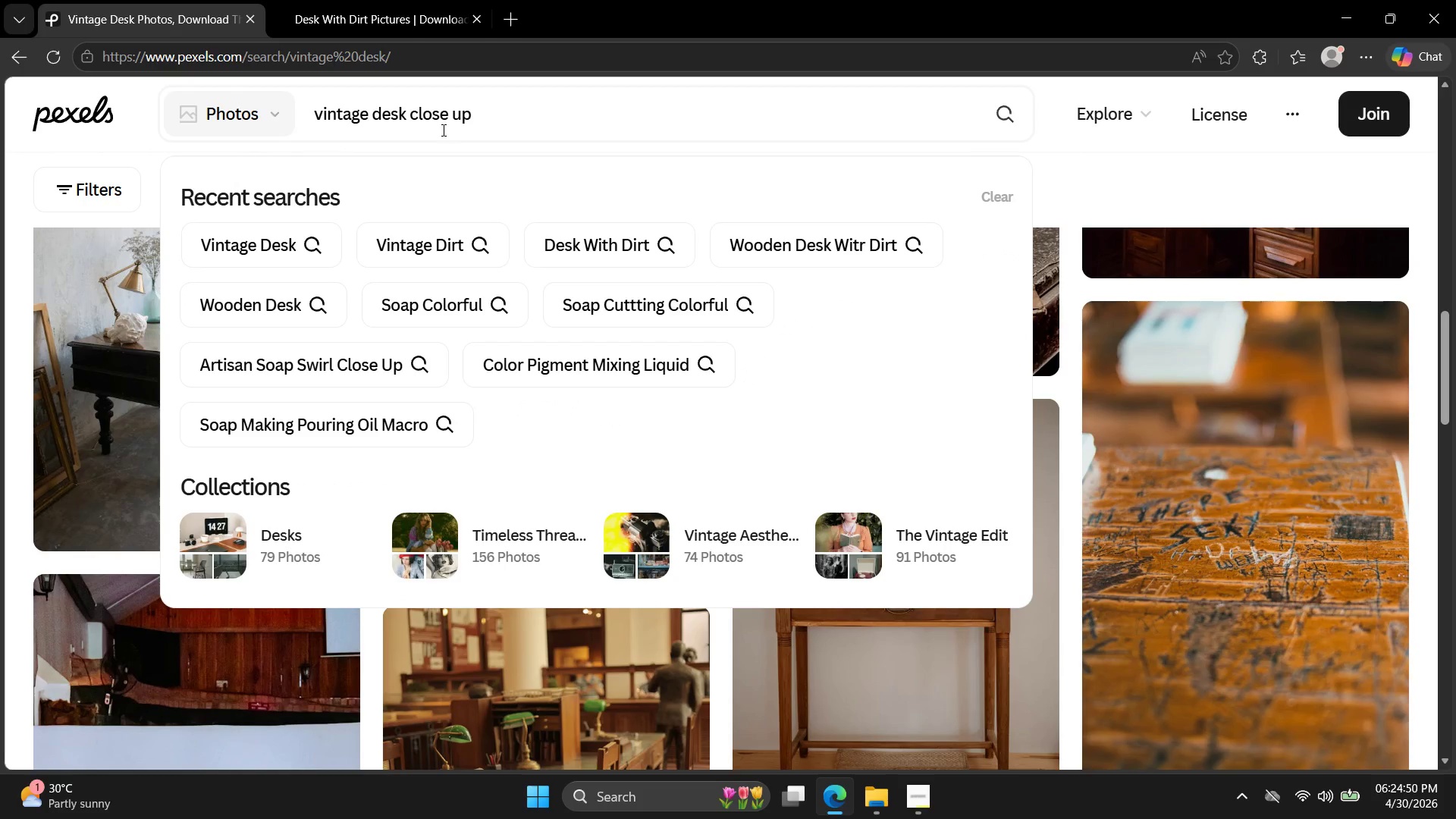 
key(Enter)
 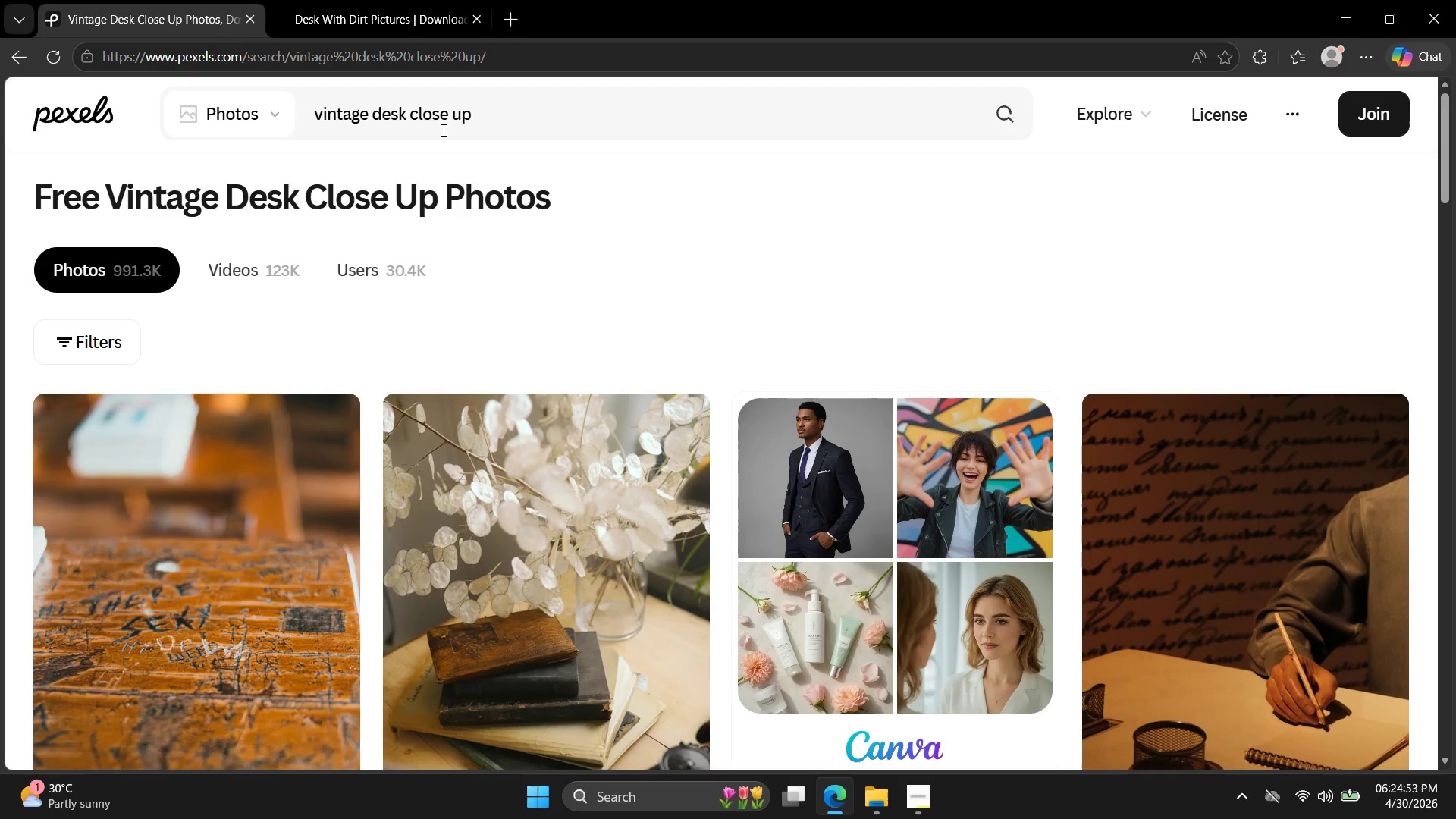 
scroll: coordinate [576, 304], scroll_direction: down, amount: 16.0
 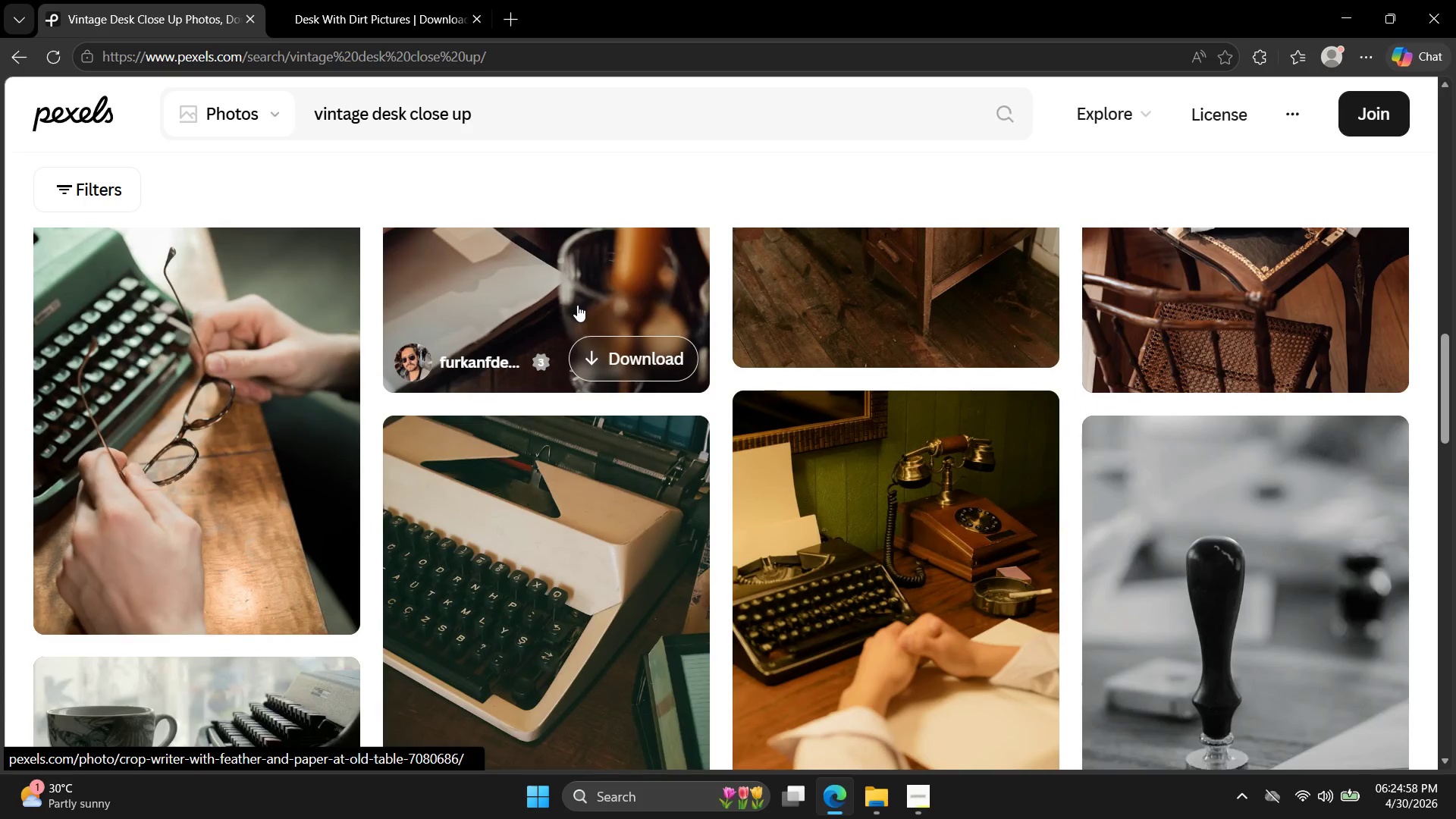 
scroll: coordinate [576, 334], scroll_direction: down, amount: 16.0
 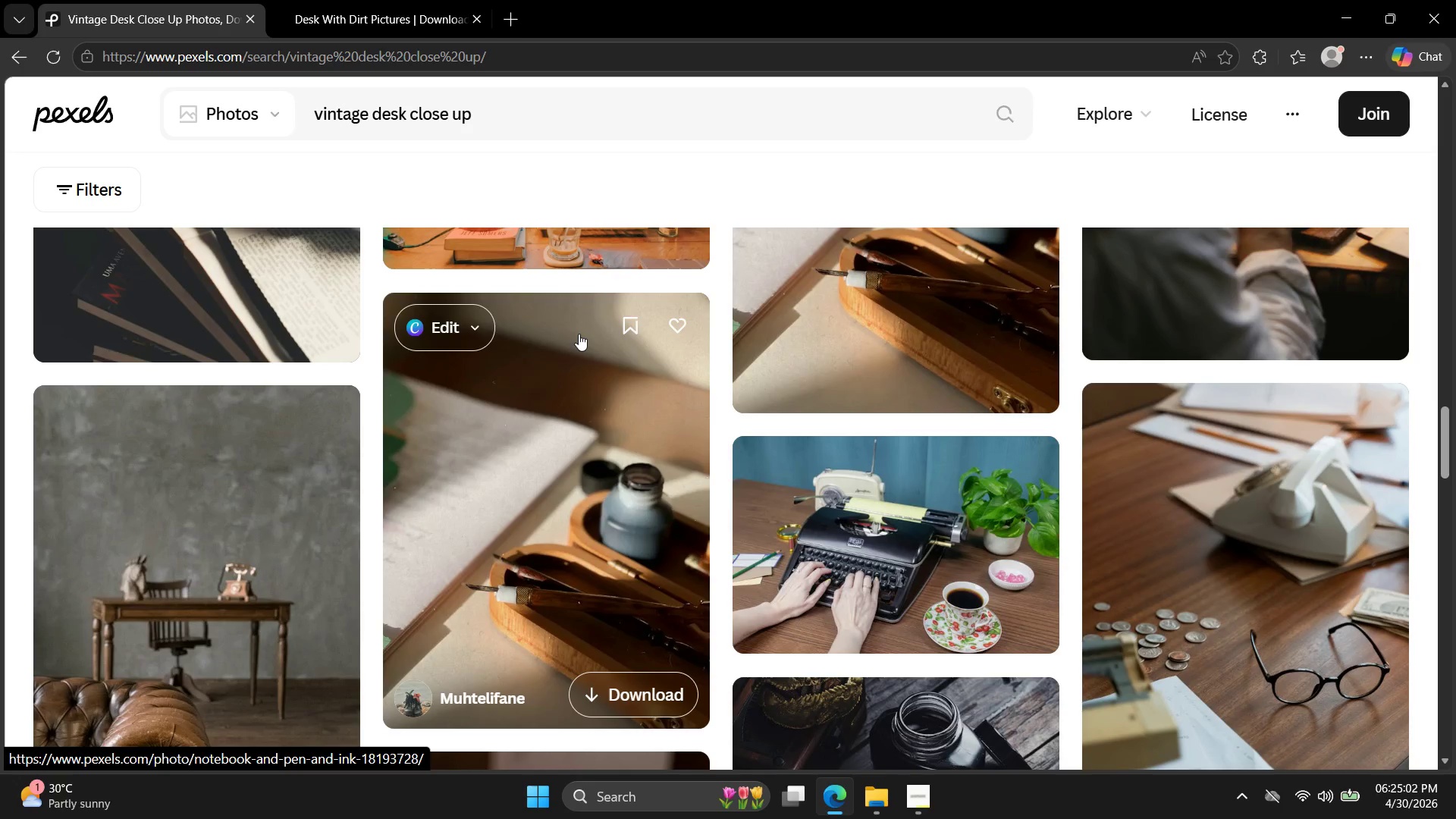 
scroll: coordinate [580, 337], scroll_direction: down, amount: 4.0
 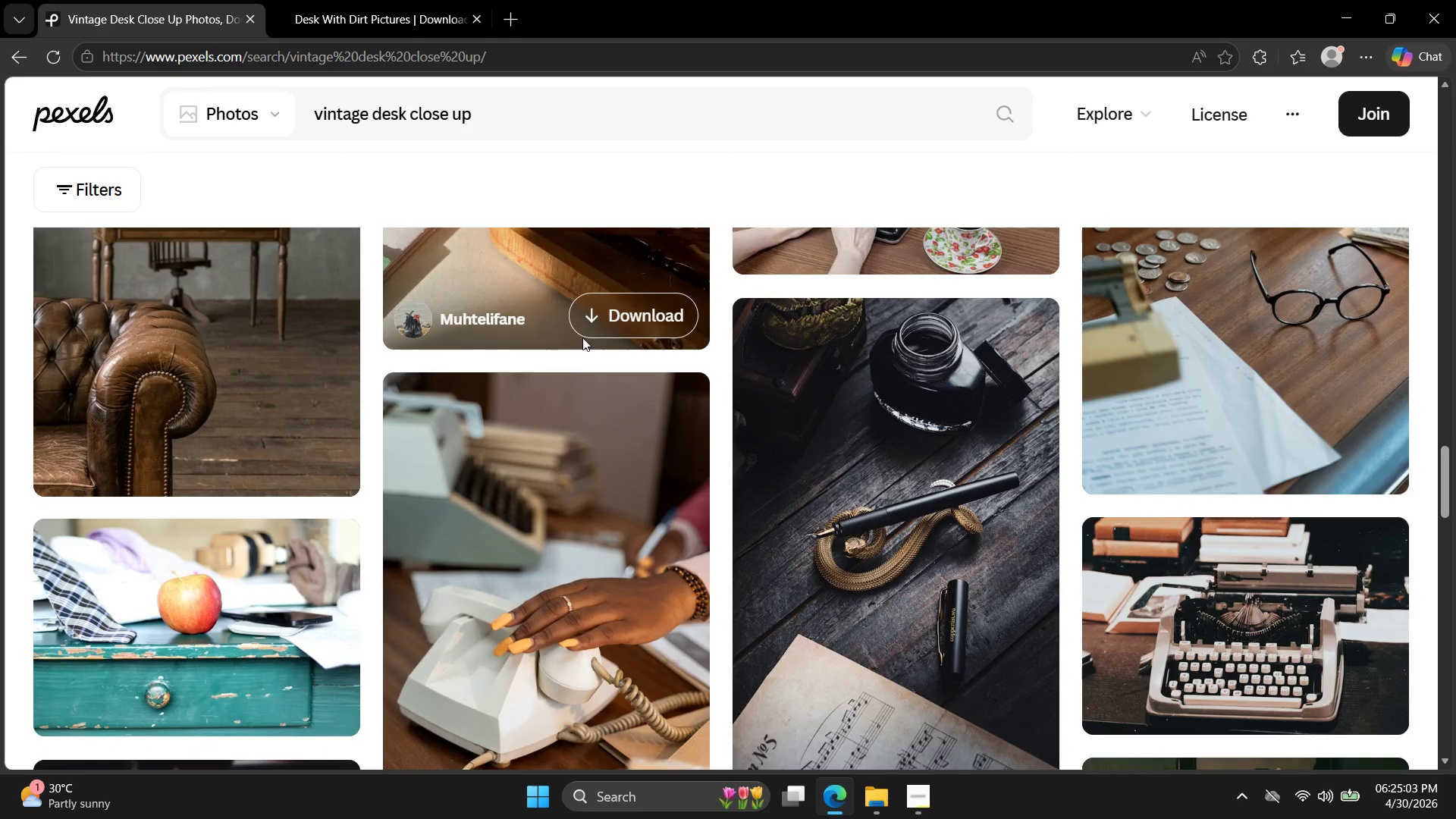 
scroll: coordinate [583, 337], scroll_direction: up, amount: 2.0
 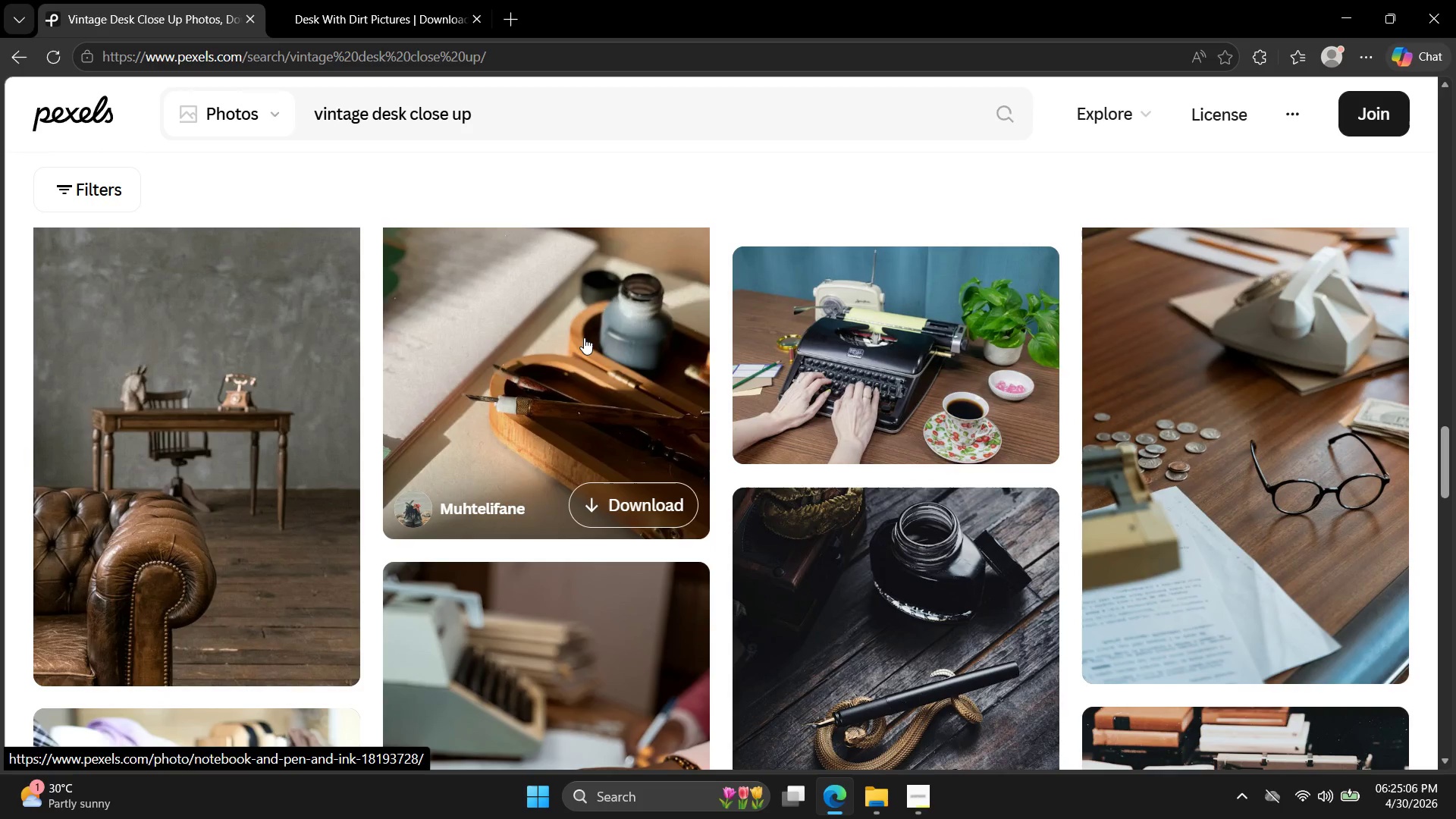 
scroll: coordinate [585, 340], scroll_direction: down, amount: 3.0
 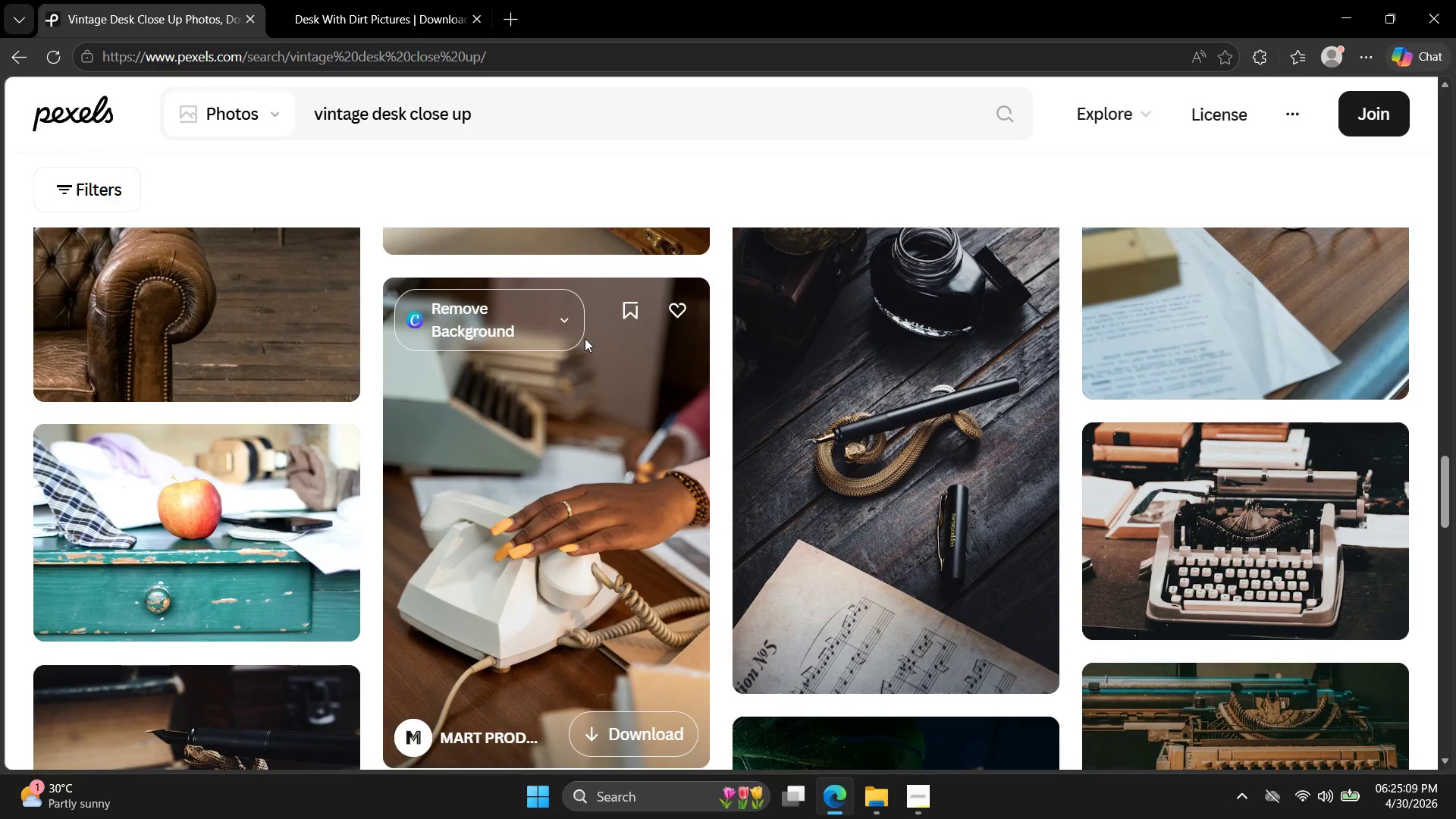 
scroll: coordinate [585, 338], scroll_direction: up, amount: 1.0
 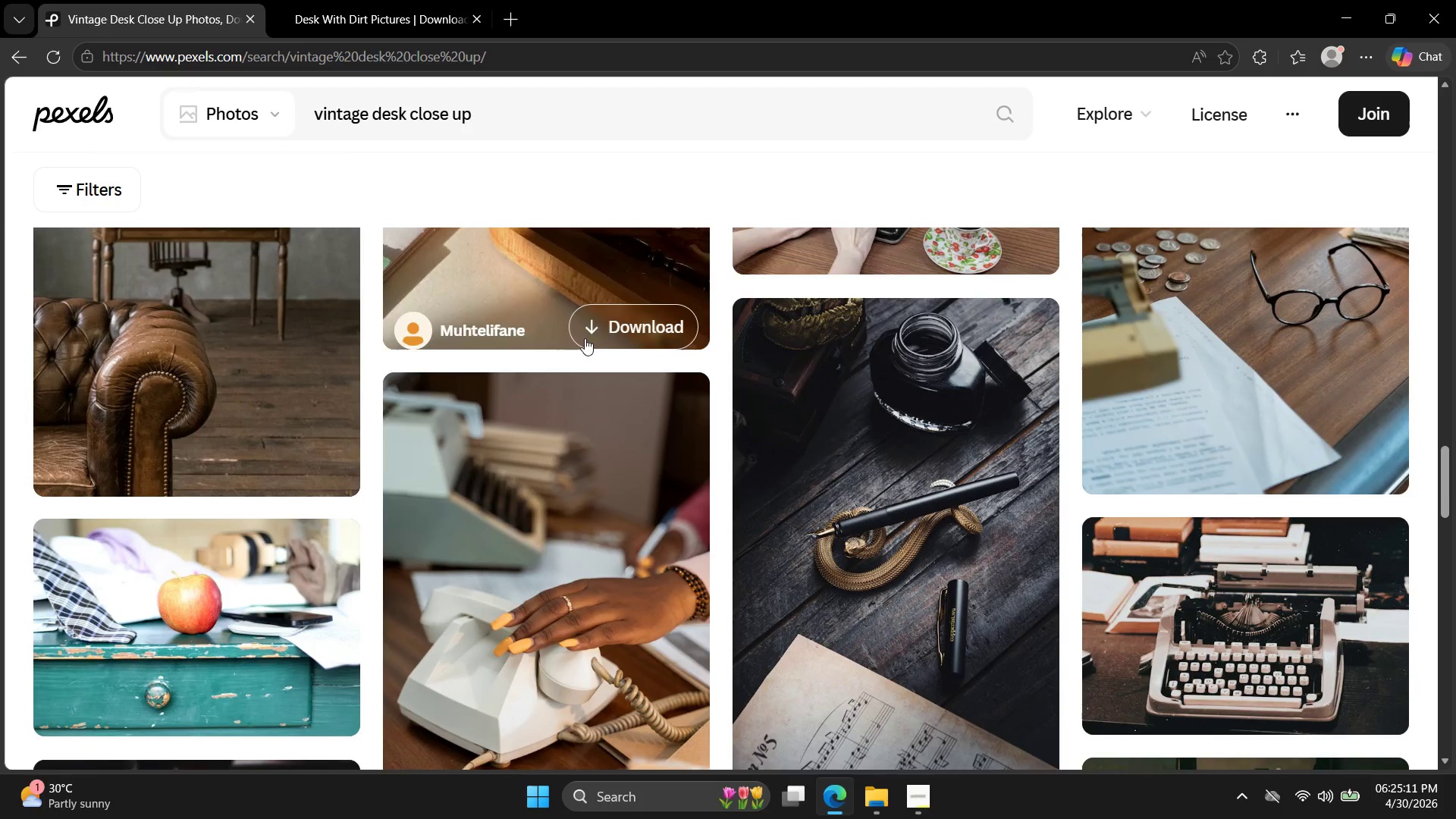 
scroll: coordinate [583, 350], scroll_direction: down, amount: 15.0
 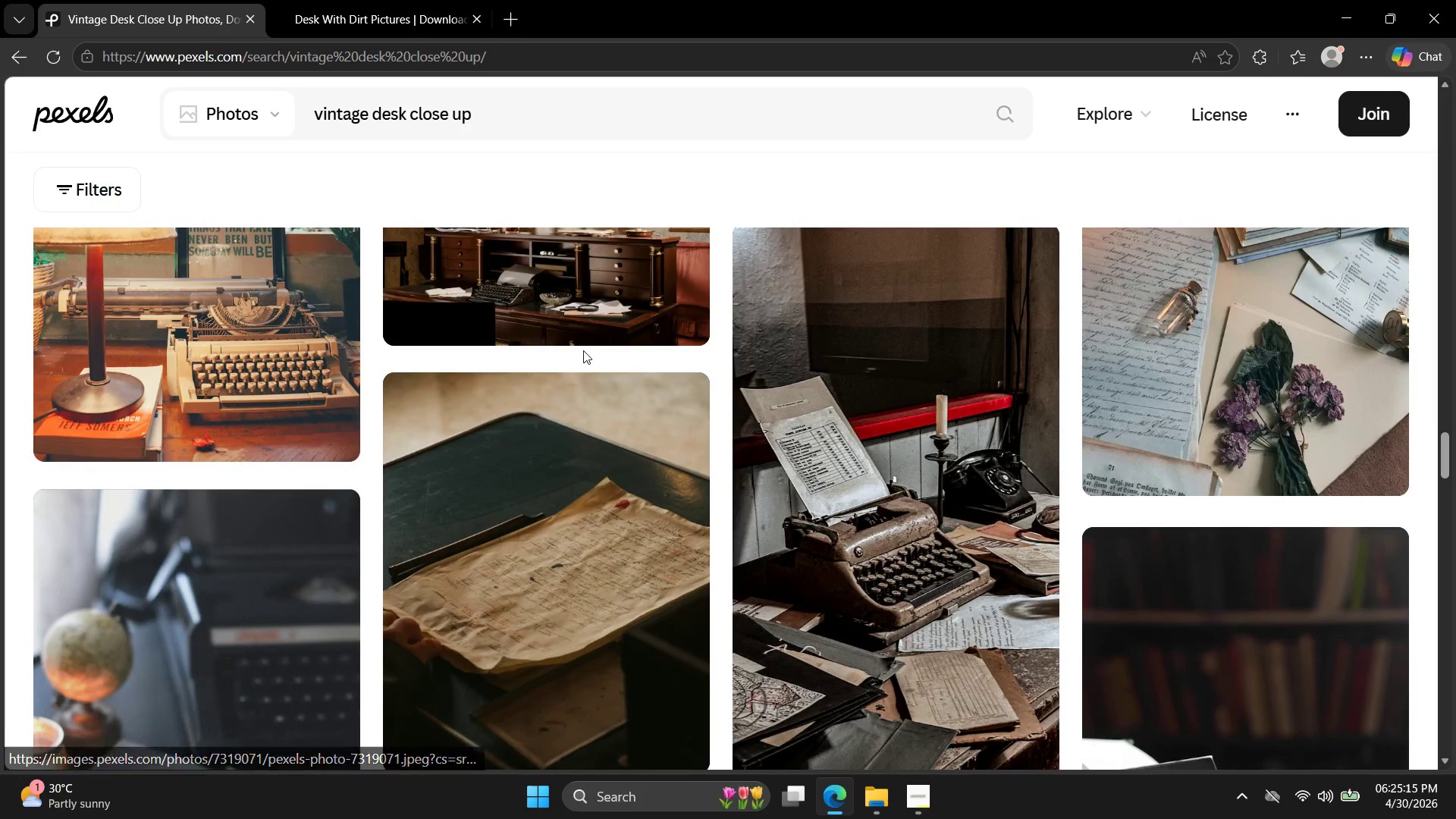 
scroll: coordinate [899, 384], scroll_direction: down, amount: 22.0
 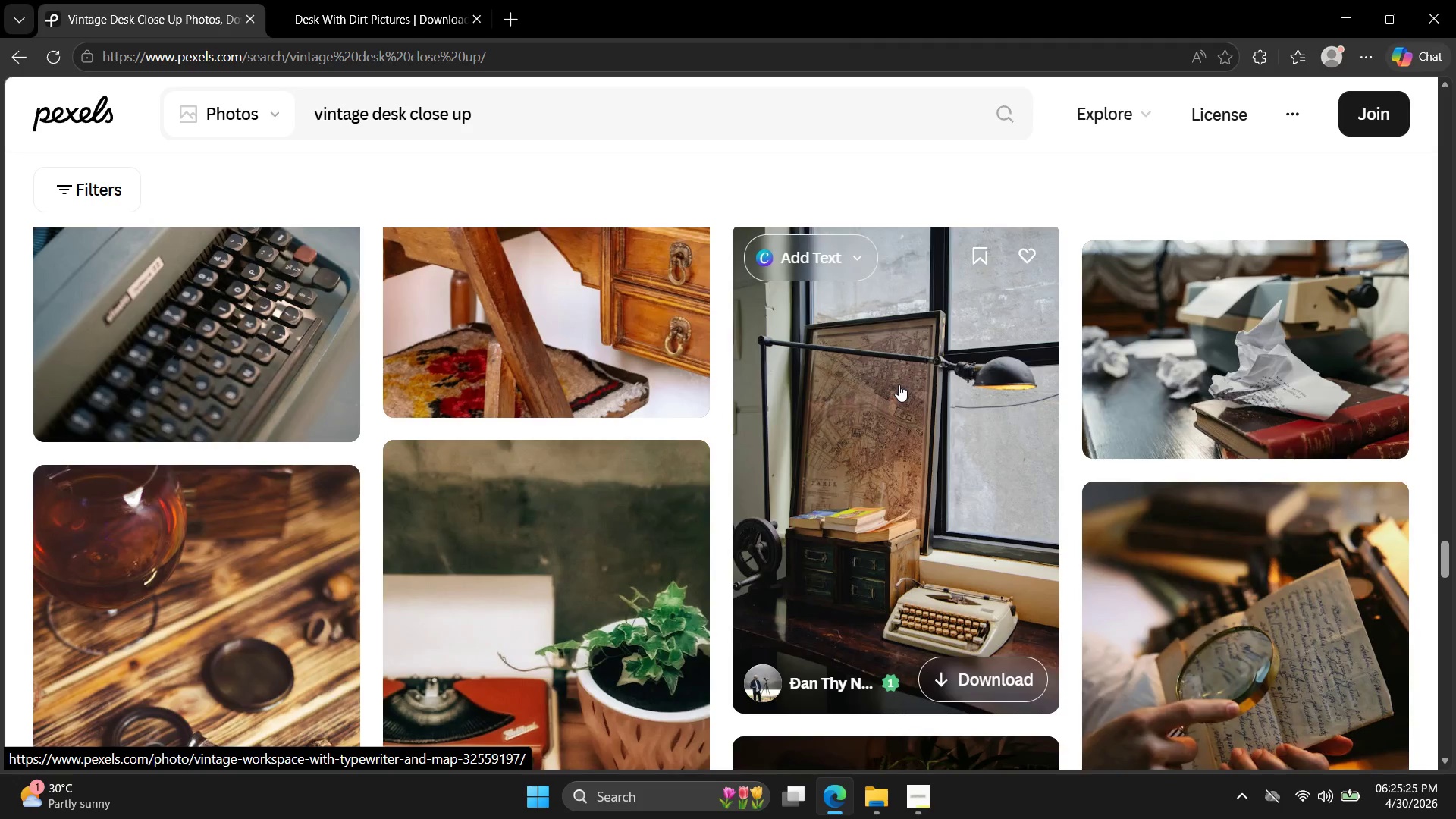 
scroll: coordinate [891, 394], scroll_direction: down, amount: 14.0
 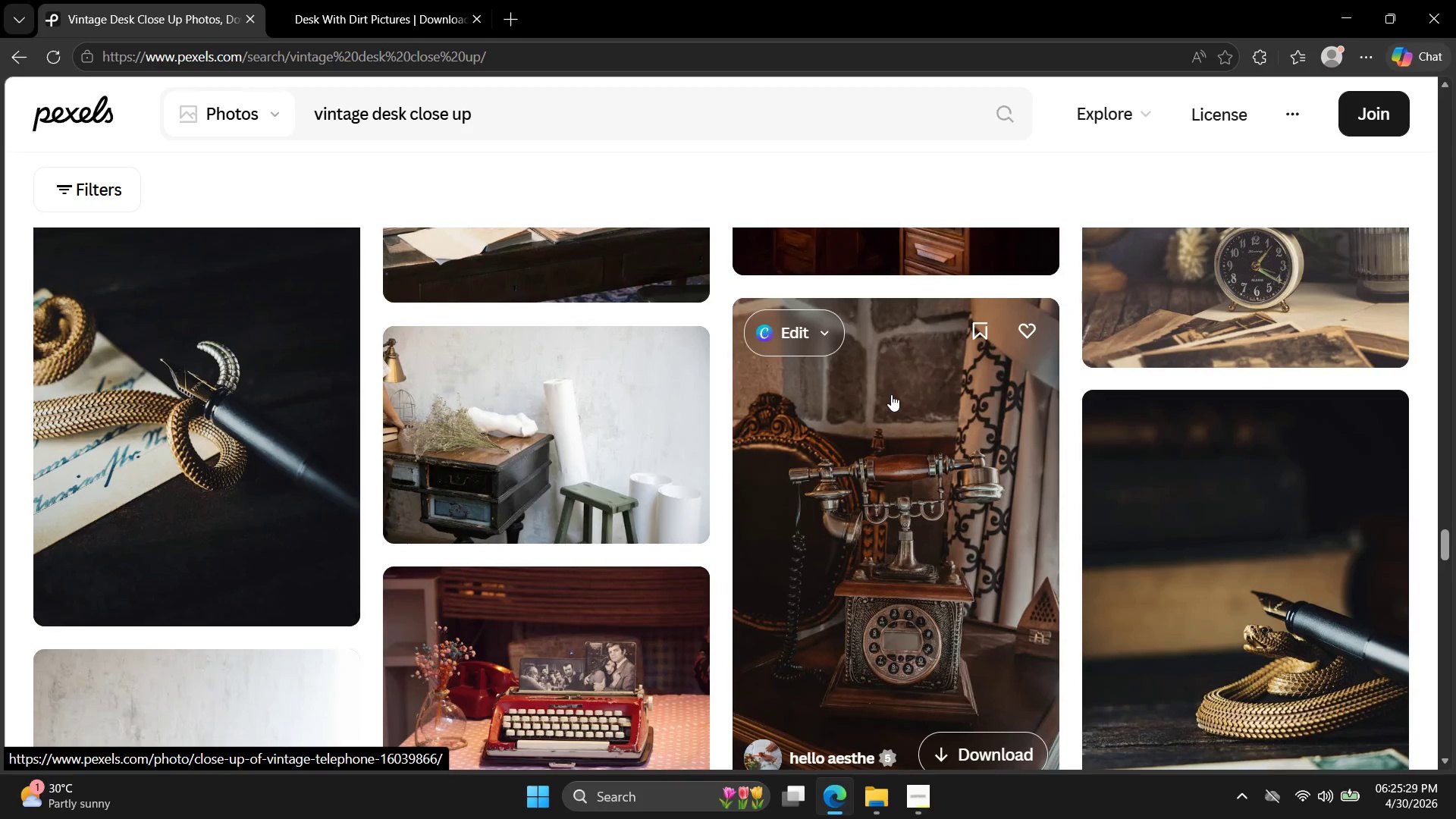 
scroll: coordinate [883, 404], scroll_direction: down, amount: 15.0
 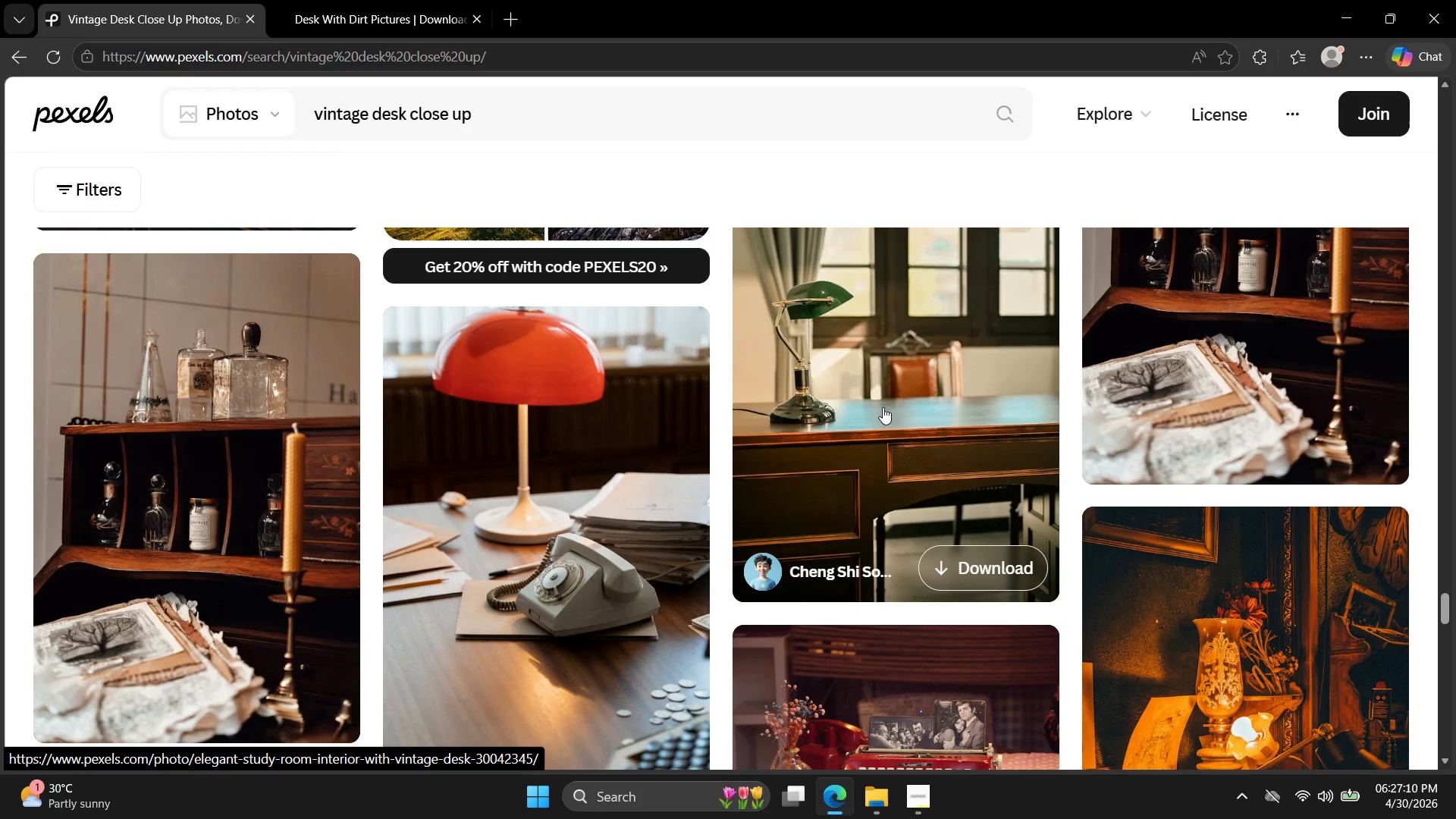 
wait(97.43)
 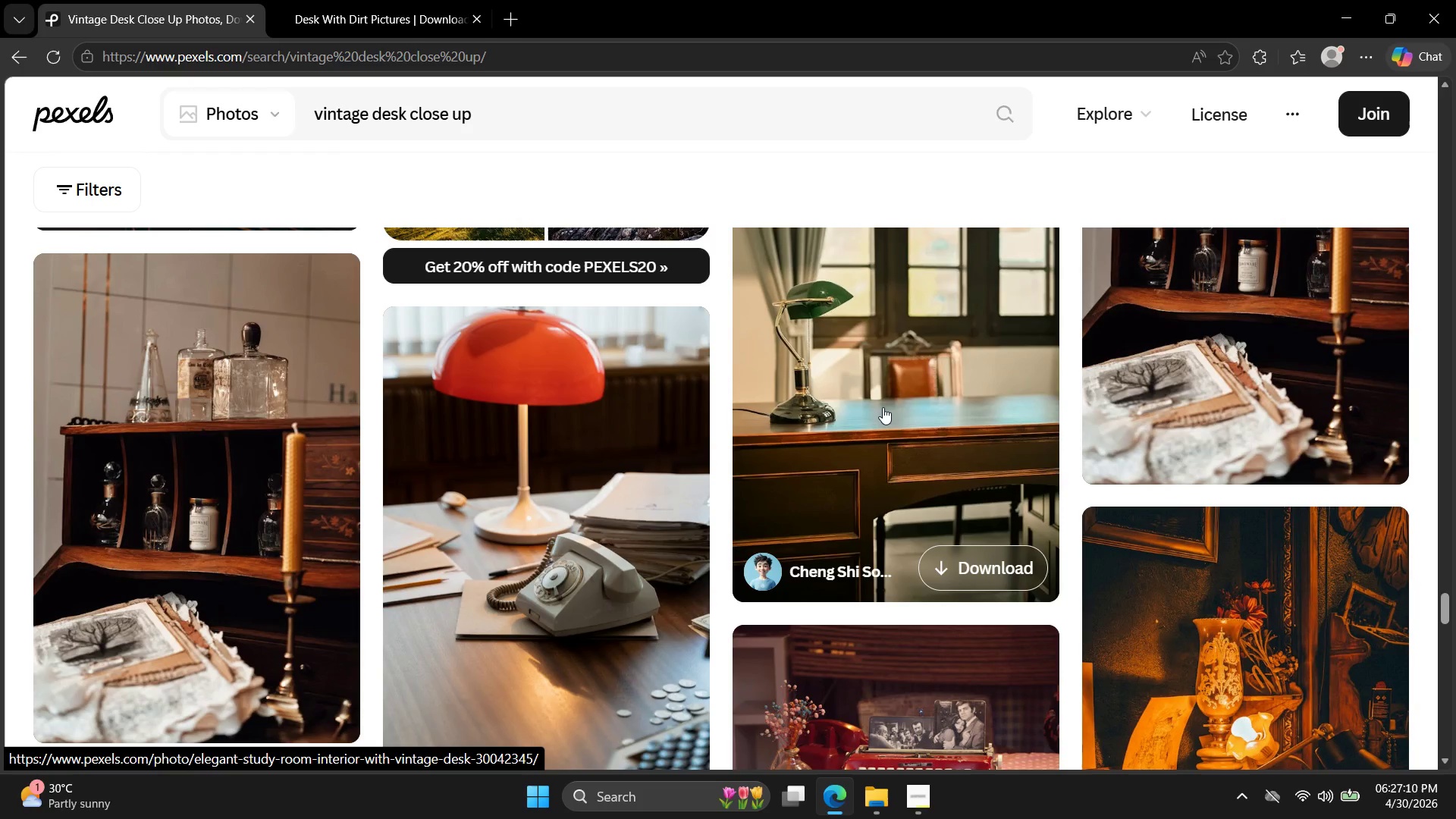 
scroll: coordinate [883, 446], scroll_direction: down, amount: 11.0
 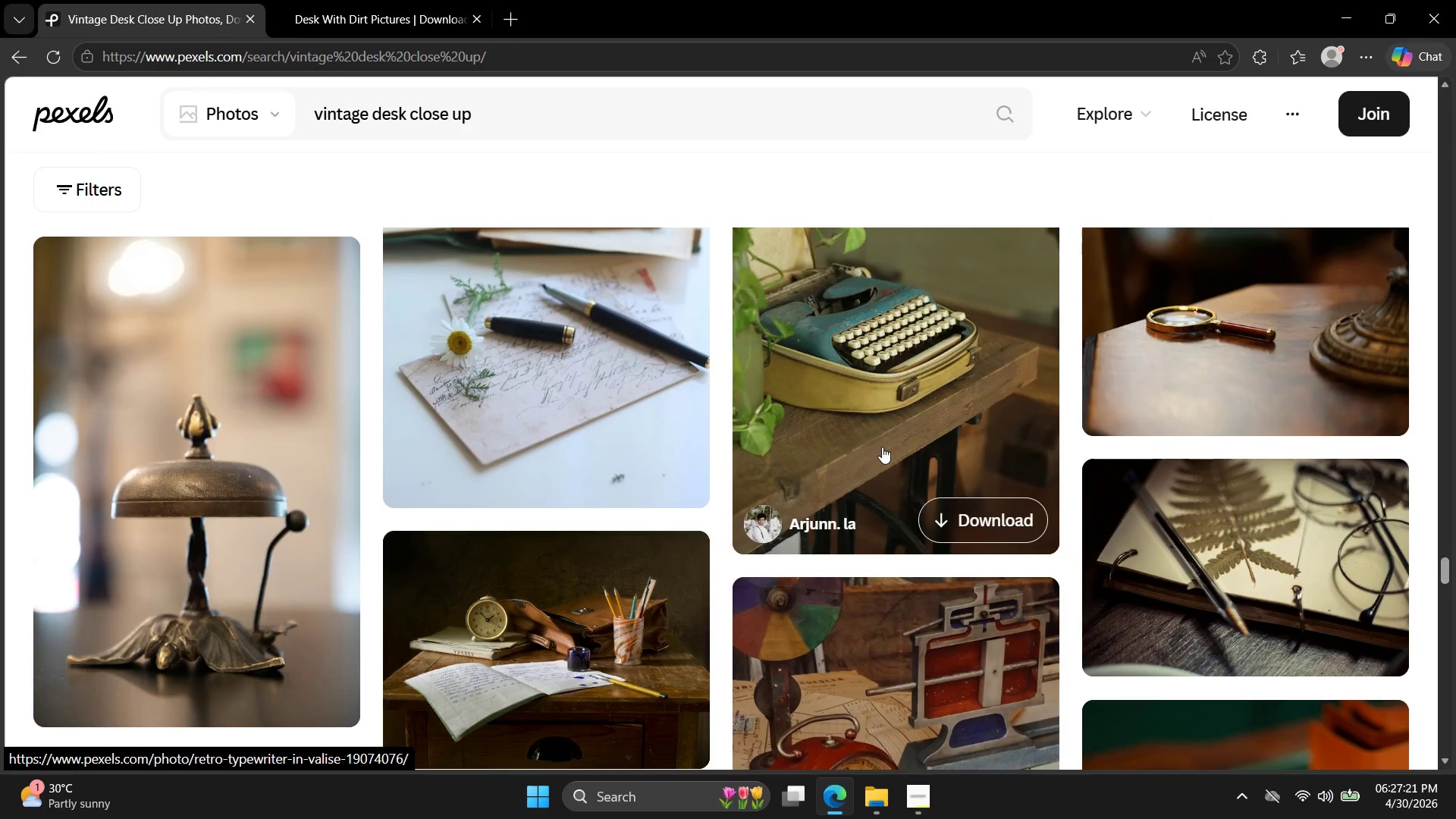 
scroll: coordinate [879, 460], scroll_direction: down, amount: 13.0
 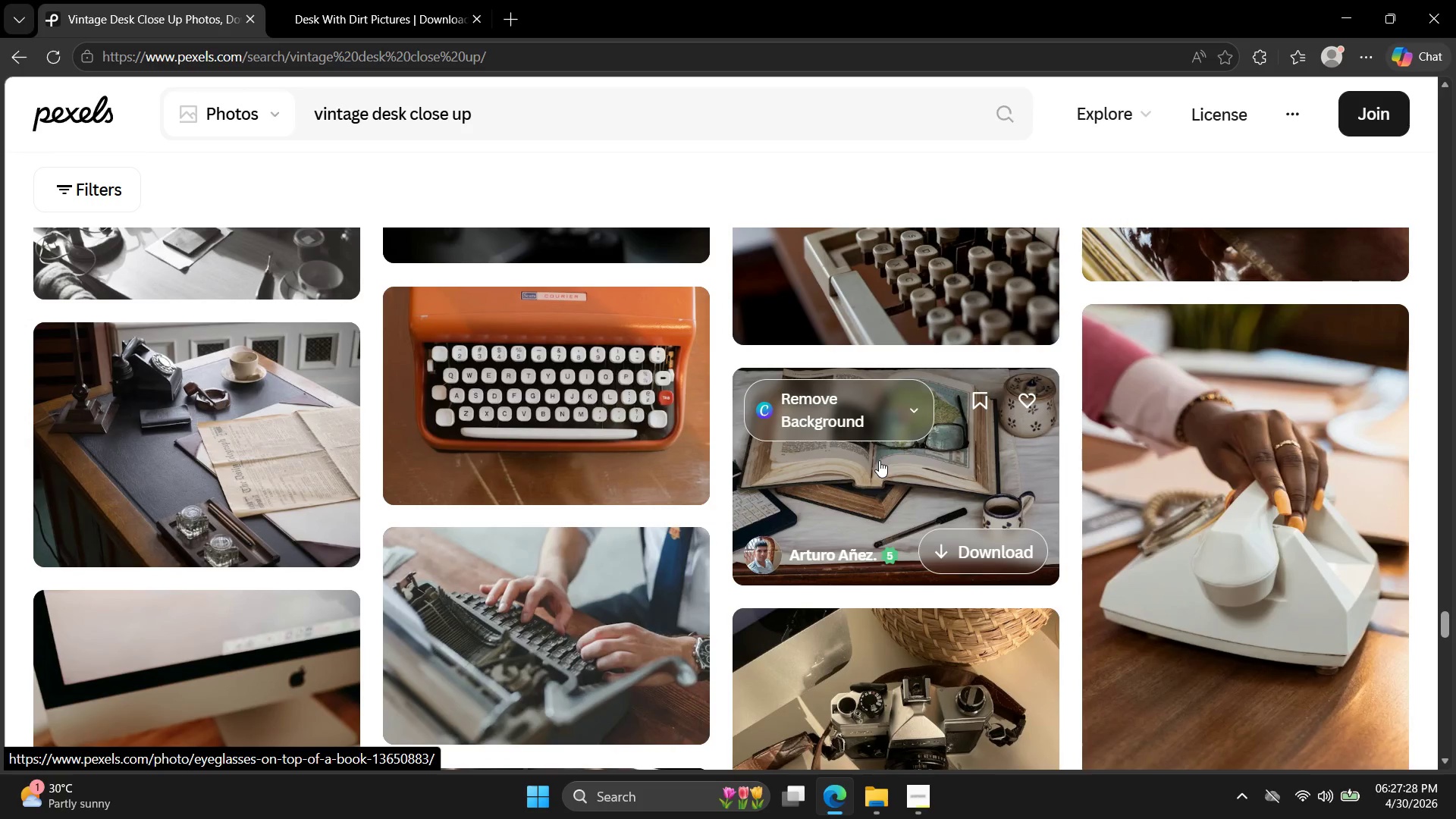 
scroll: coordinate [874, 468], scroll_direction: down, amount: 14.0
 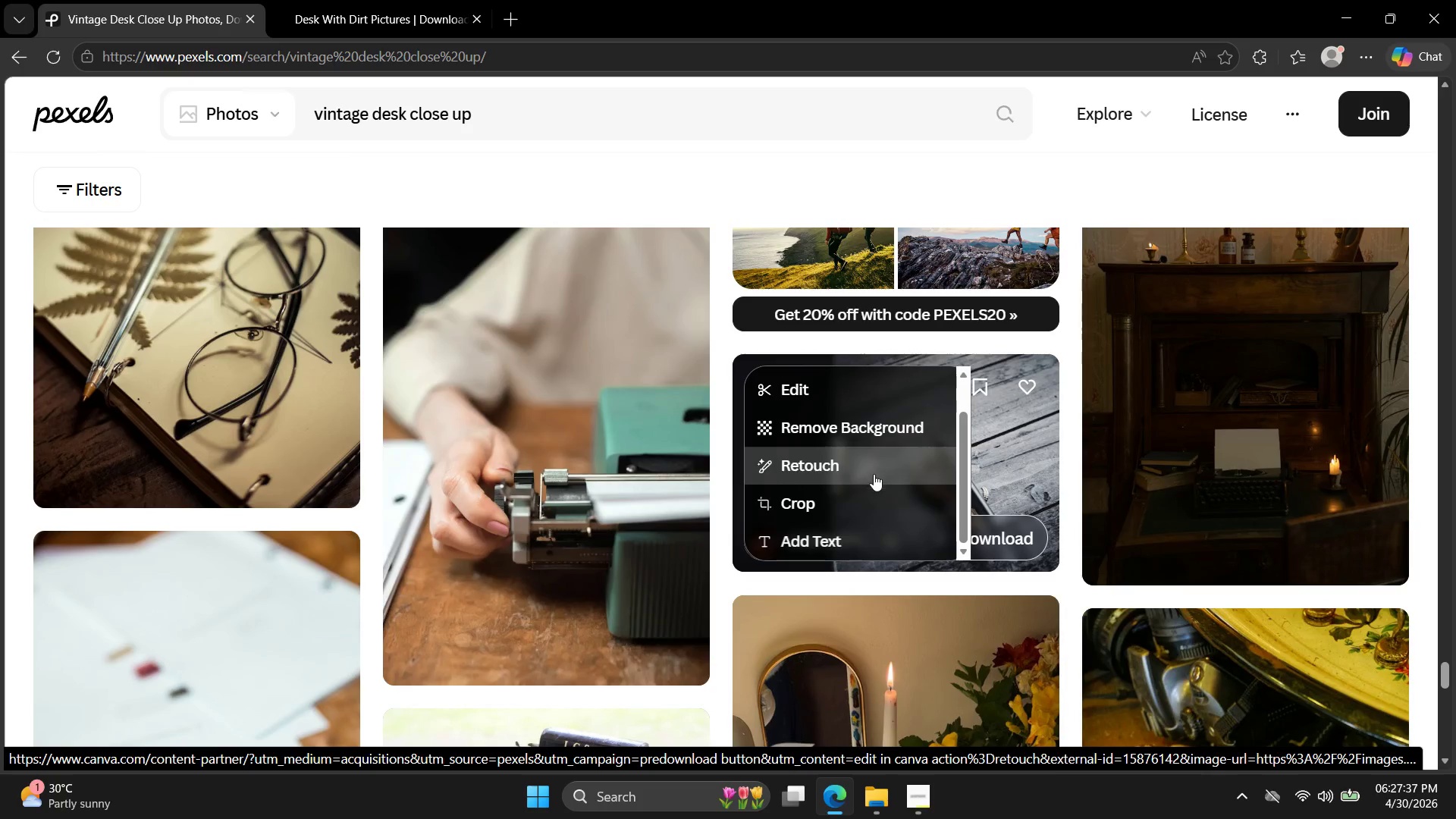 
scroll: coordinate [898, 578], scroll_direction: down, amount: 16.0
 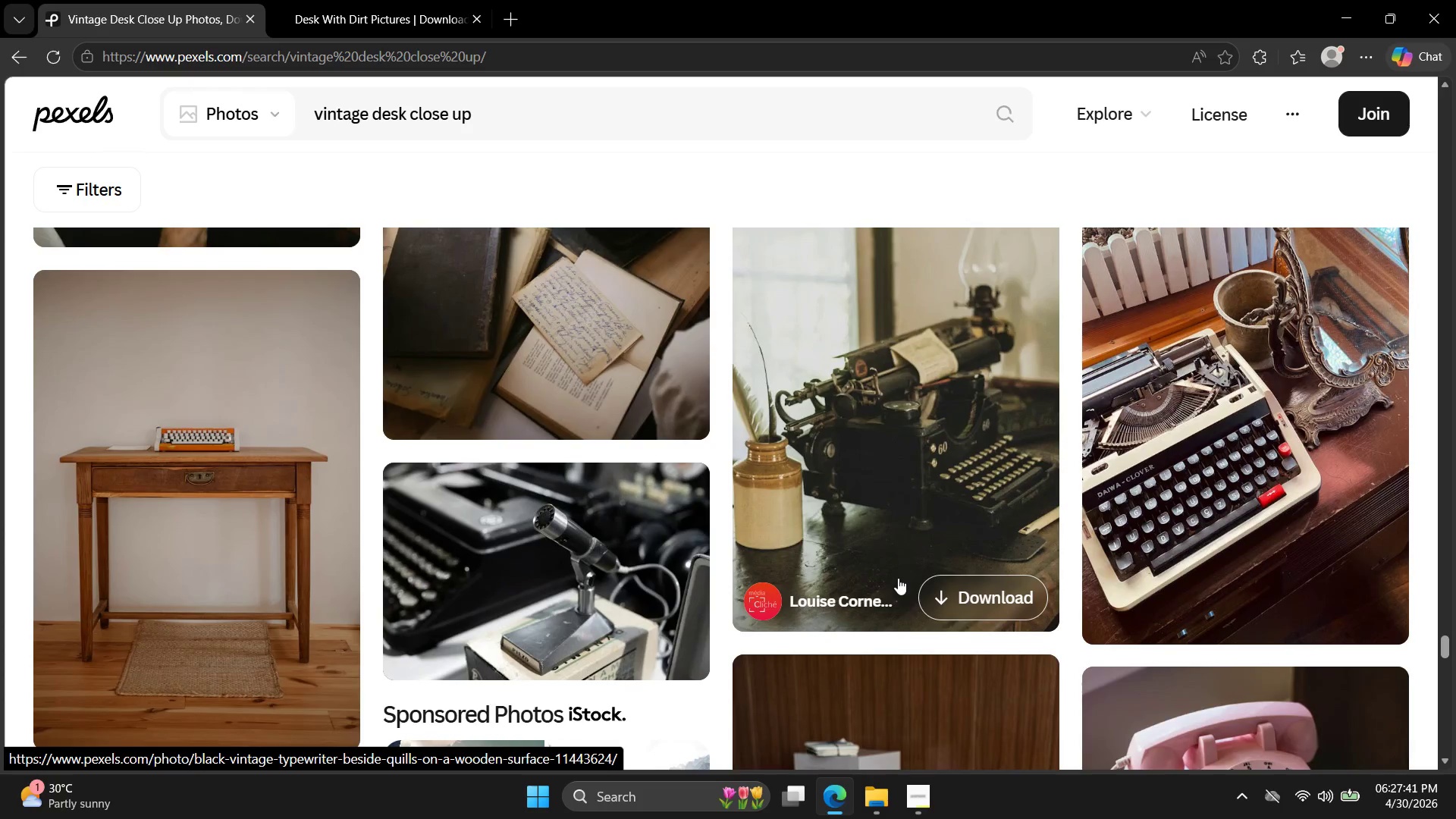 
scroll: coordinate [896, 579], scroll_direction: down, amount: 11.0
 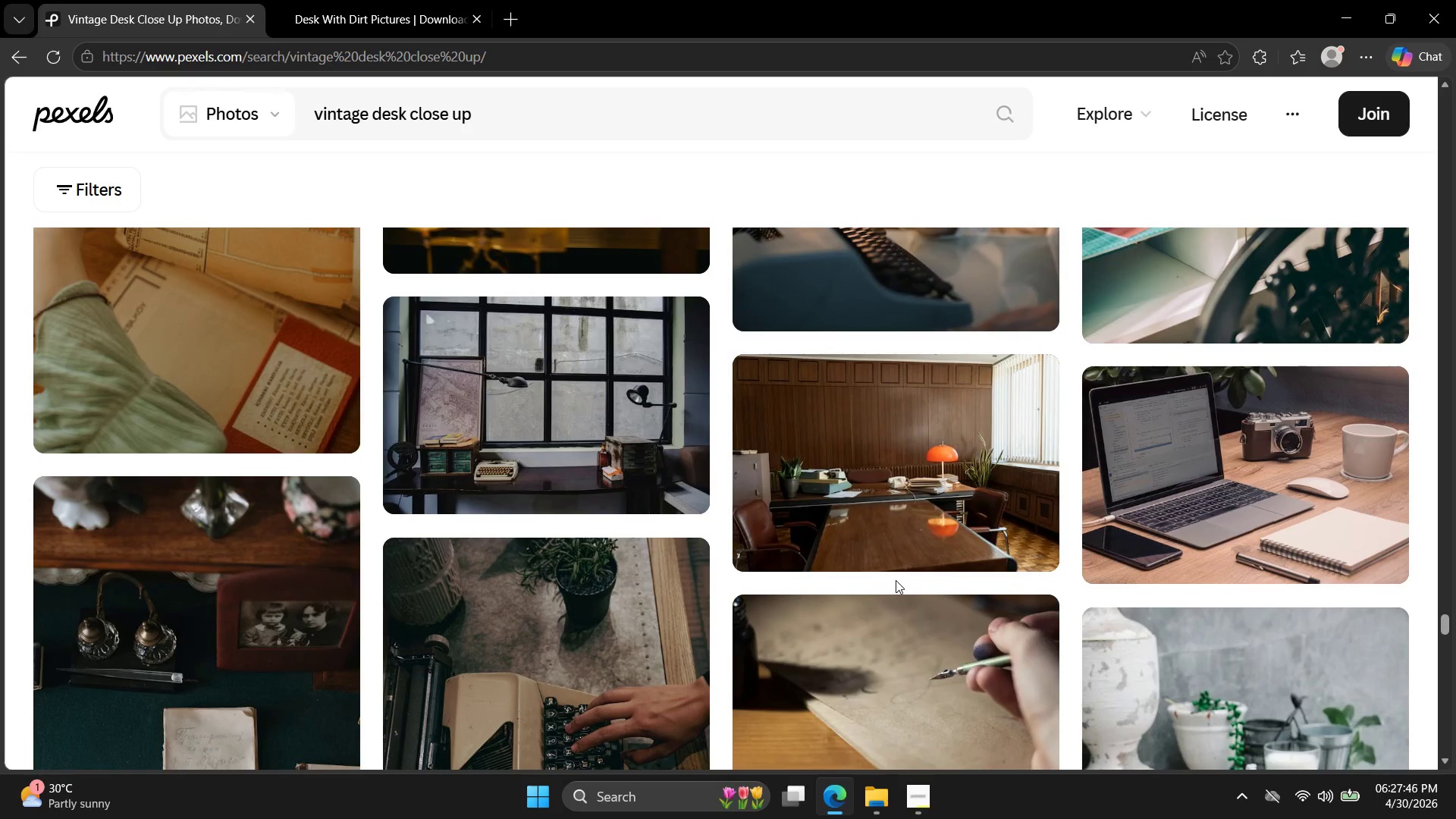 
left_click([420, 0])
 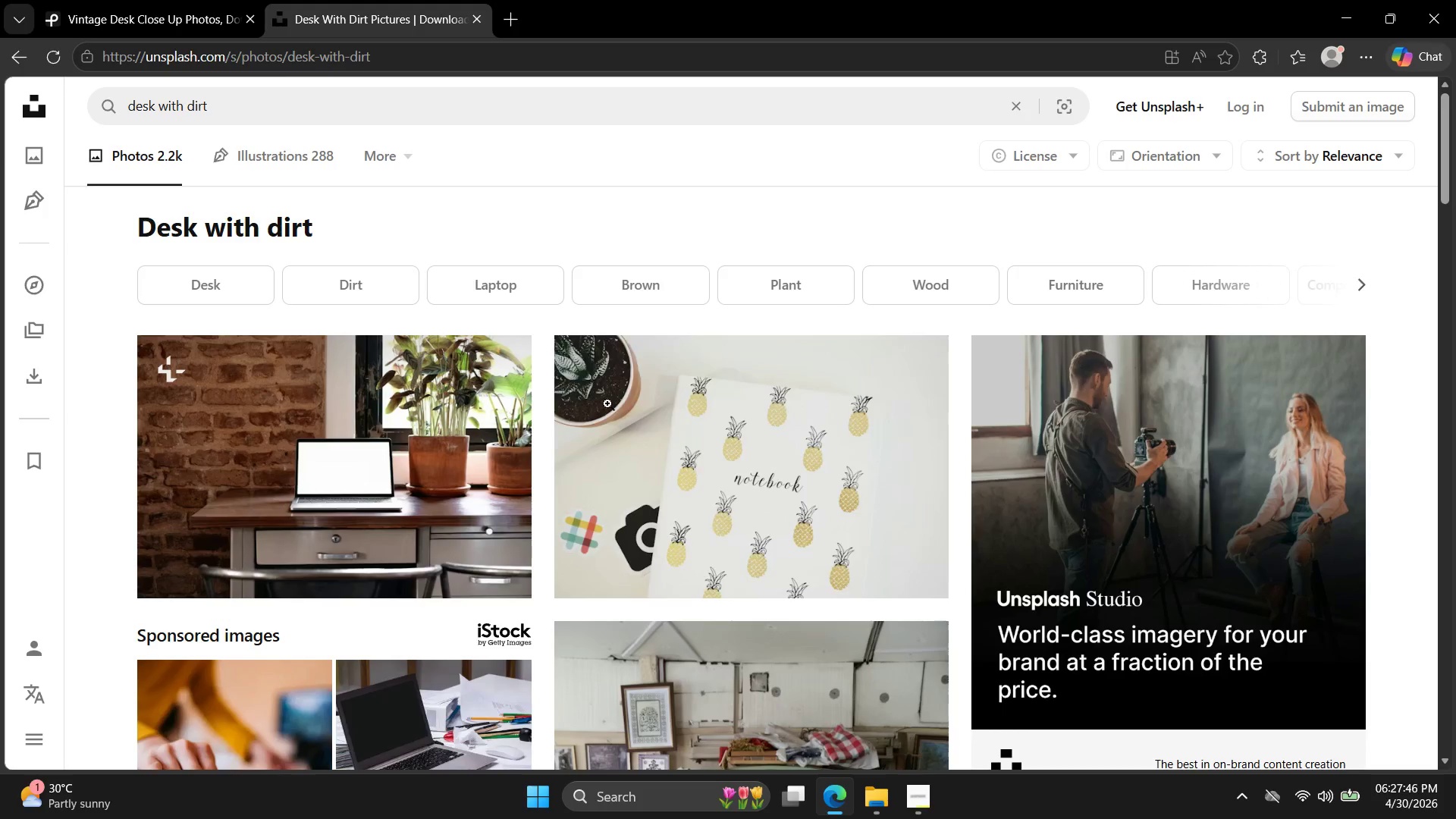 
scroll: coordinate [642, 490], scroll_direction: down, amount: 17.0
 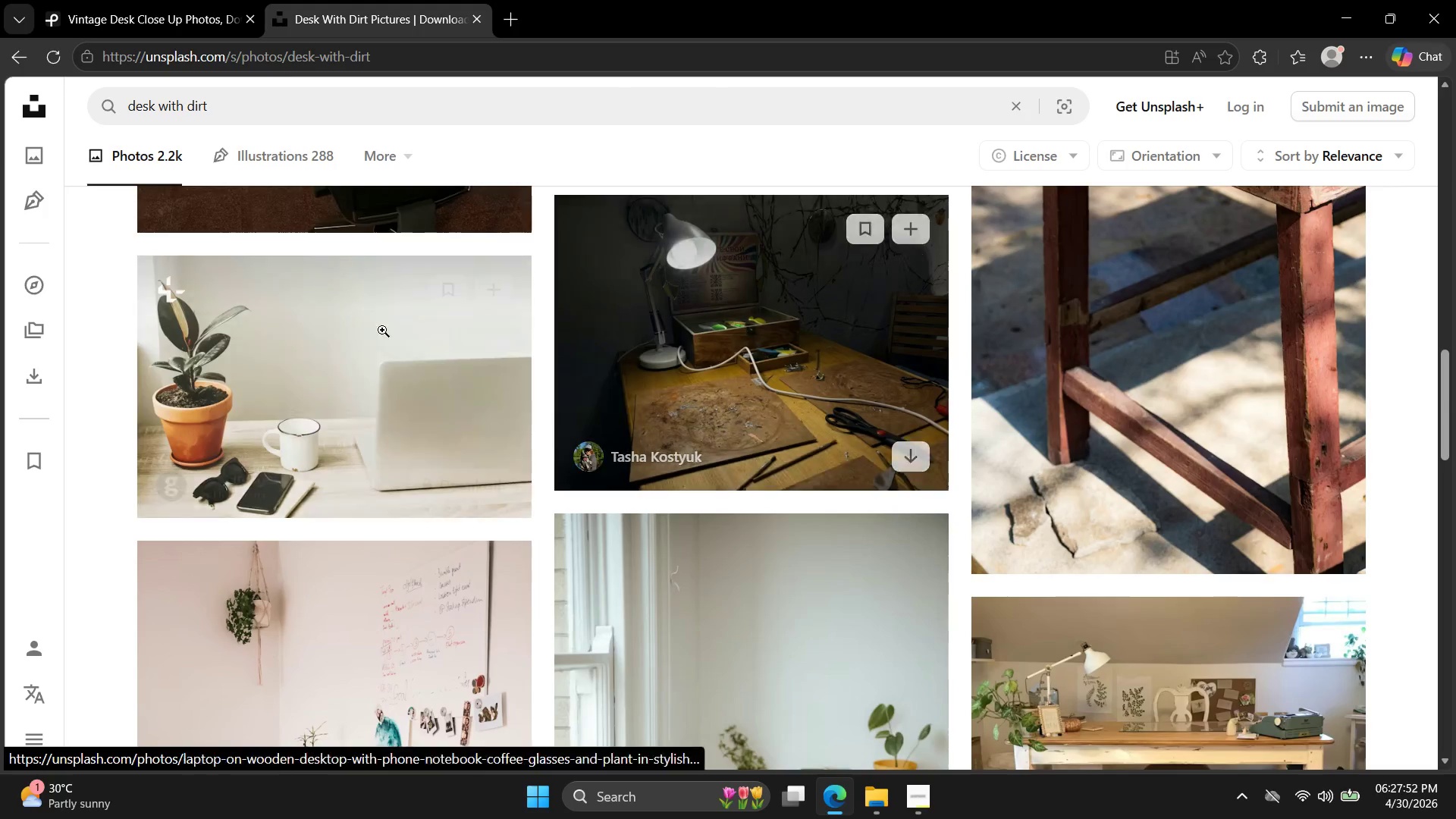 
left_click_drag(start_coordinate=[271, 110], to_coordinate=[107, 84])
 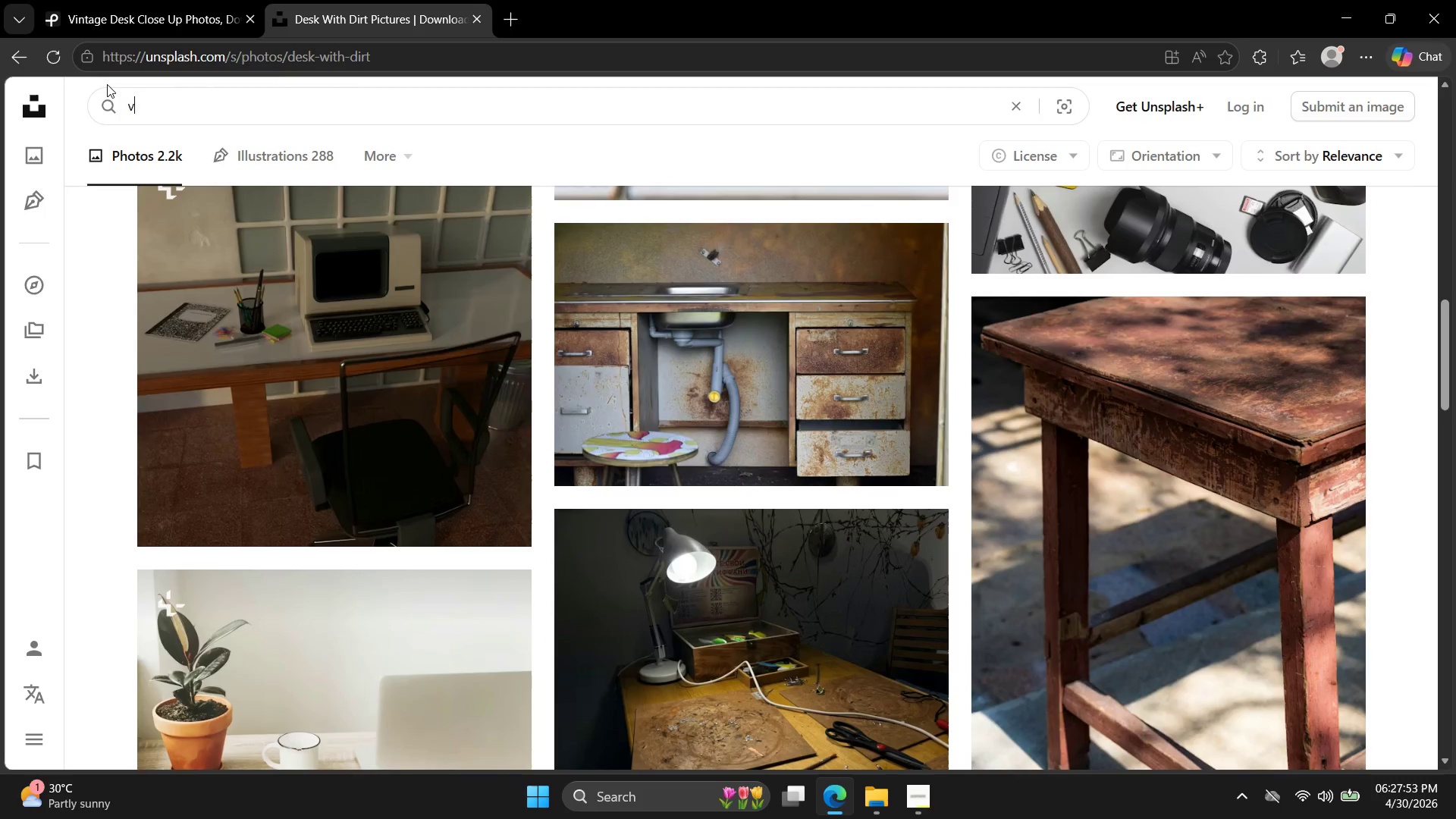 
type(vind)
key(Backspace)
type(tage desk cx)
key(Backspace)
type(lose up)
 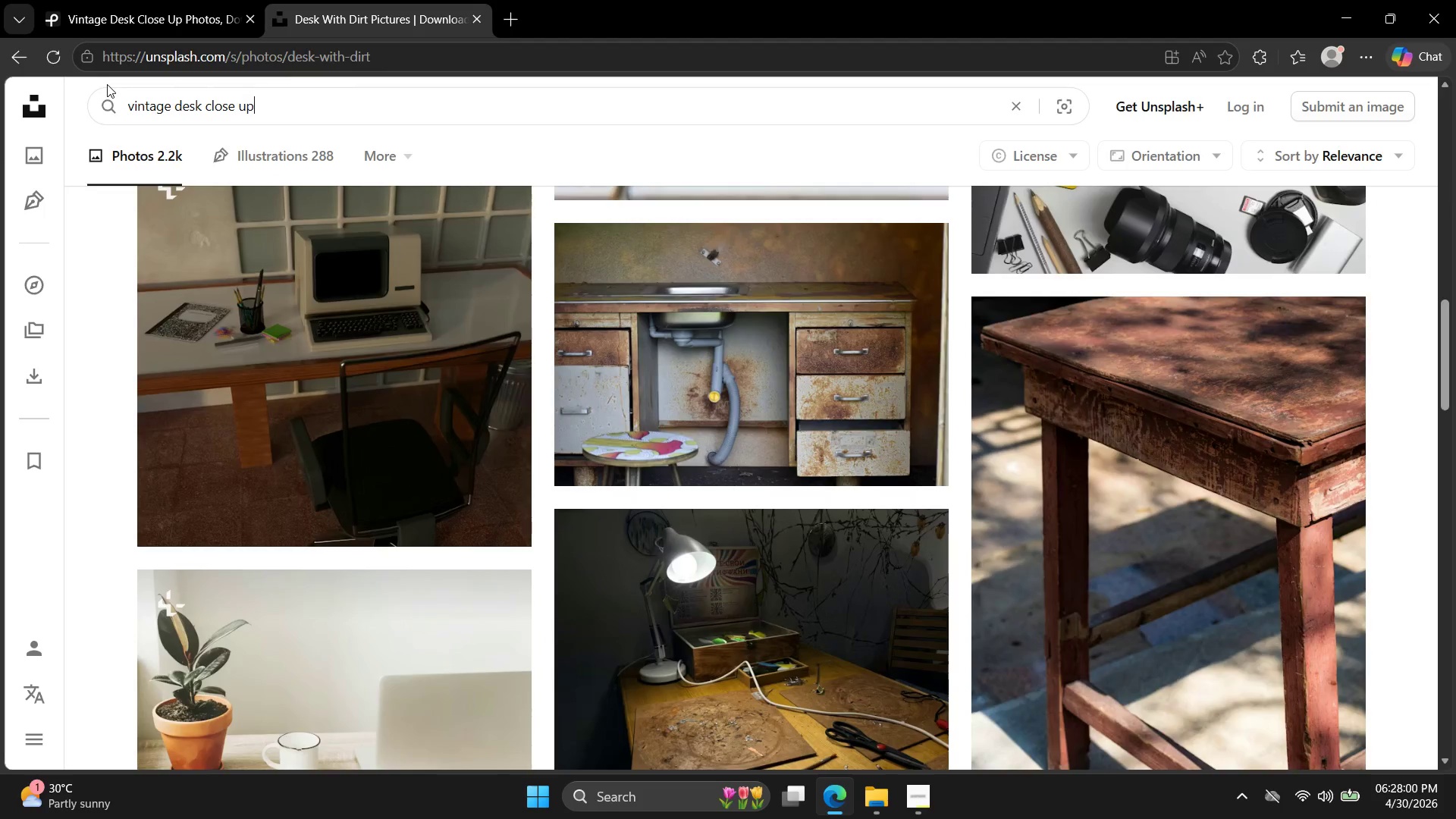 
key(Enter)
 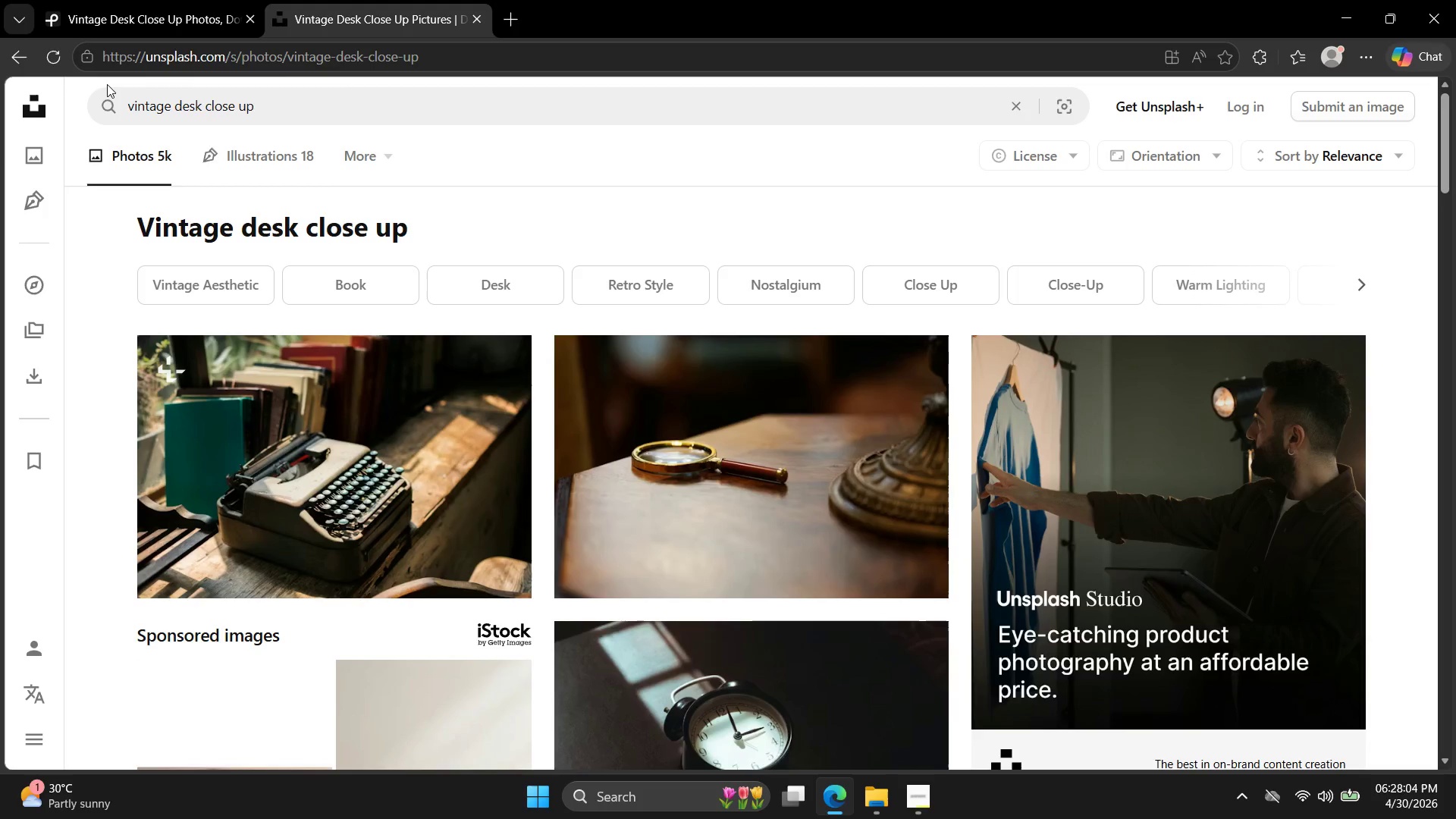 
wait(8.86)
 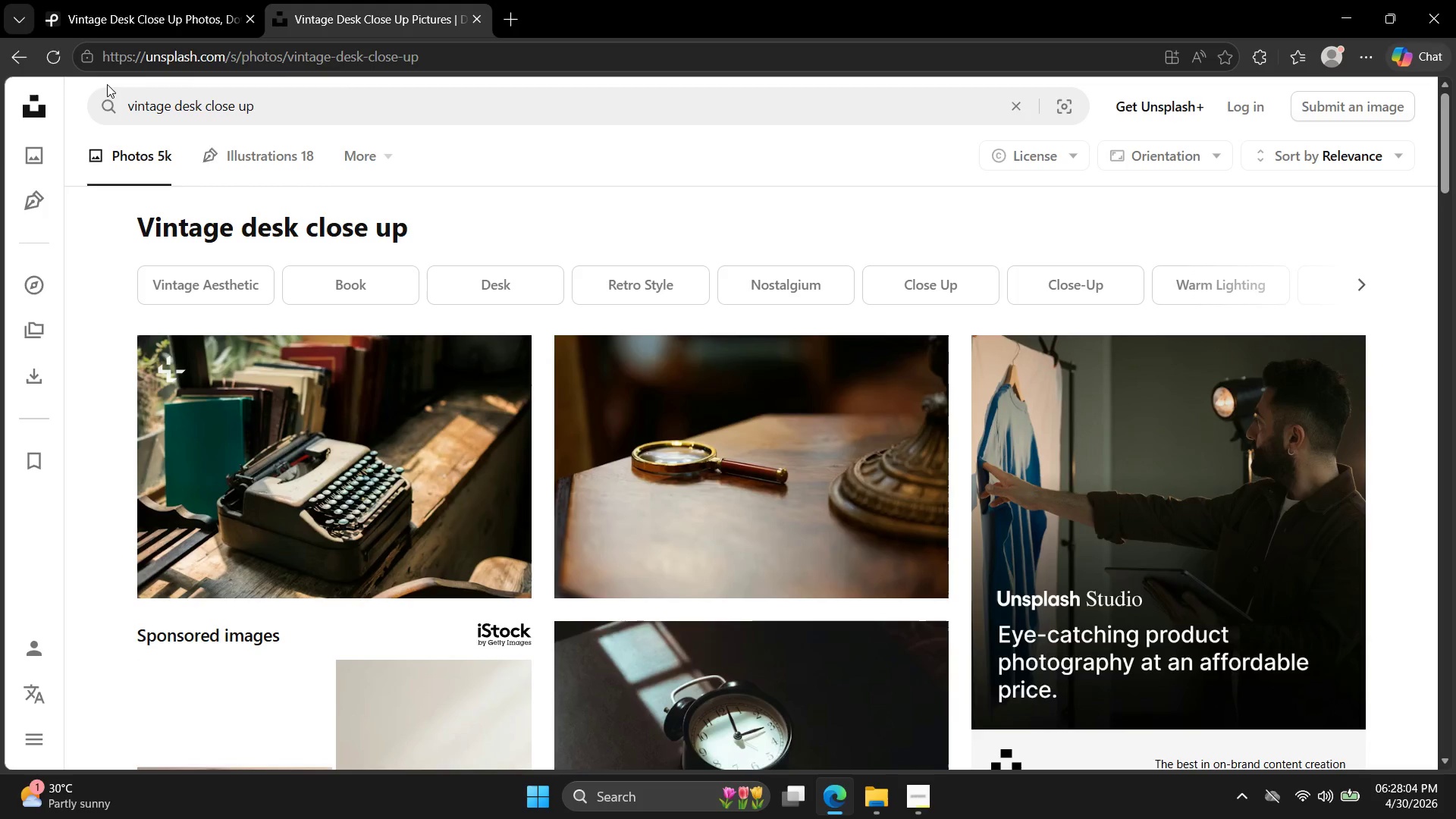 
scroll: coordinate [325, 279], scroll_direction: down, amount: 13.0
 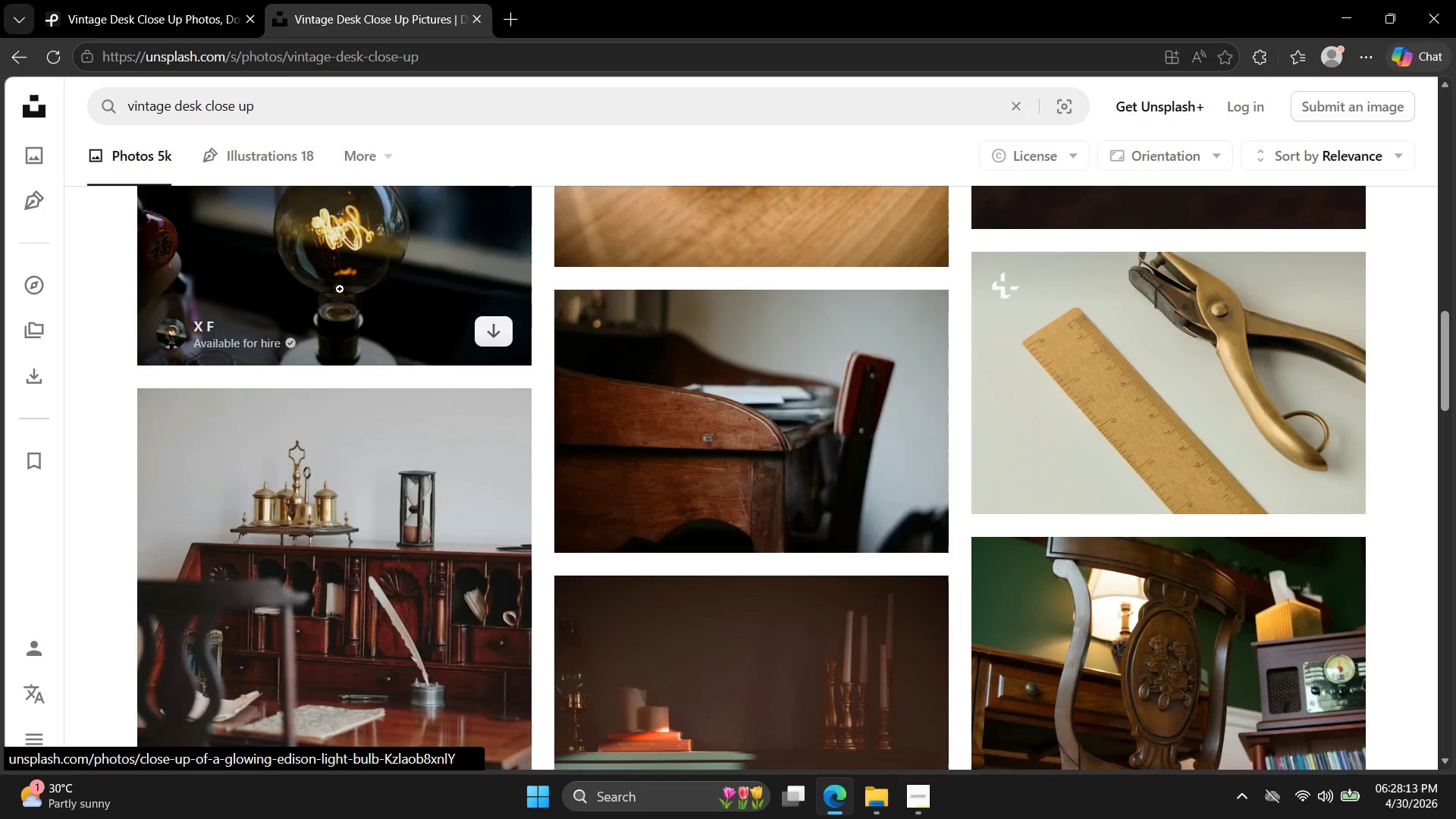 
scroll: coordinate [343, 312], scroll_direction: down, amount: 21.0
 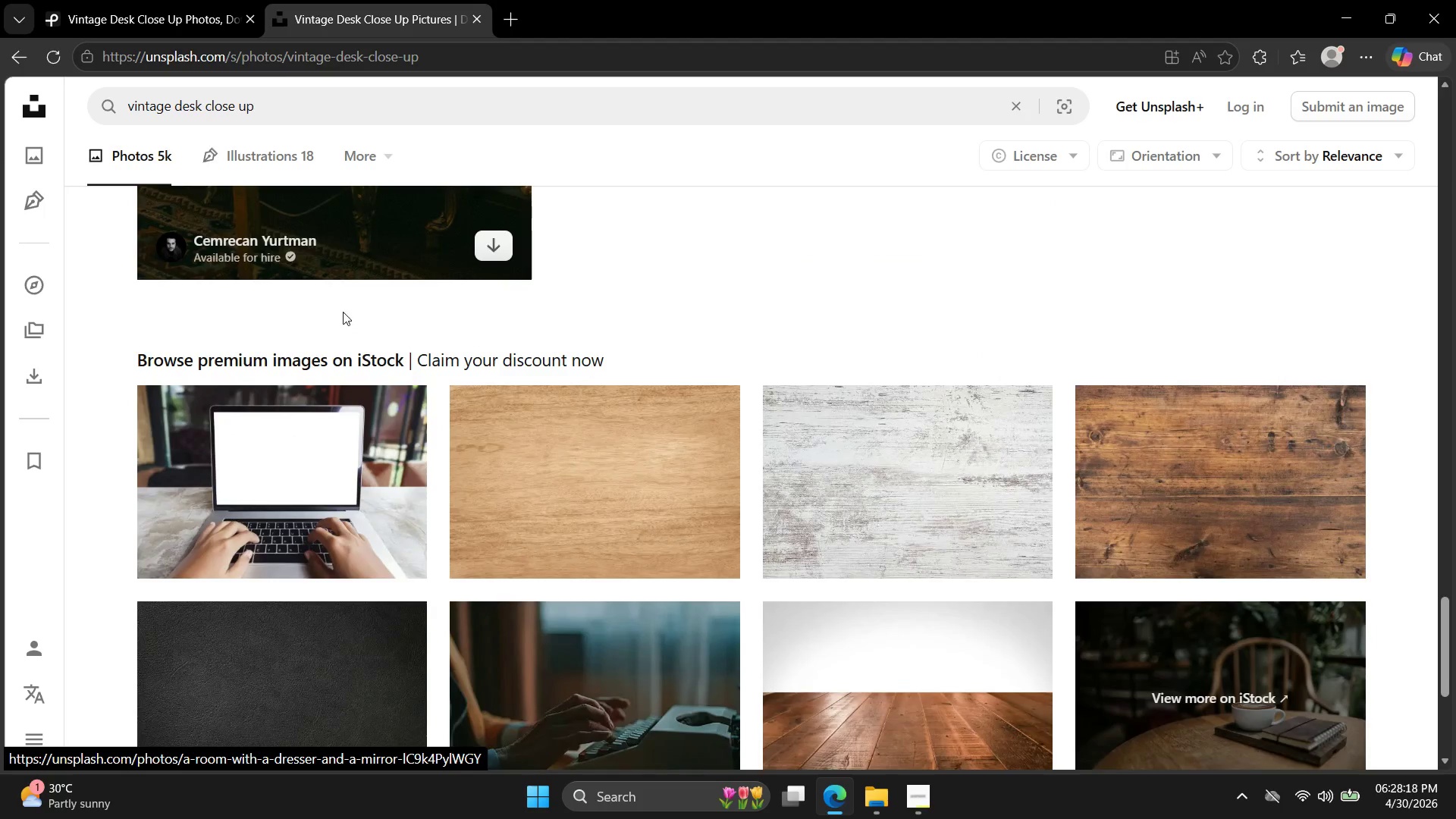 
scroll: coordinate [343, 313], scroll_direction: down, amount: 9.0
 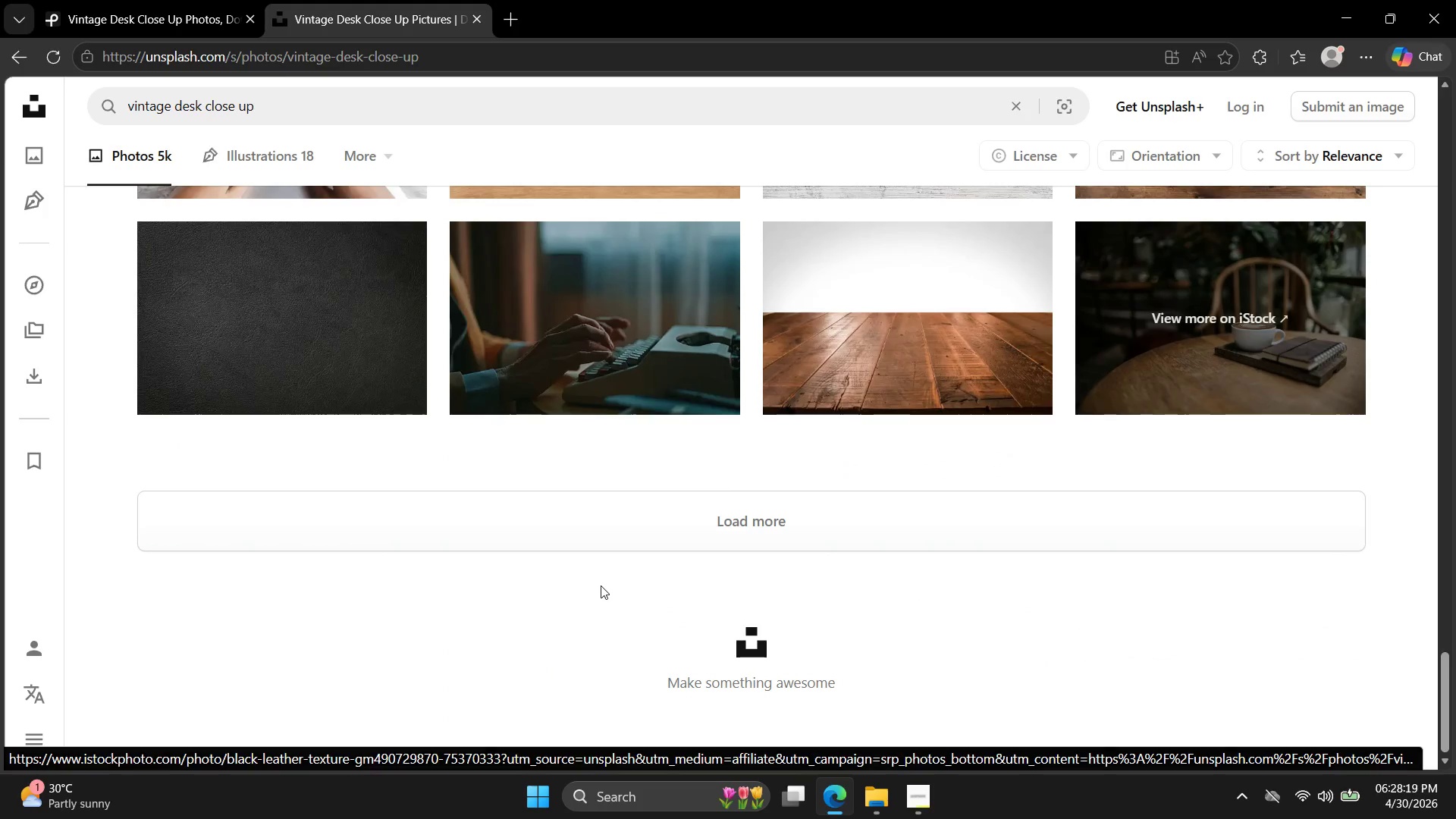 
left_click([617, 544])
 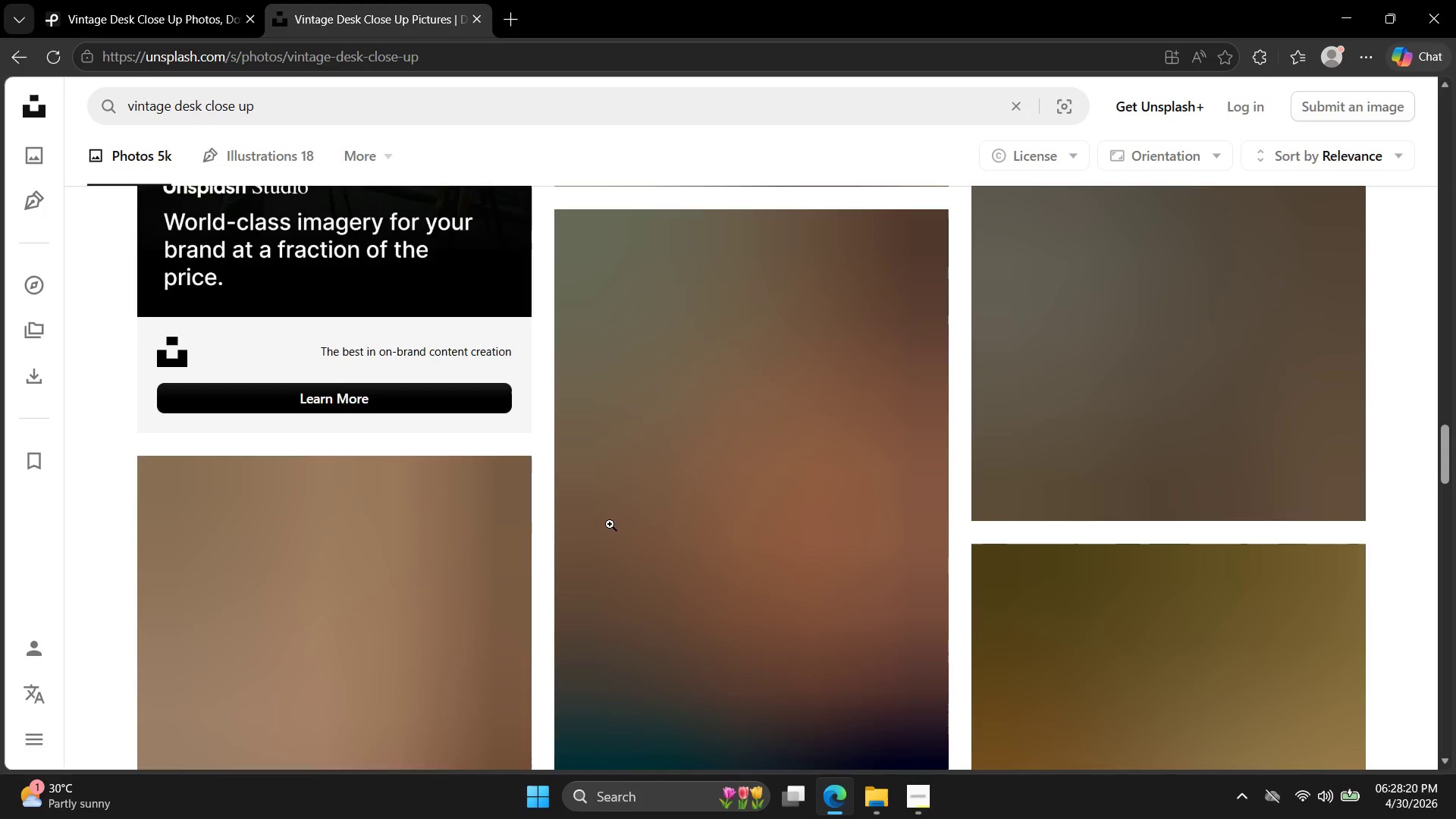 
scroll: coordinate [610, 538], scroll_direction: down, amount: 21.0
 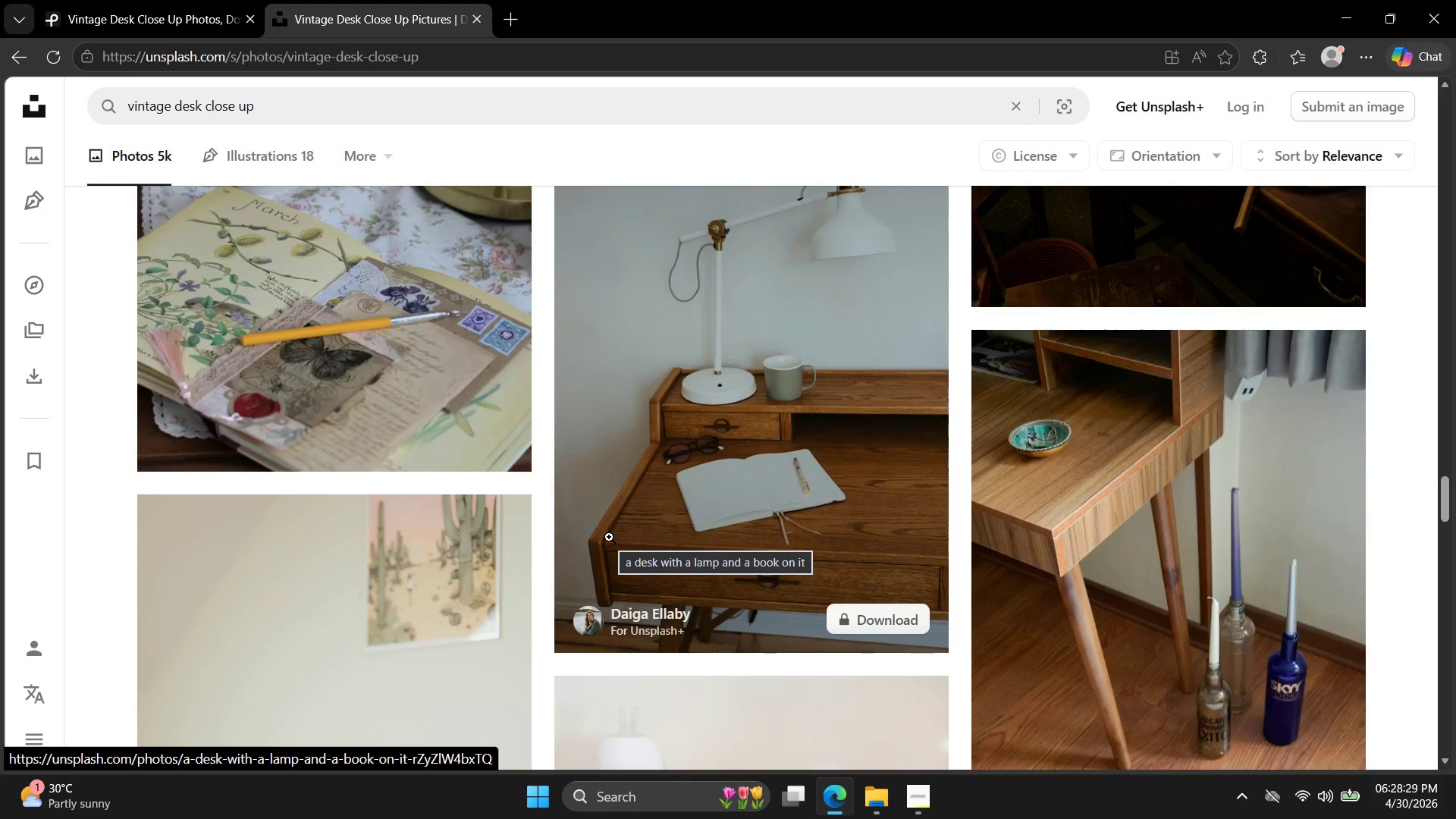 
scroll: coordinate [607, 542], scroll_direction: down, amount: 8.0
 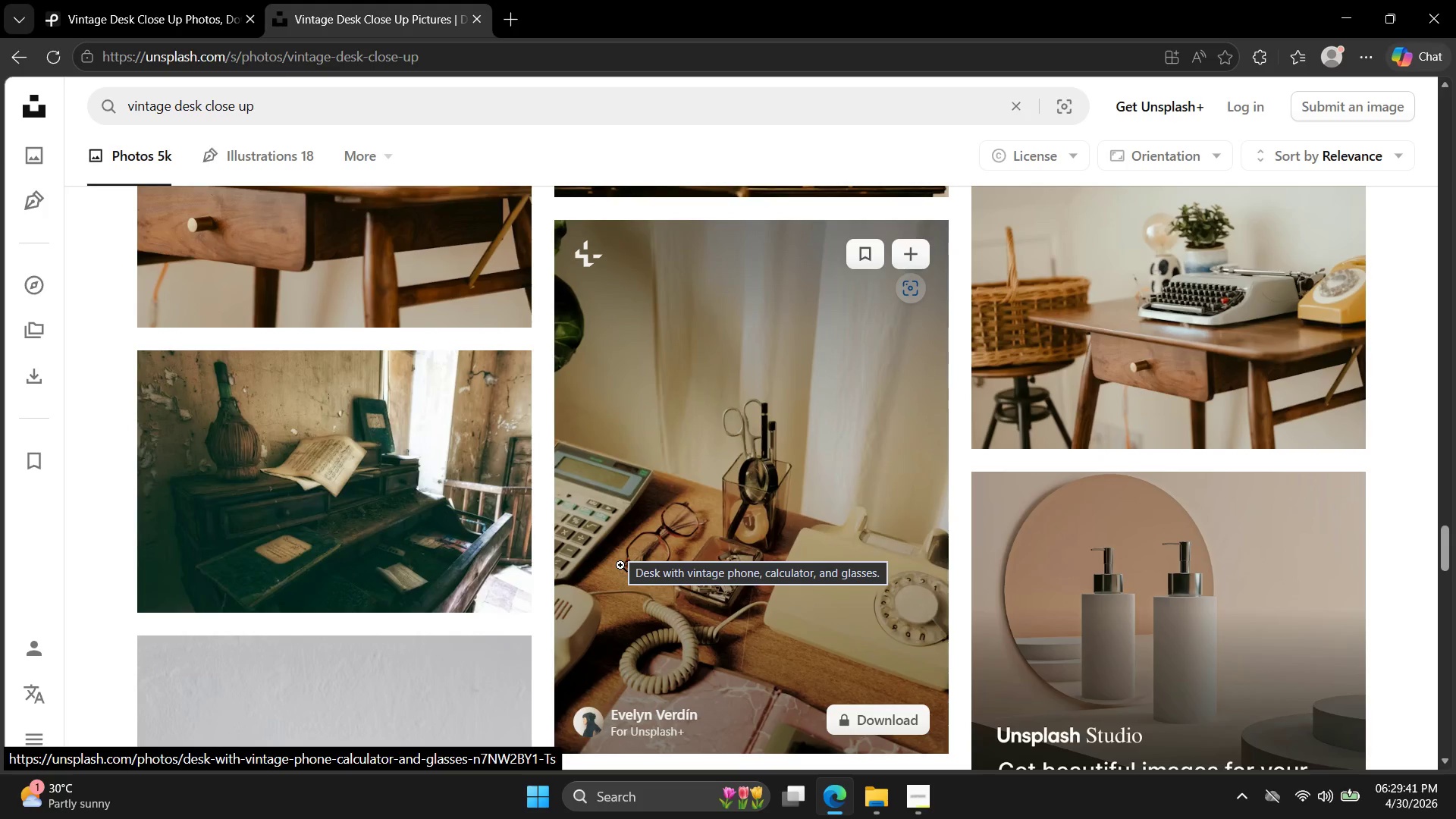 
wait(73.78)
 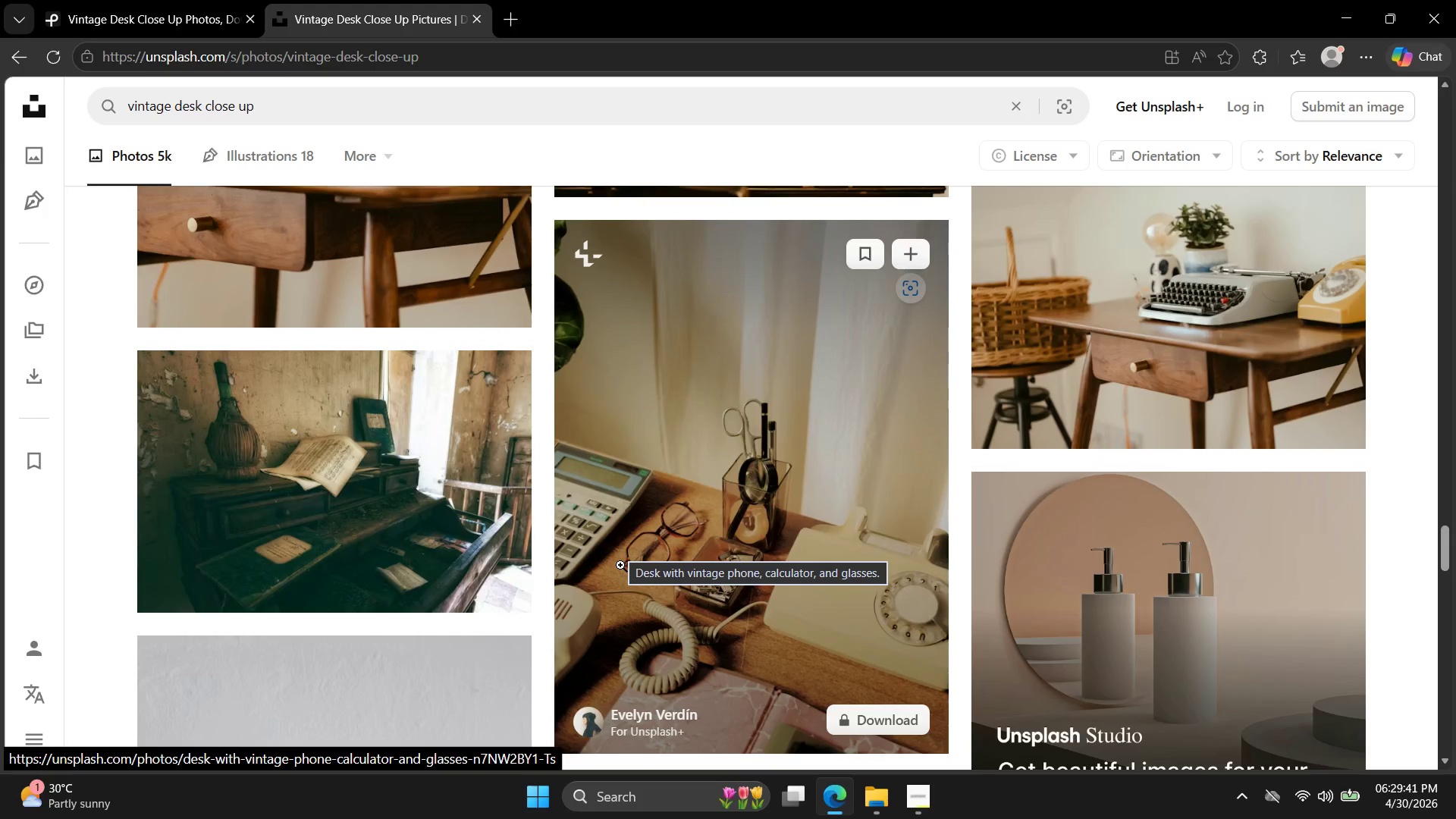 
scroll: coordinate [811, 535], scroll_direction: down, amount: 18.0
 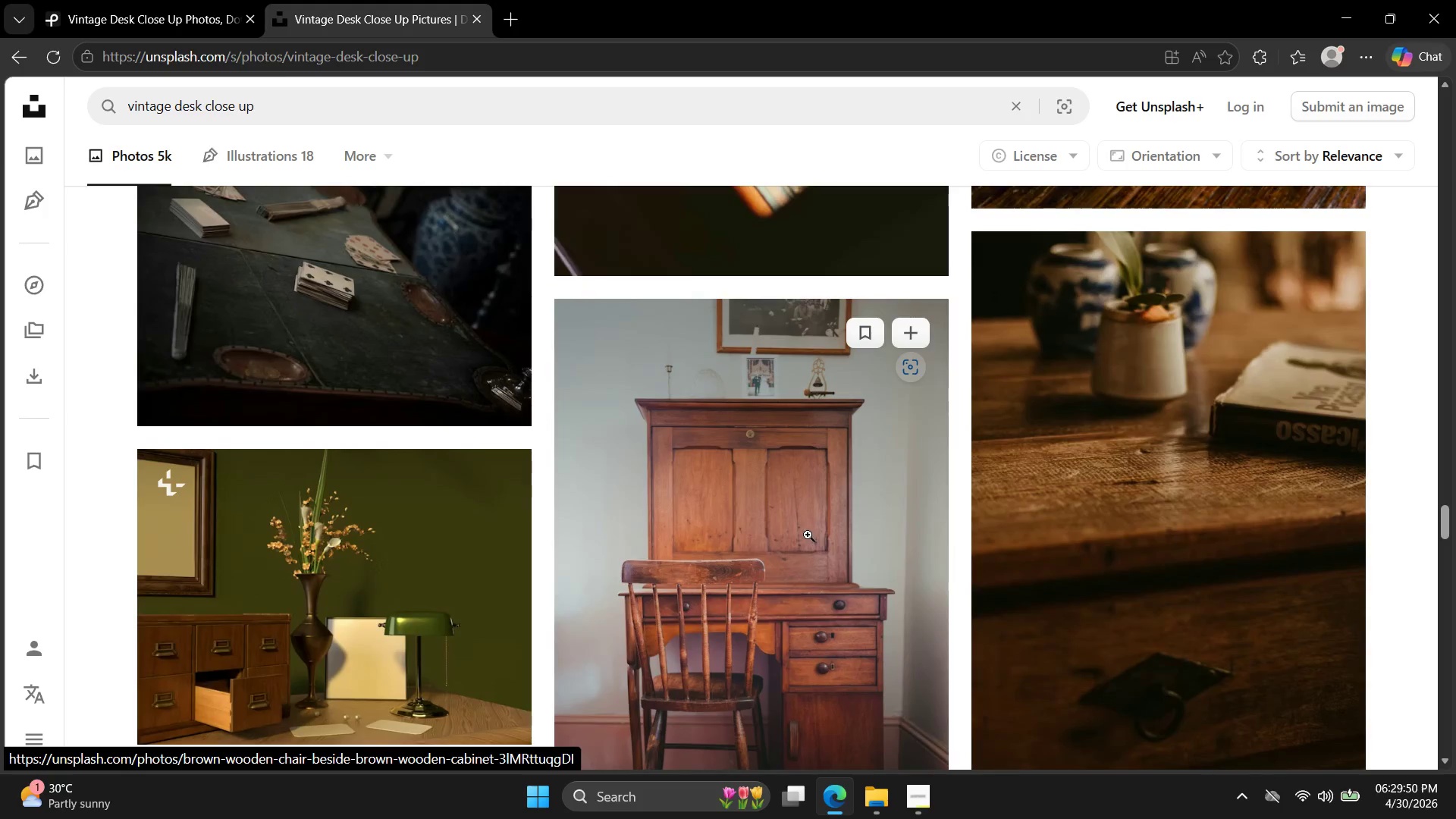 
scroll: coordinate [803, 569], scroll_direction: down, amount: 27.0
 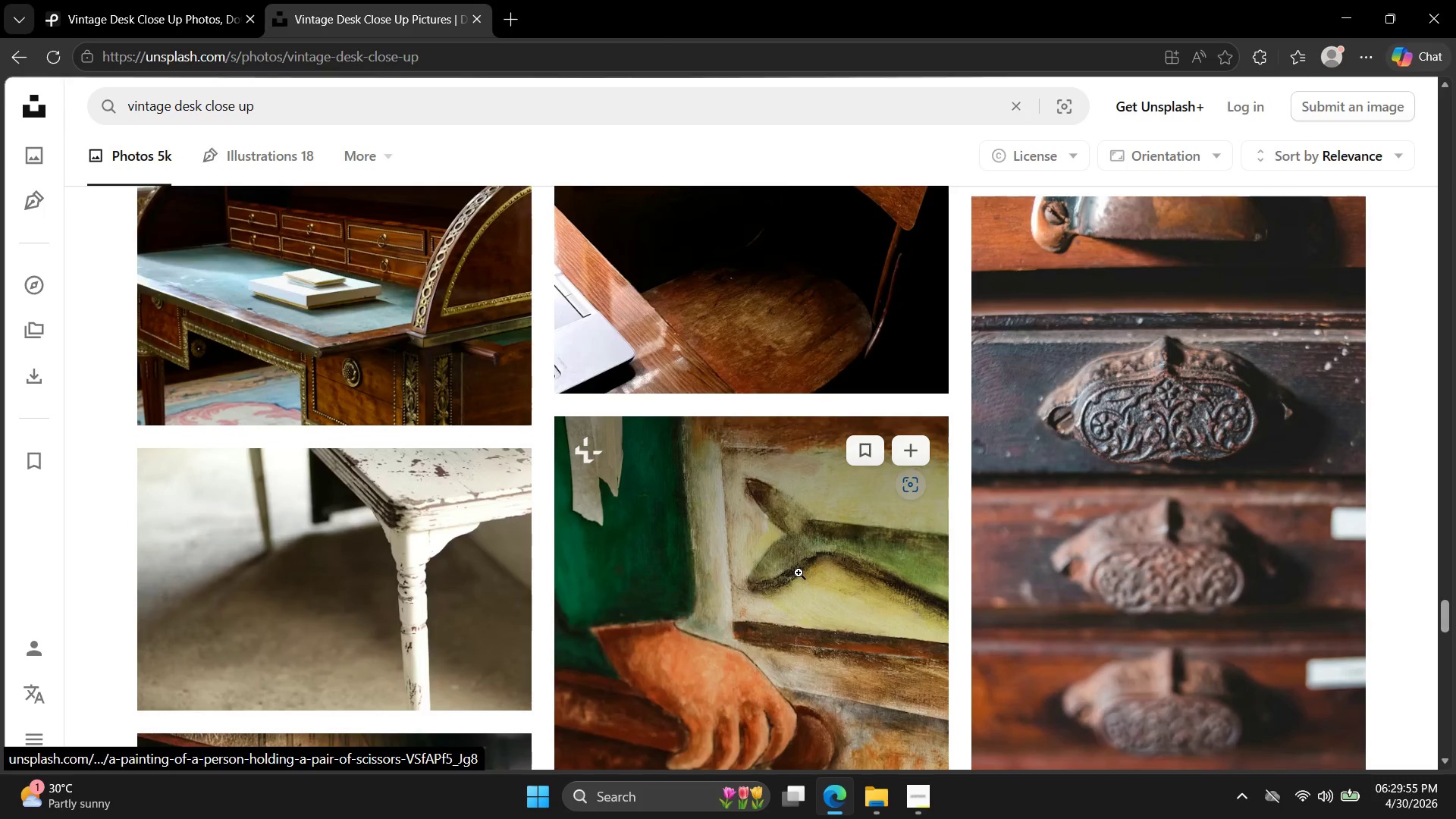 
scroll: coordinate [797, 577], scroll_direction: down, amount: 7.0
 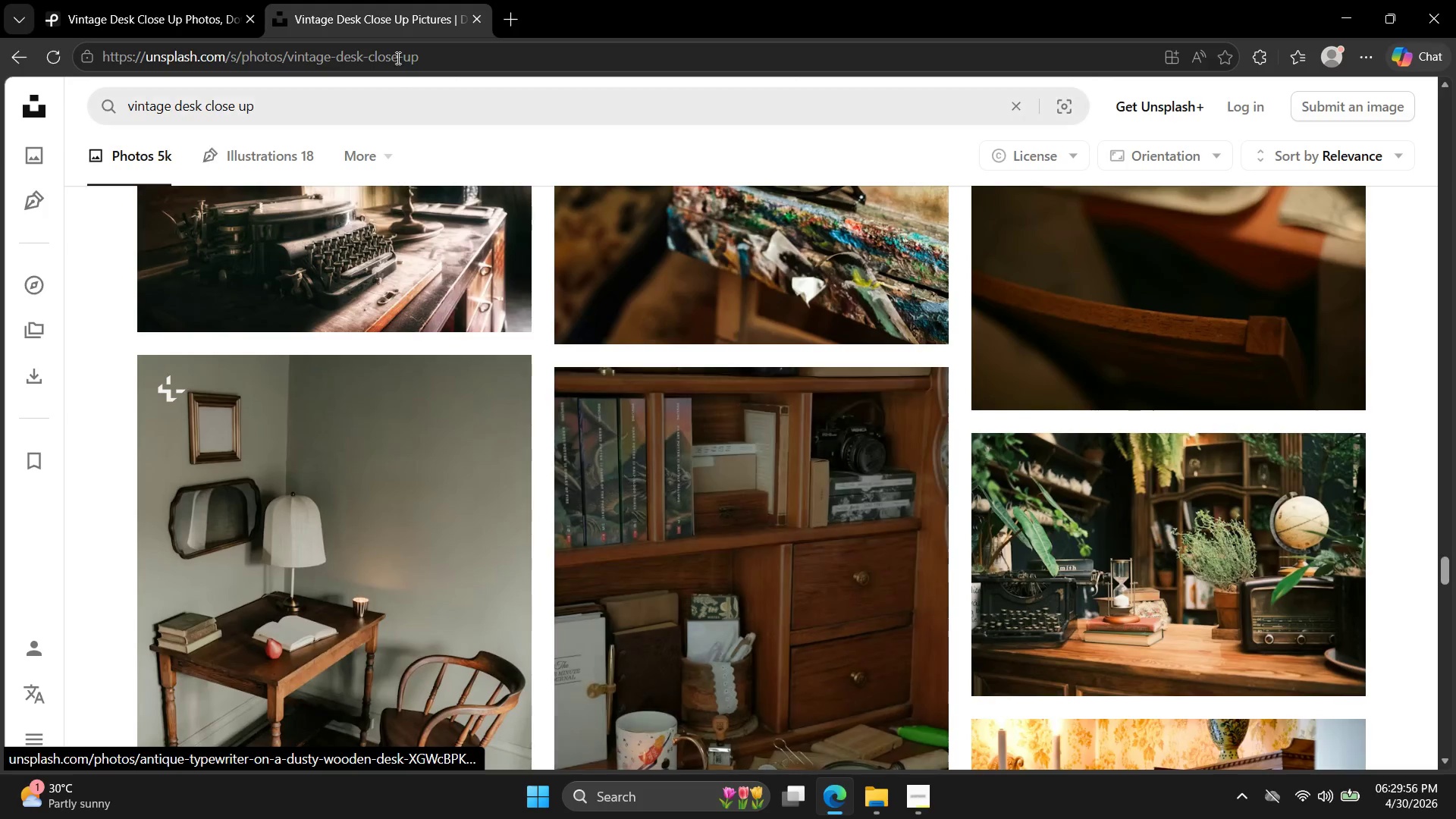 
left_click([208, 0])
 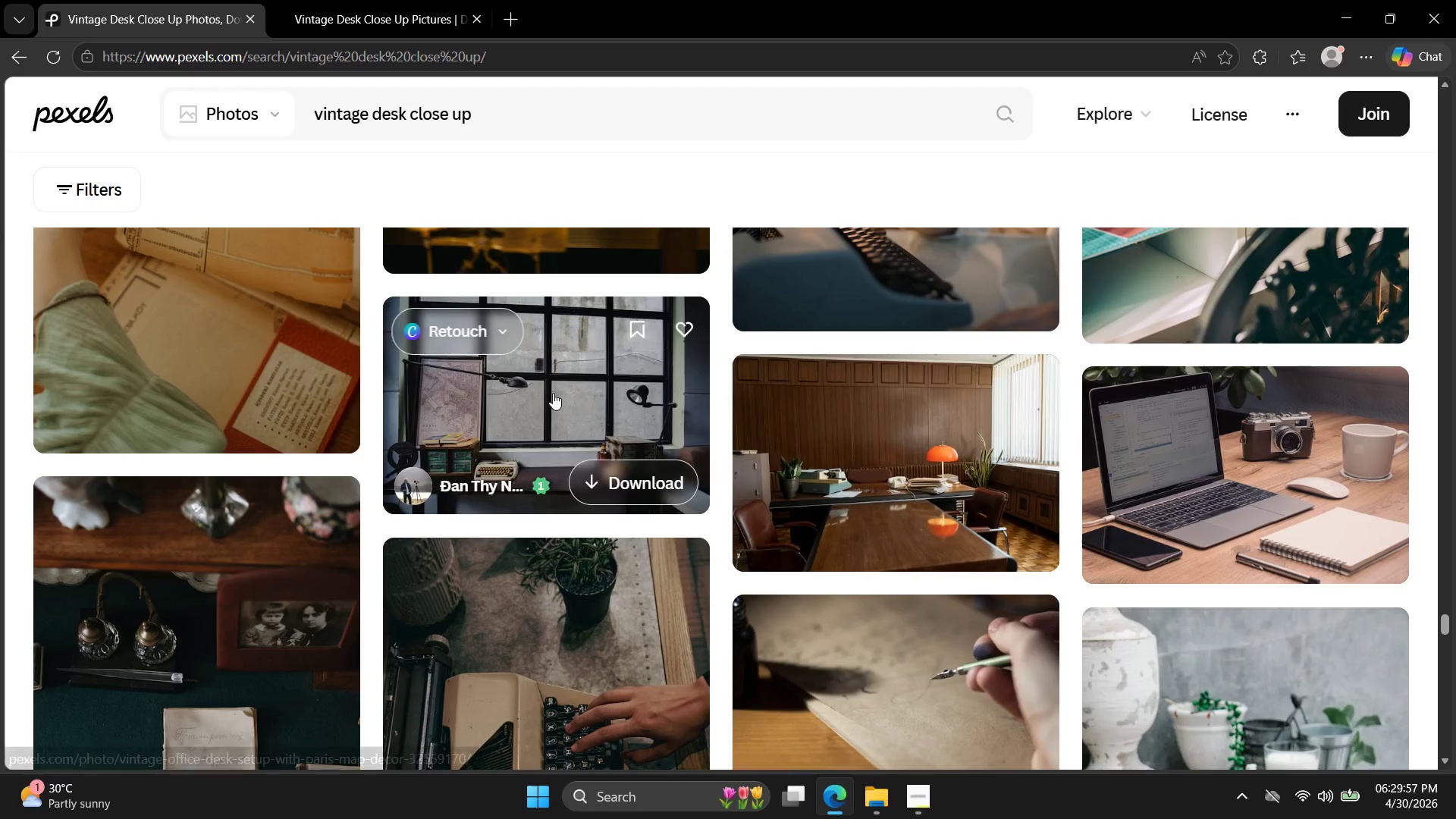 
scroll: coordinate [557, 403], scroll_direction: up, amount: 6.0
 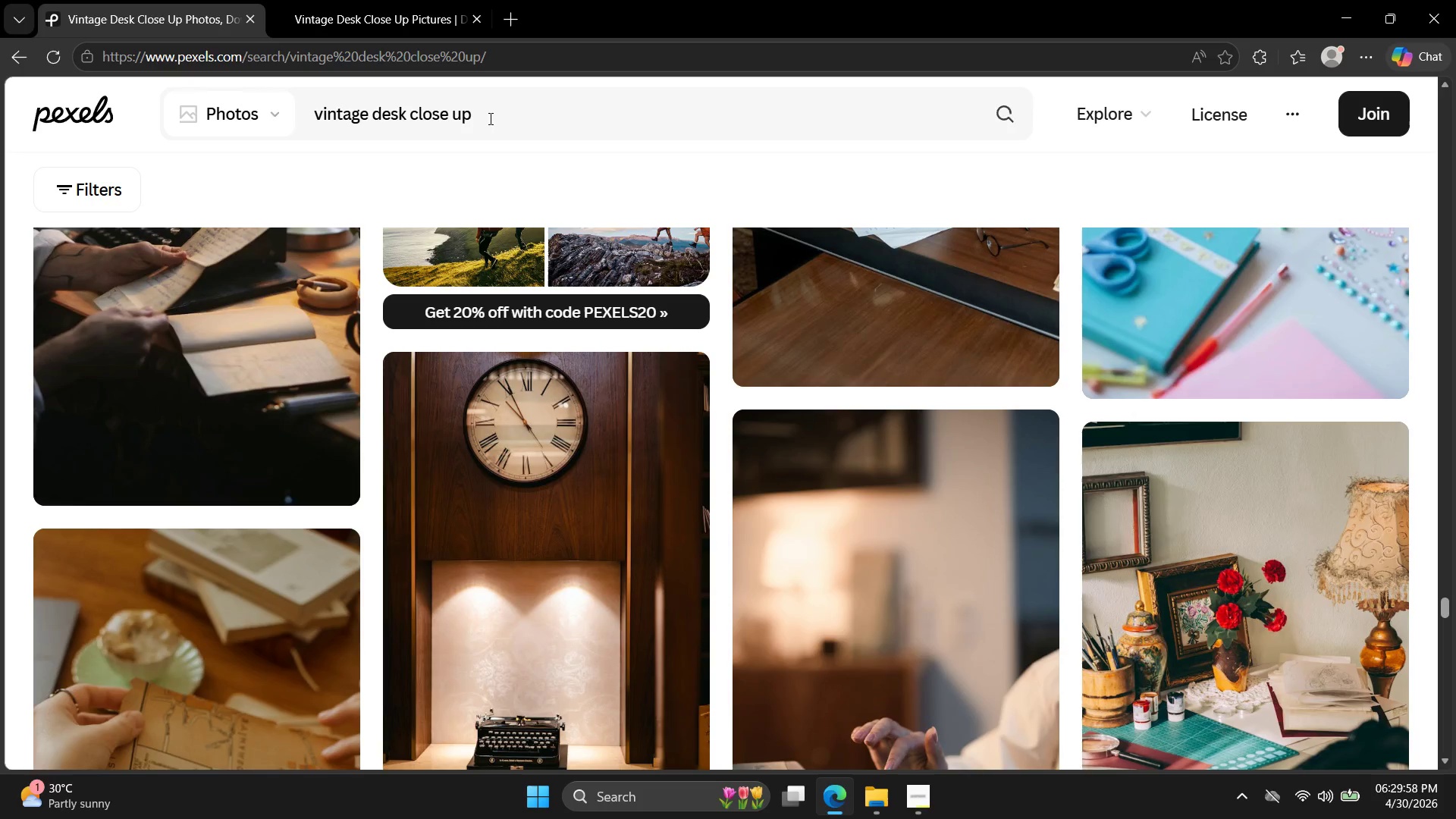 
left_click_drag(start_coordinate=[500, 108], to_coordinate=[226, 86])
 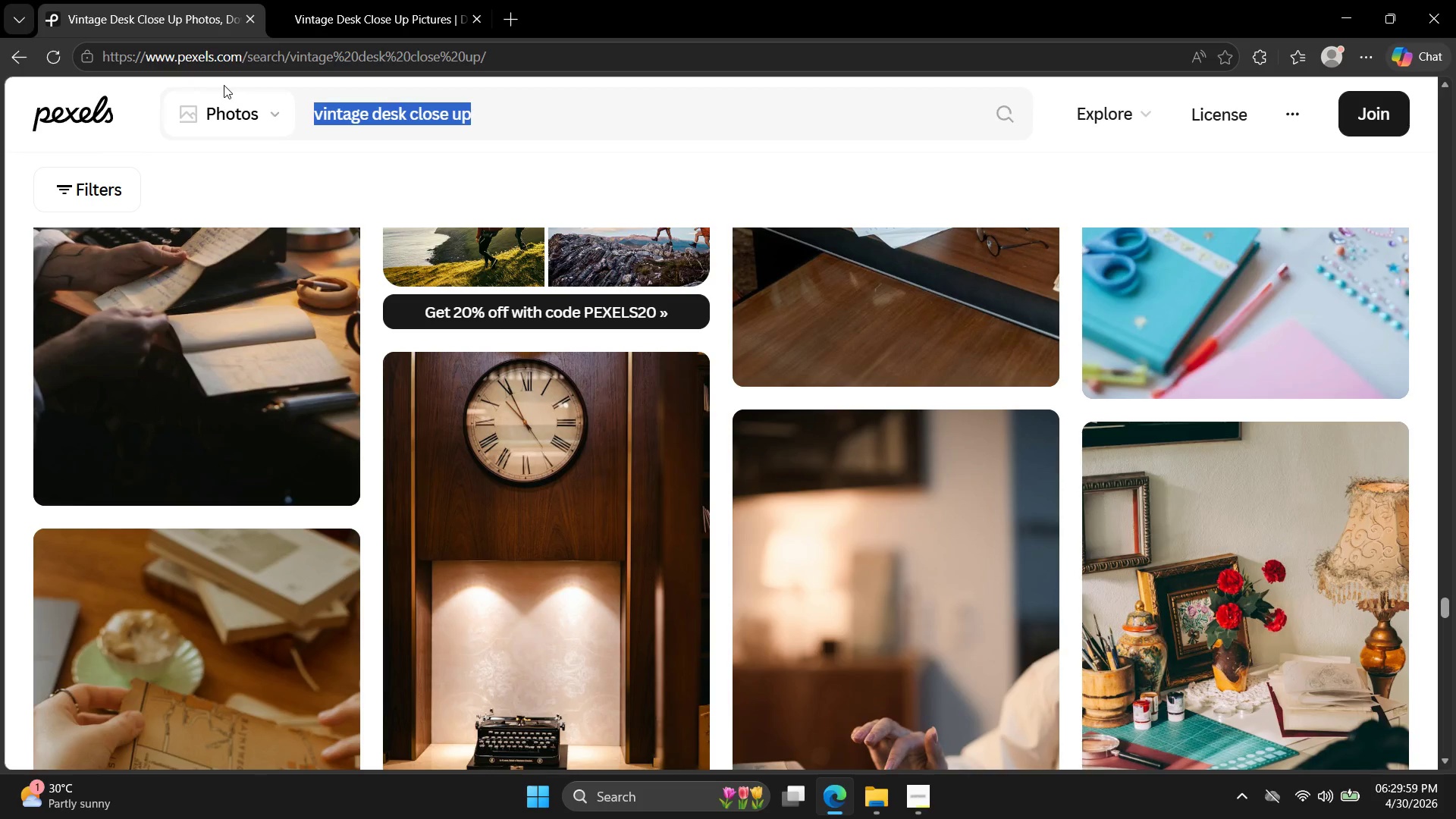 
type(desk with dirt)
 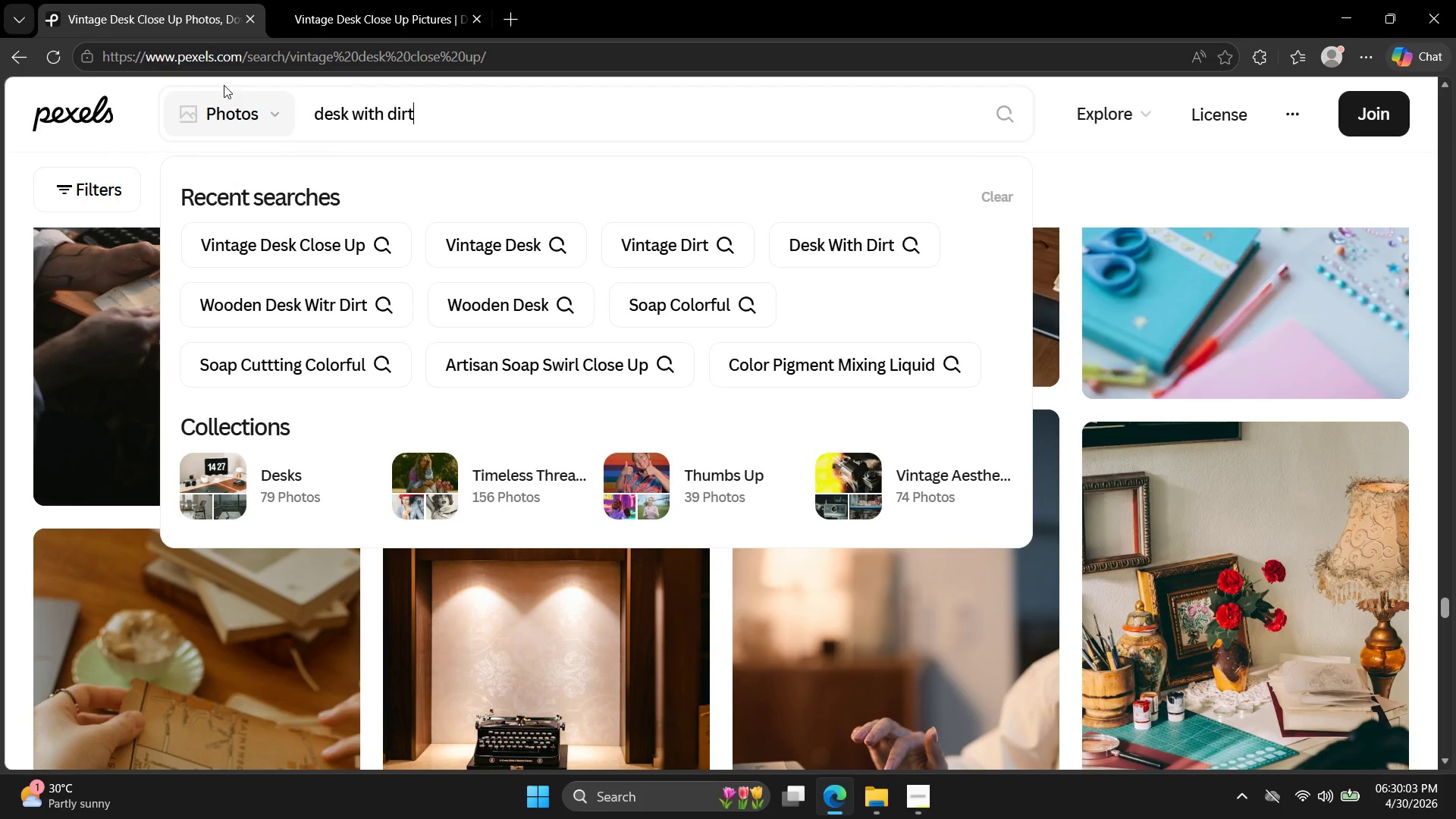 
key(Enter)
 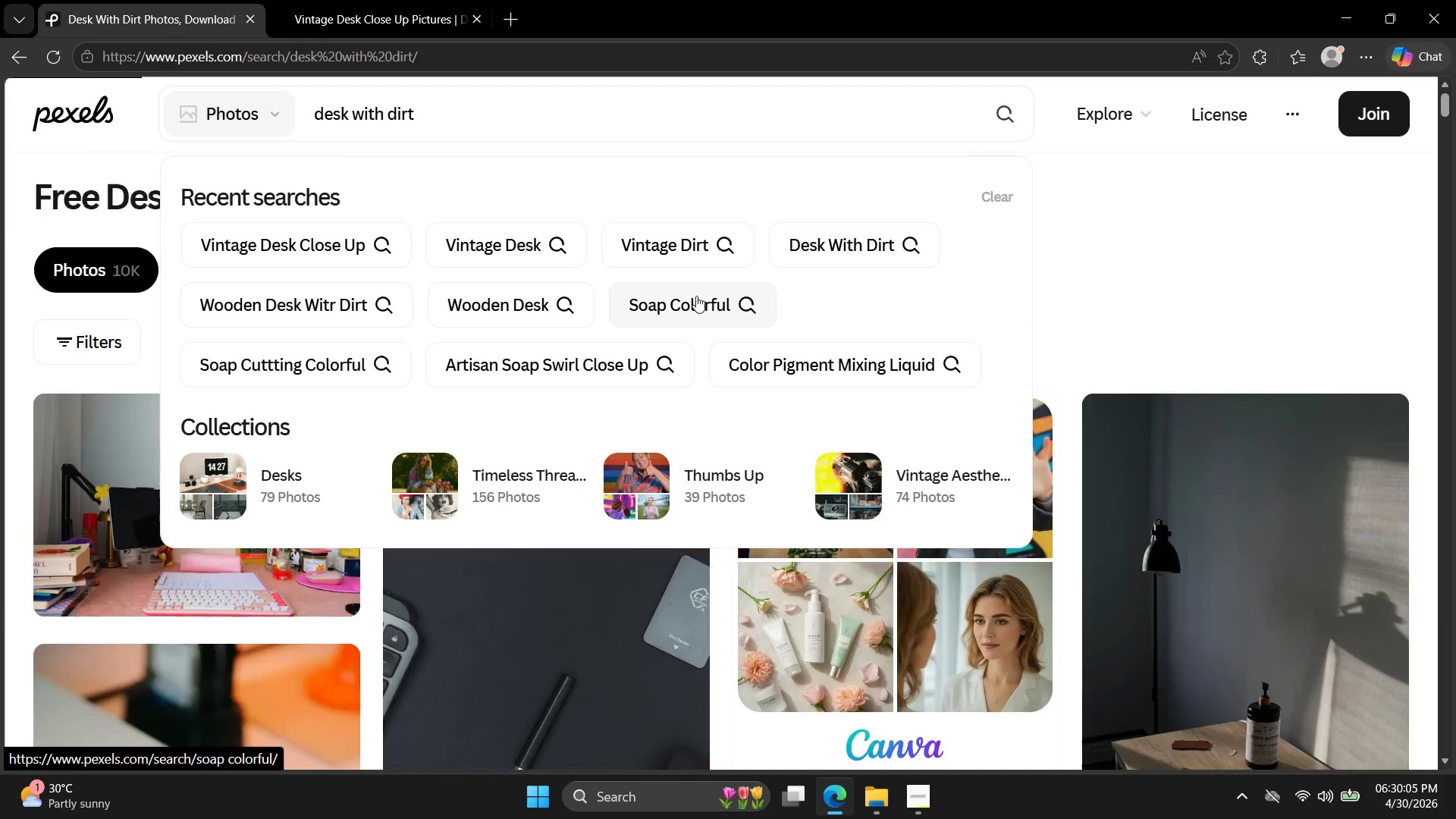 
scroll: coordinate [698, 293], scroll_direction: down, amount: 17.0
 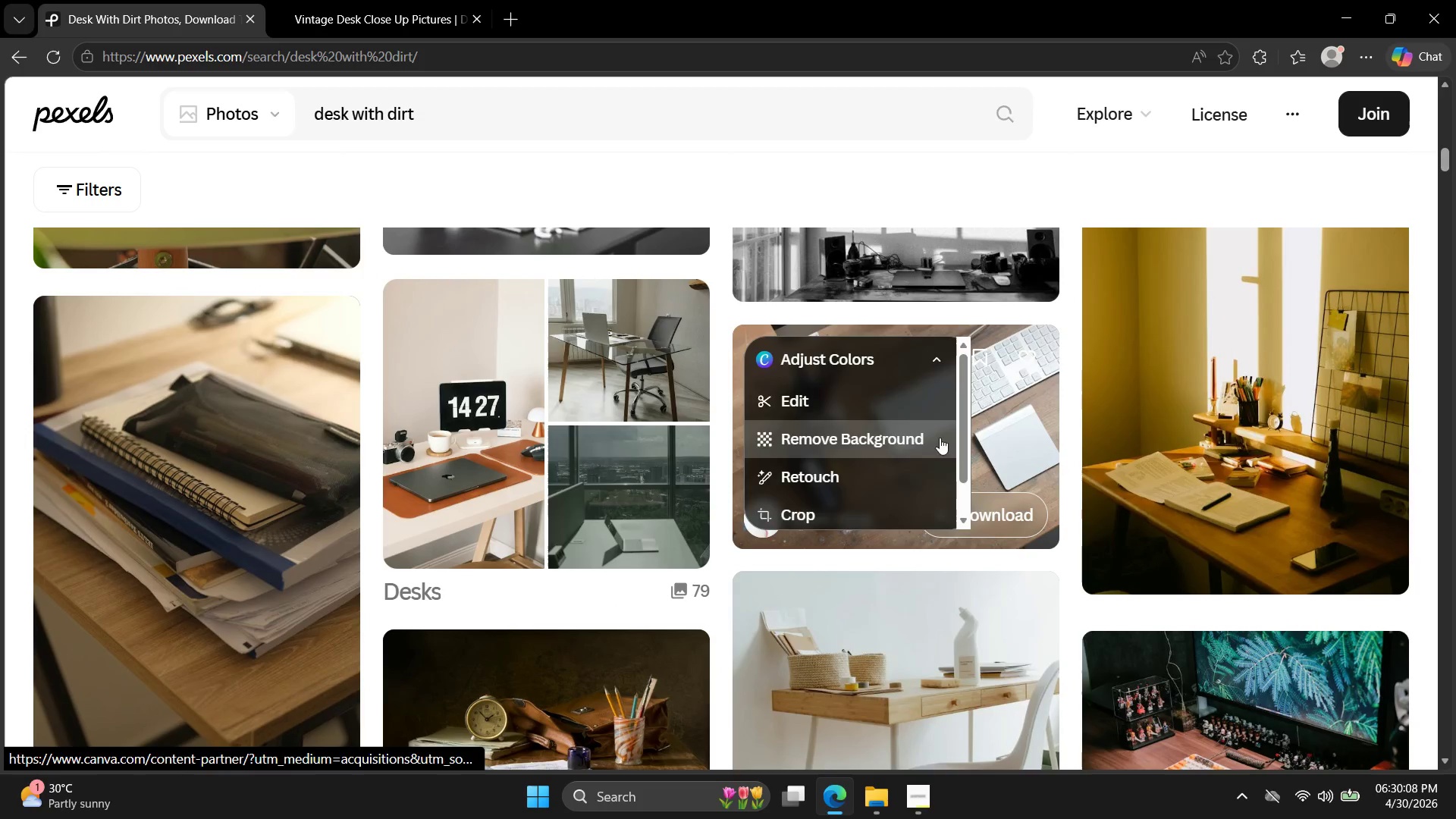 
left_click([1029, 422])
 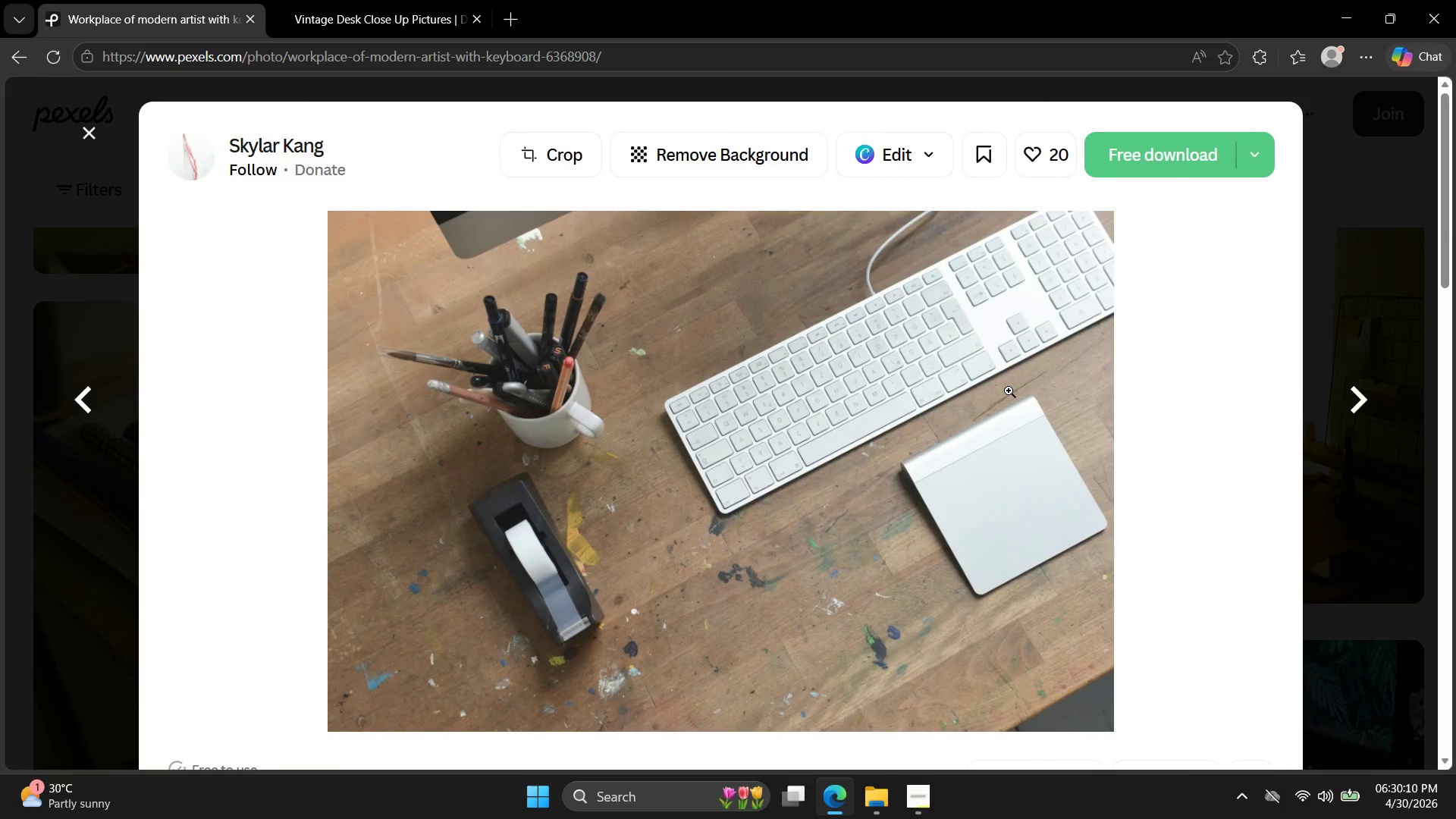 
left_click([1122, 174])
 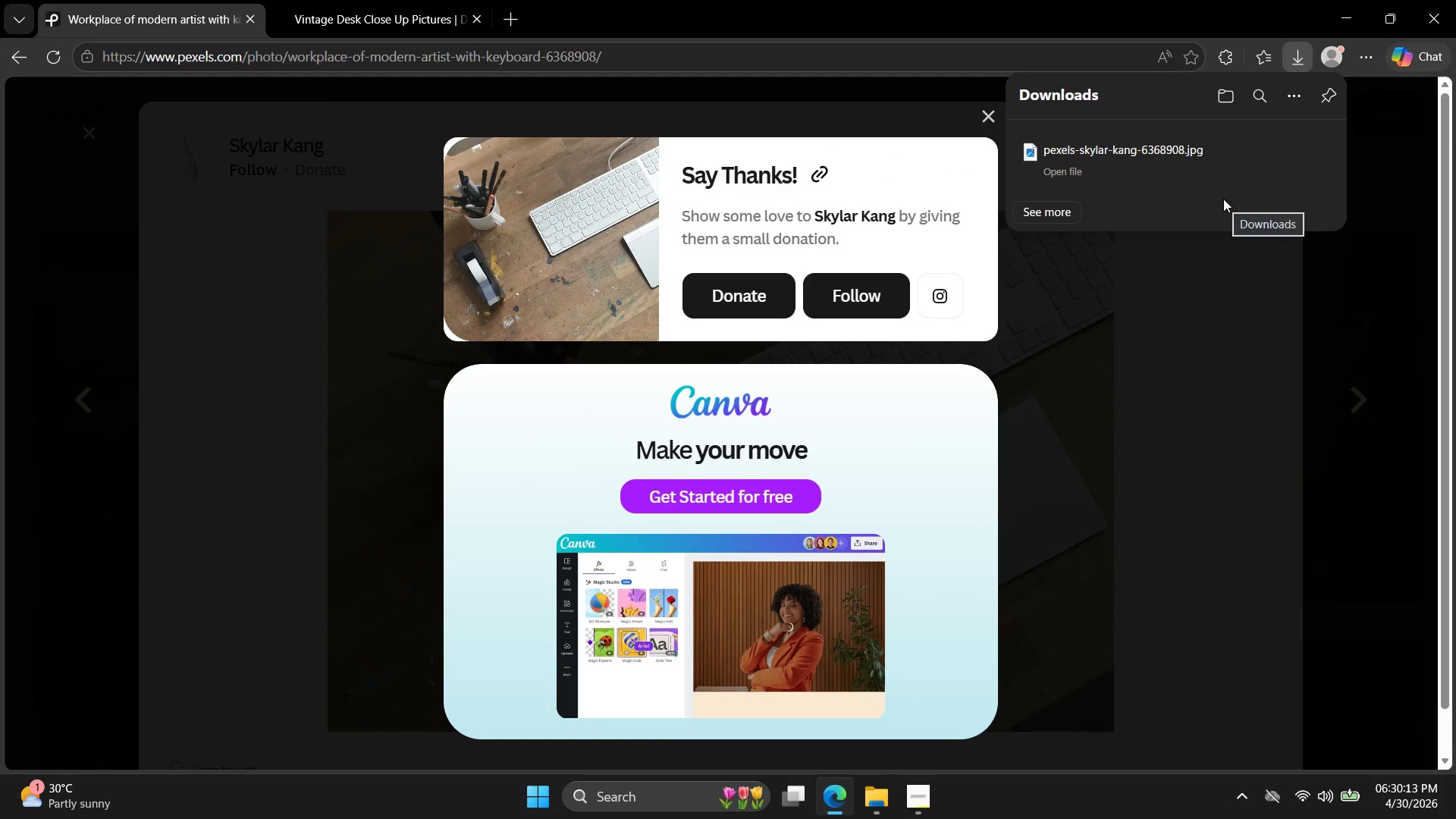 
left_click([1291, 160])
 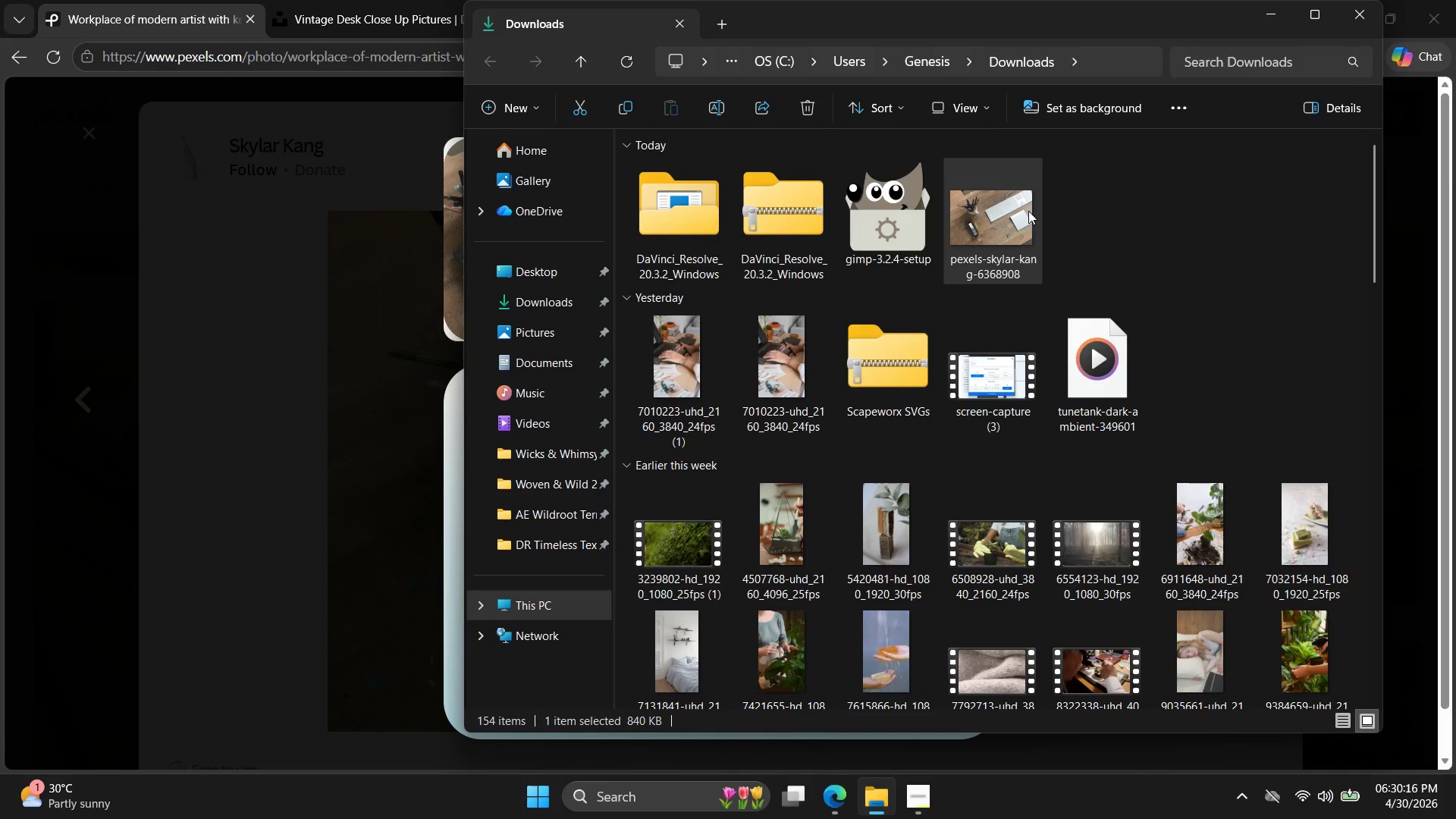 
mouse_move([1134, 136])
 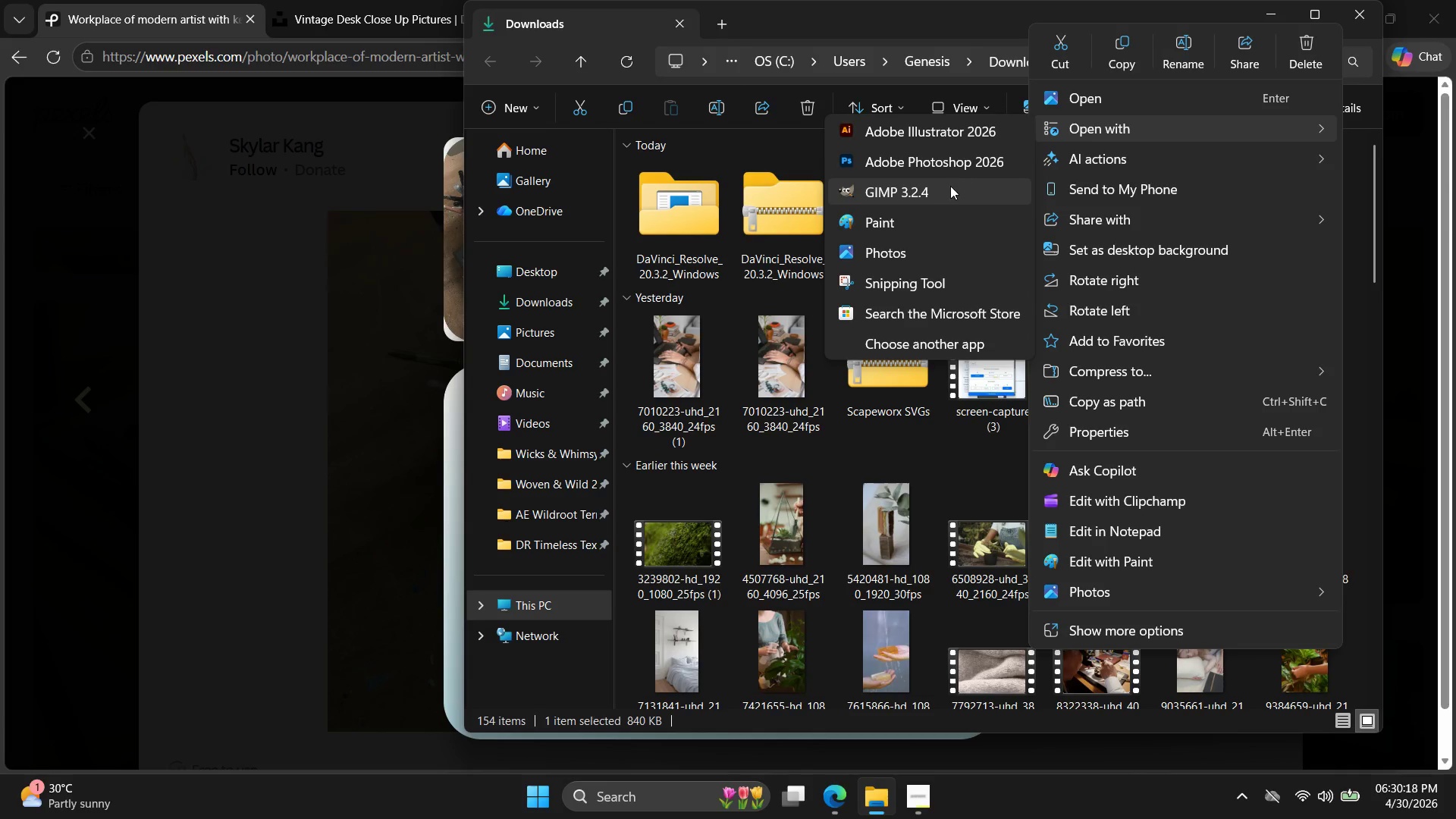 
left_click([948, 189])
 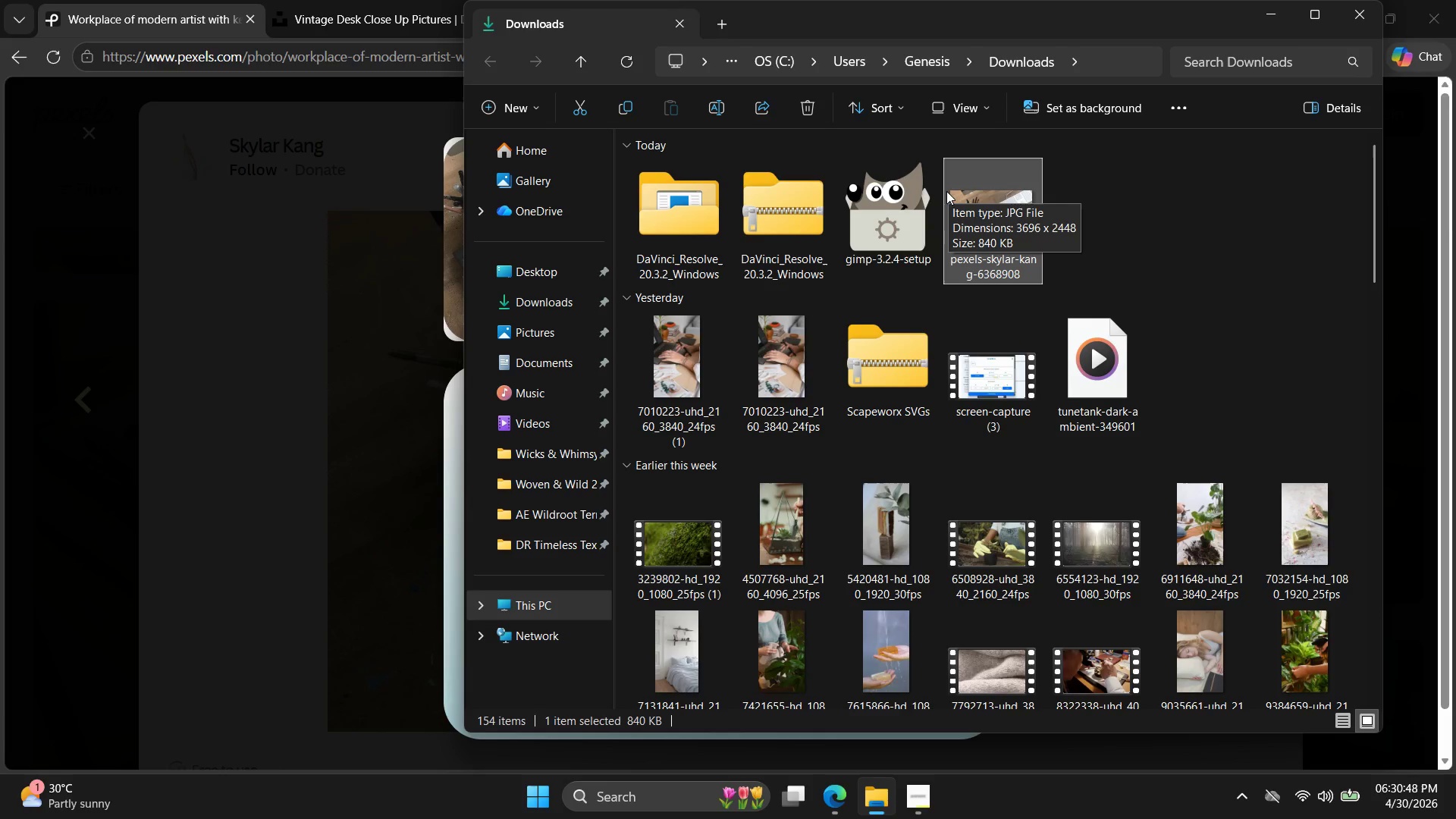 
wait(34.97)
 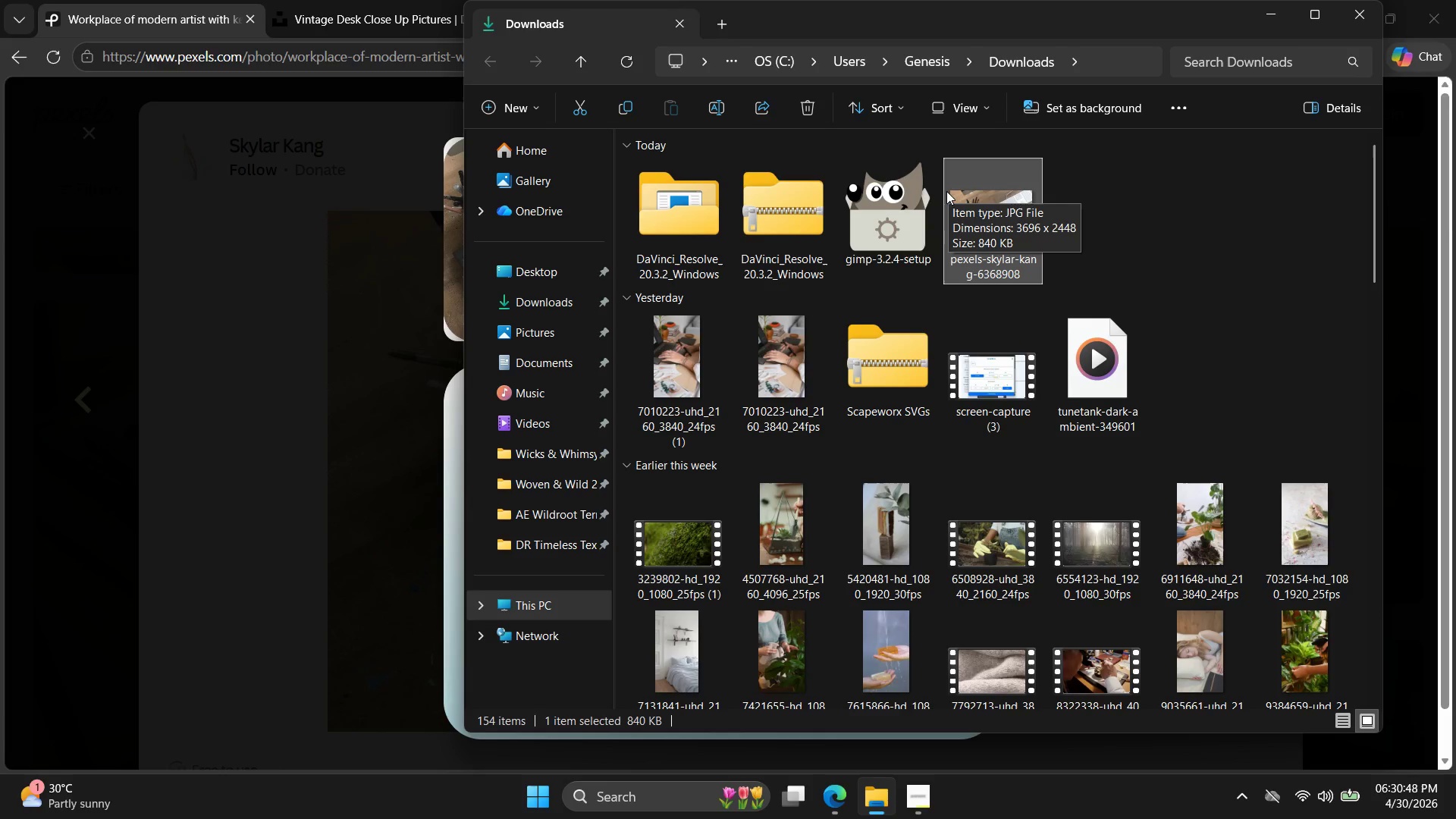 
left_click([1455, 818])
 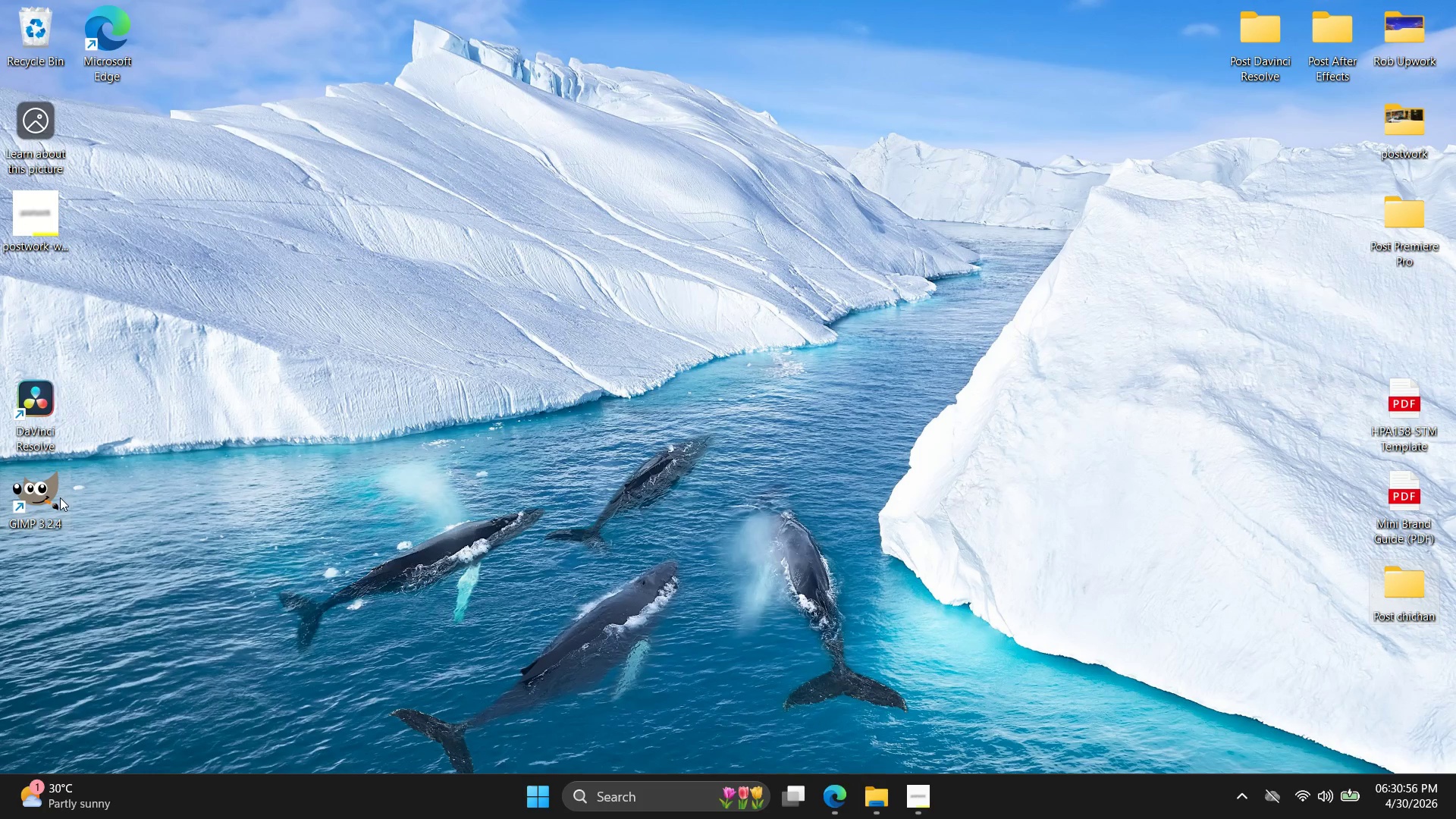 
right_click([343, 513])
 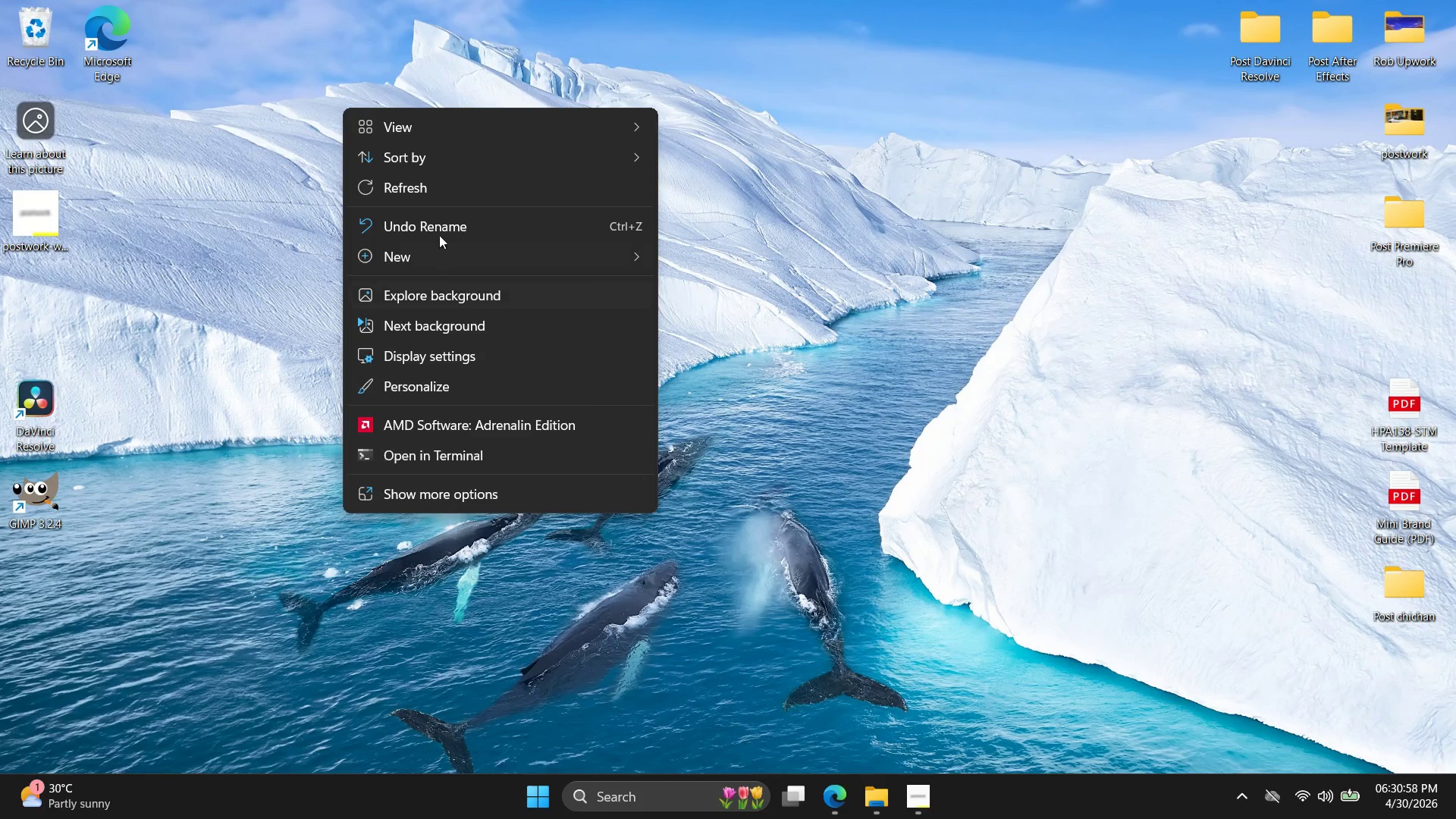 
left_click([441, 180])
 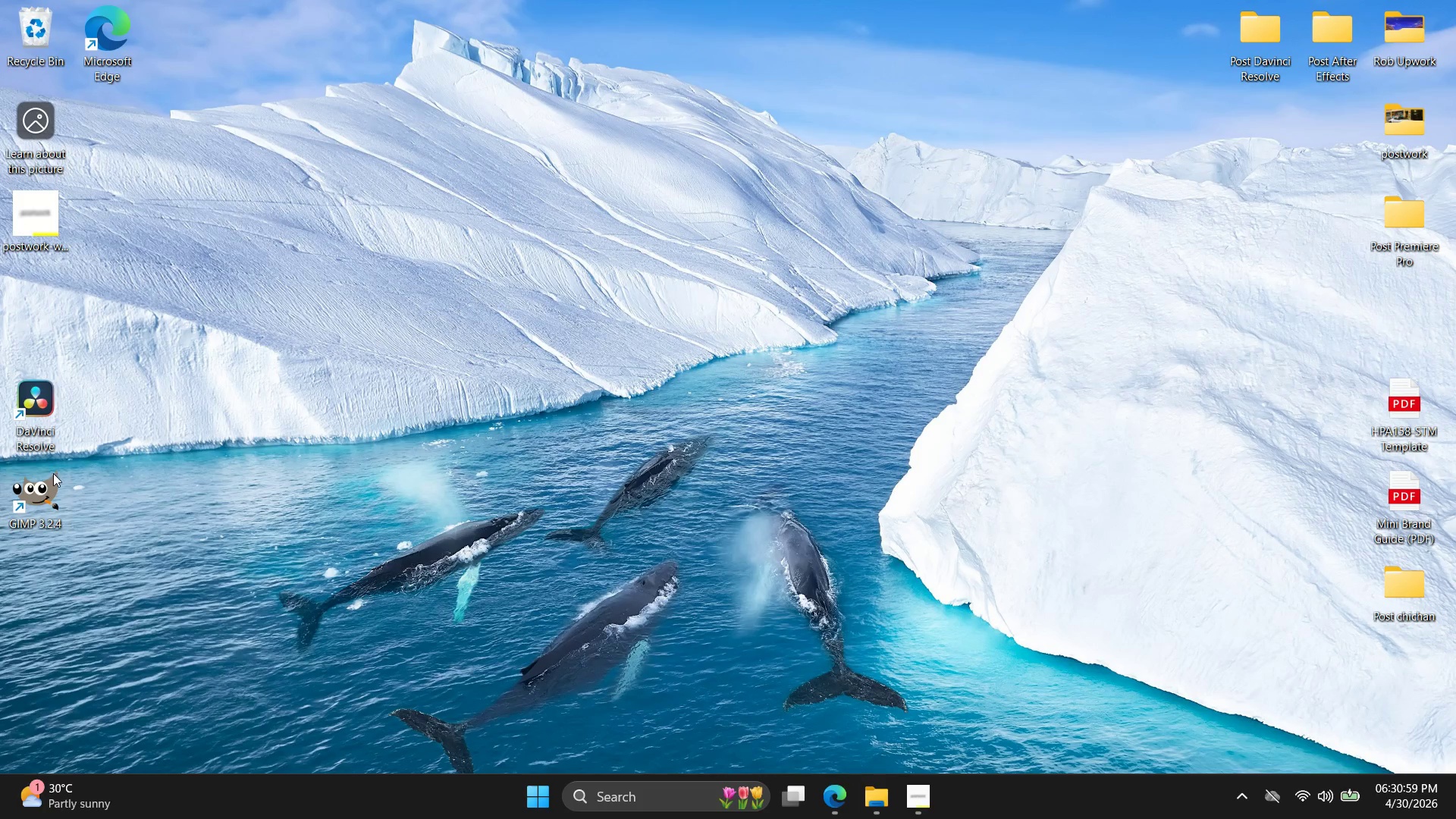 
double_click([44, 475])
 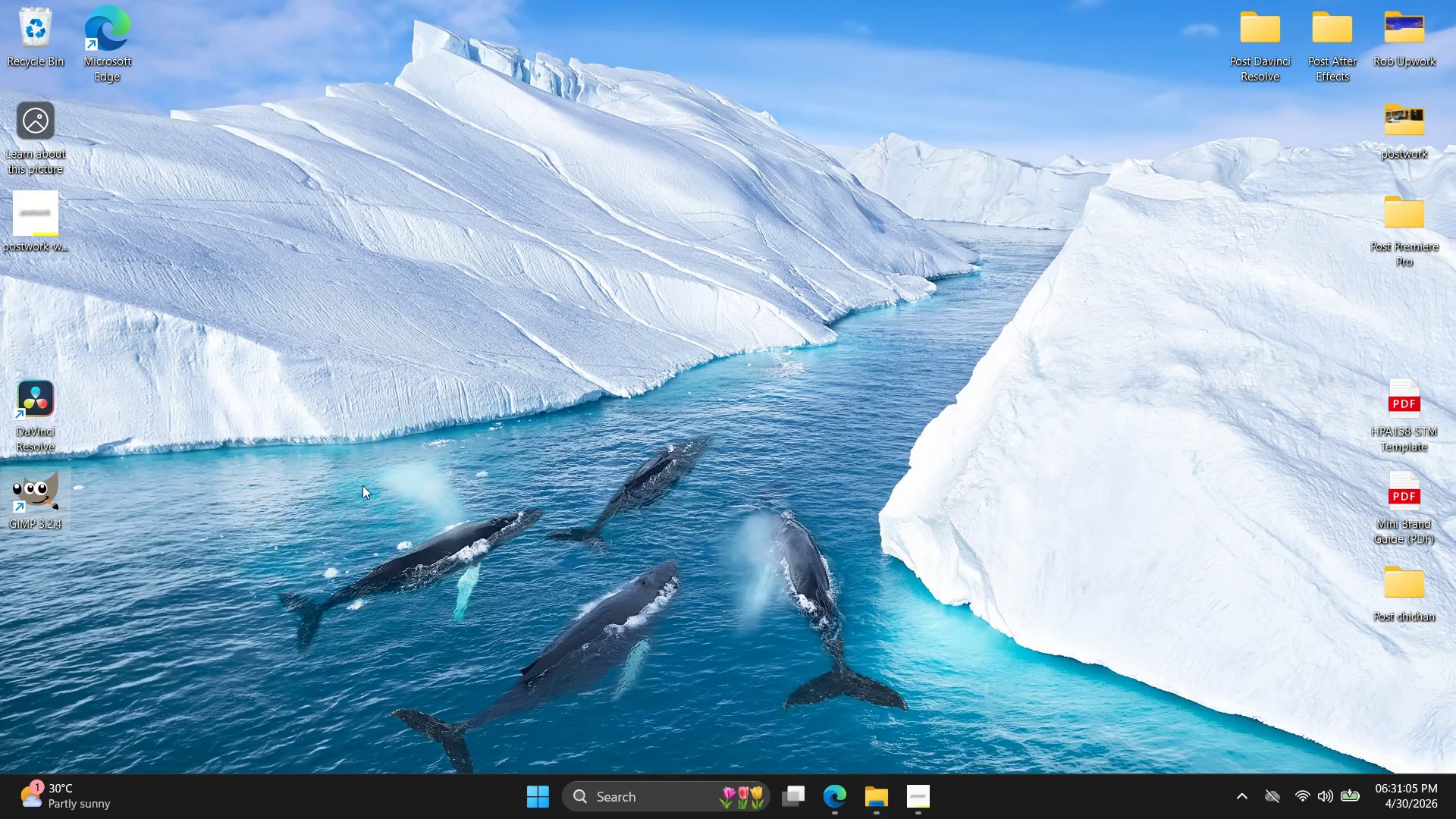 
wait(11.0)
 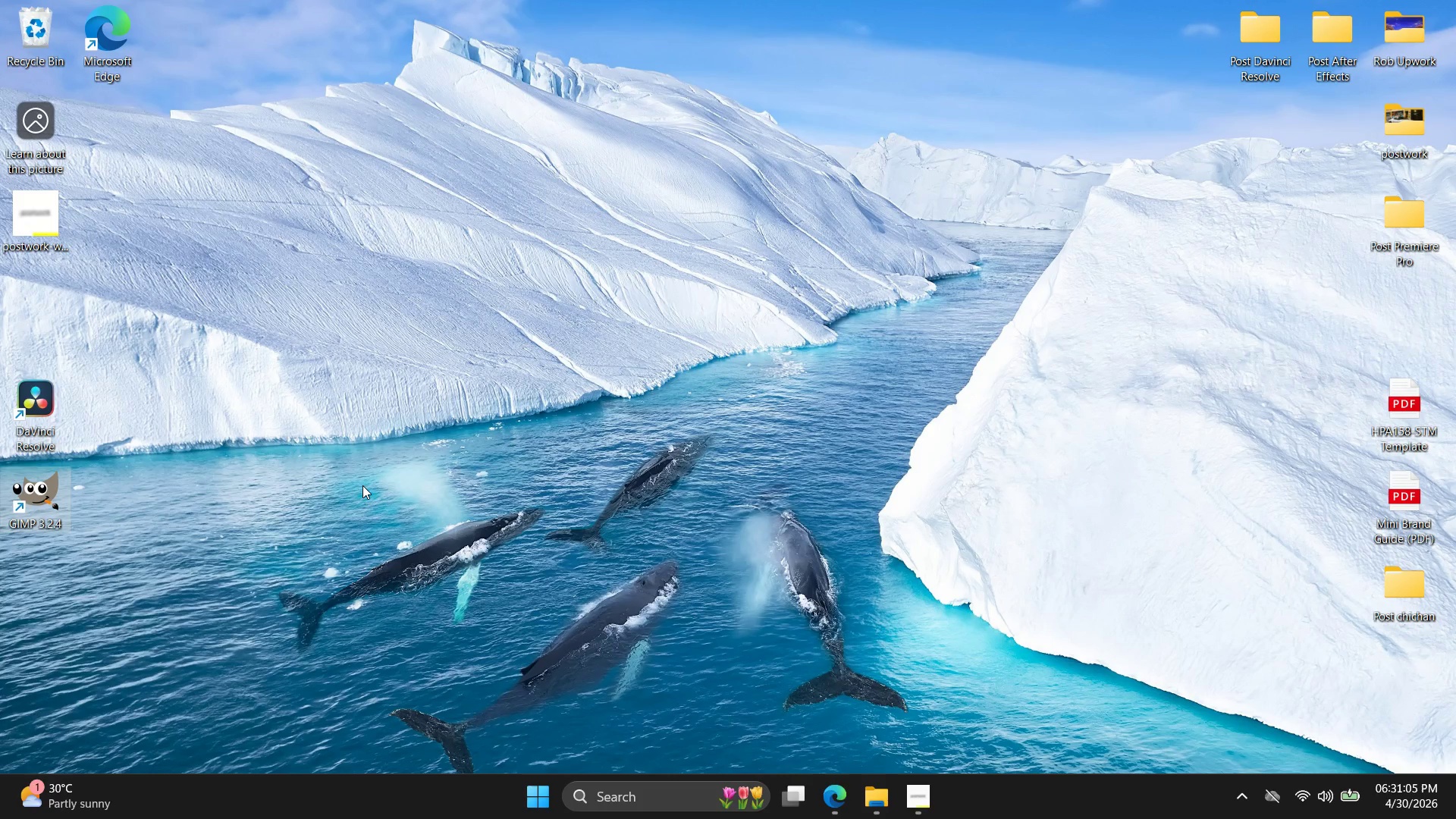 
left_click([868, 807])
 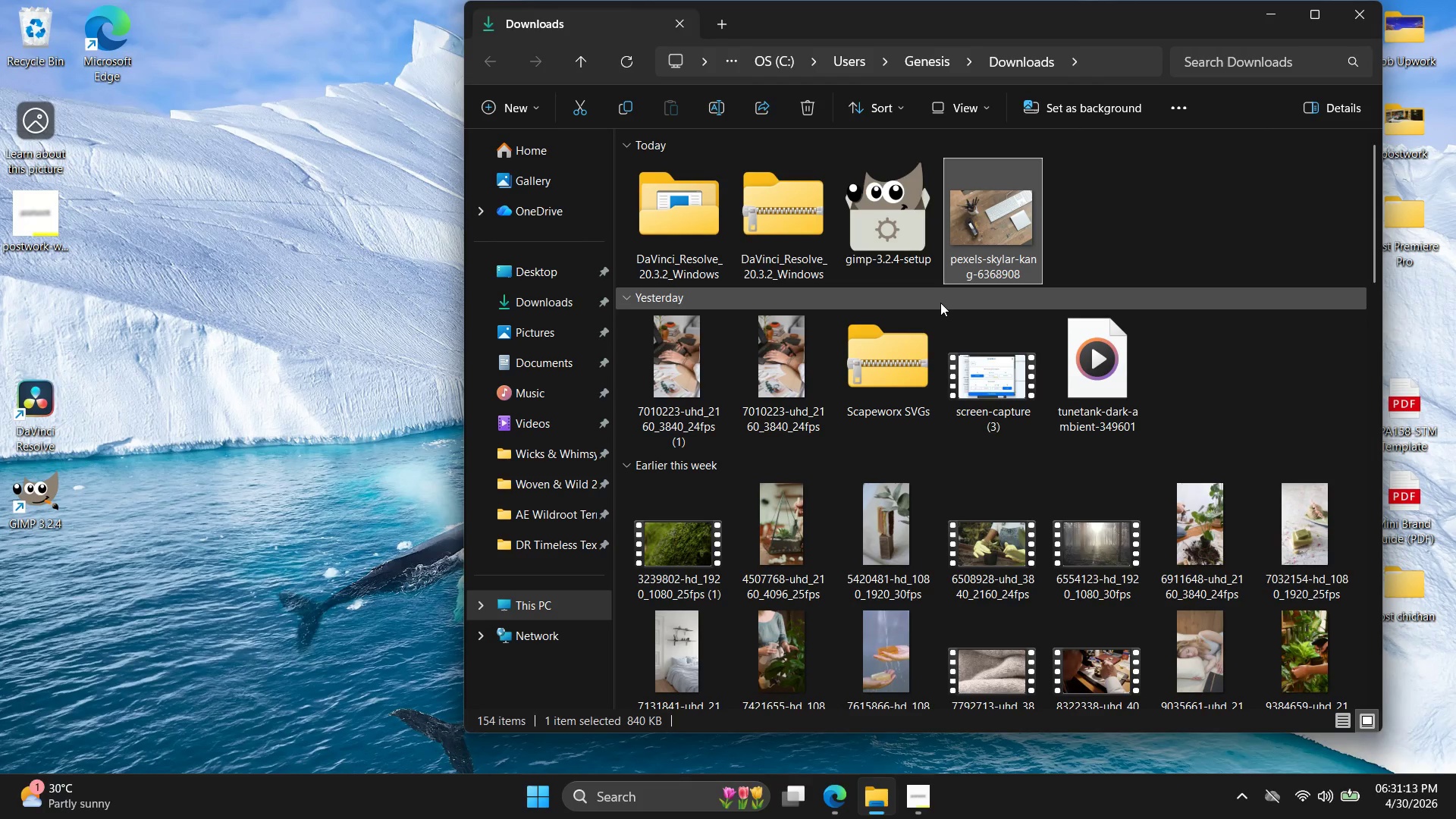 
right_click([1001, 215])
 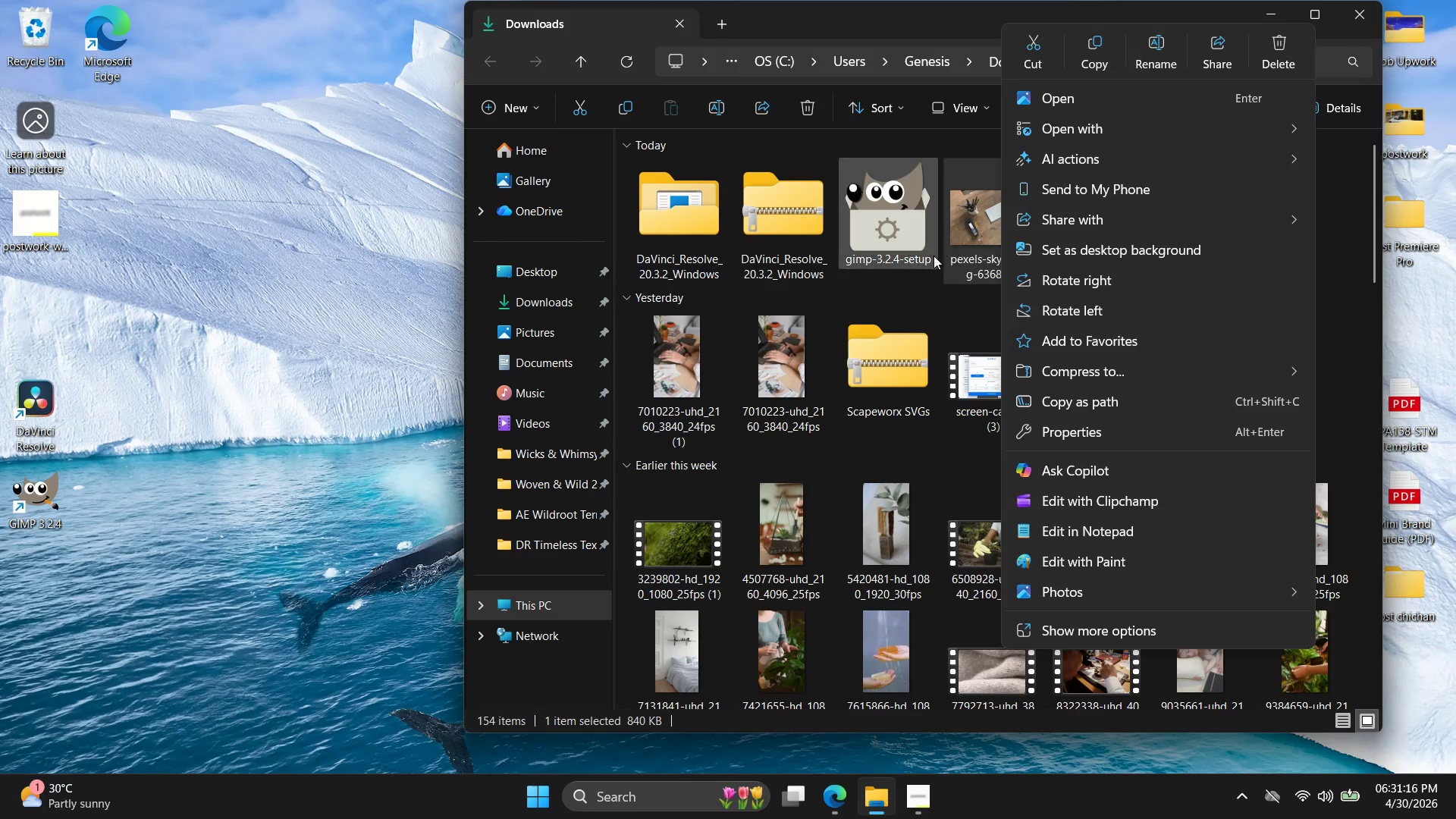 
left_click([348, 359])
 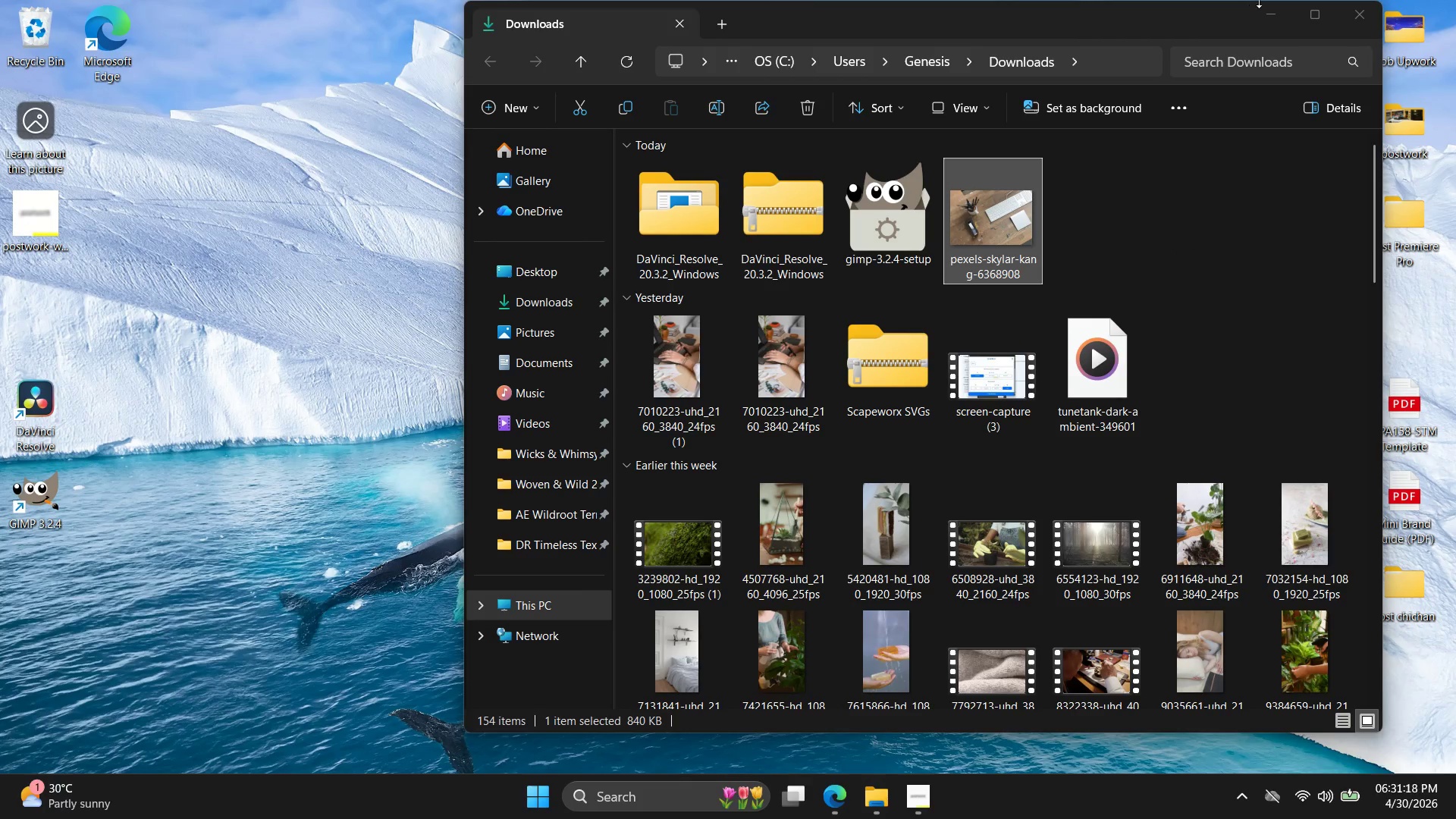 
left_click([1276, 11])
 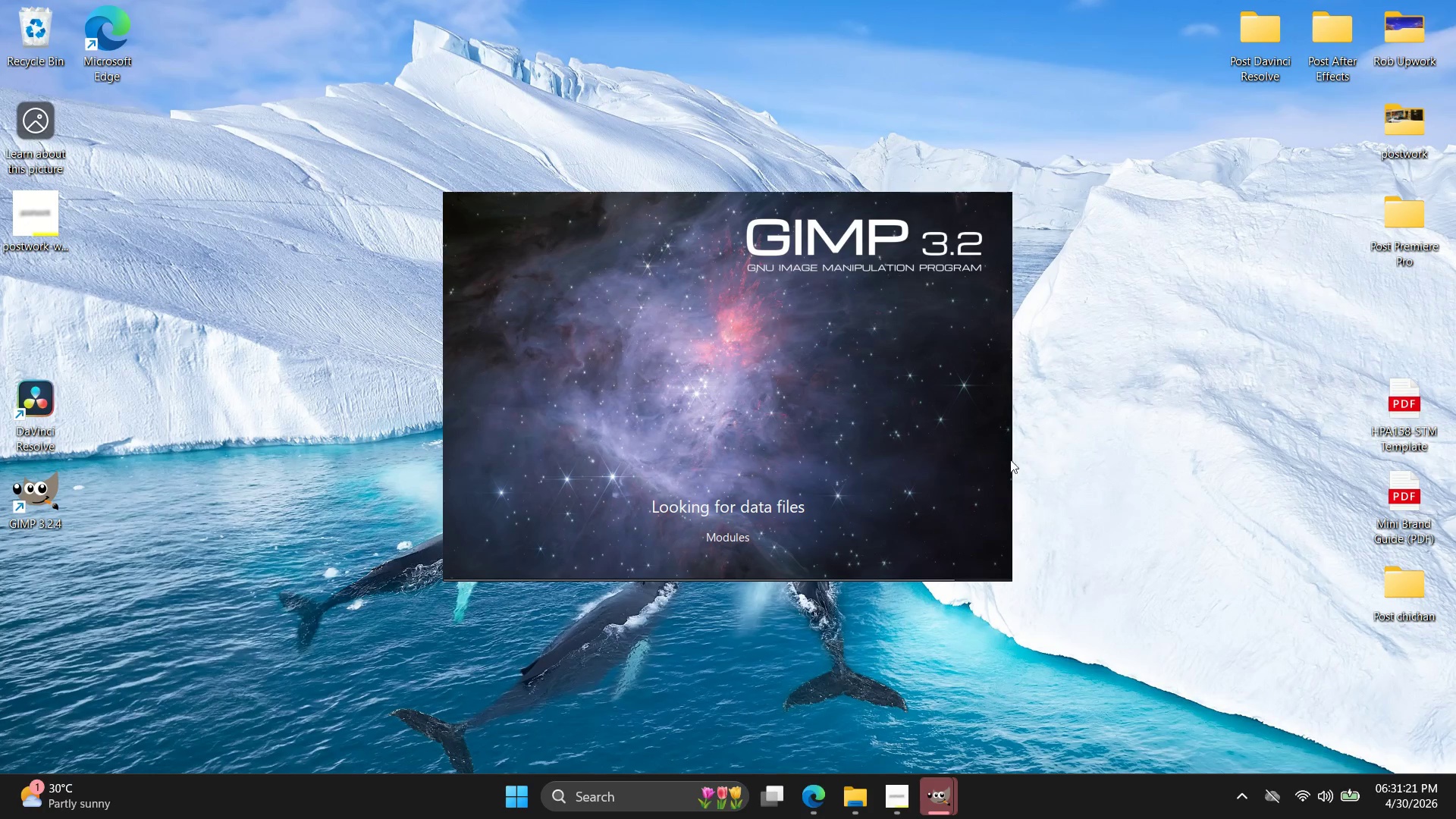 
double_click([955, 795])
 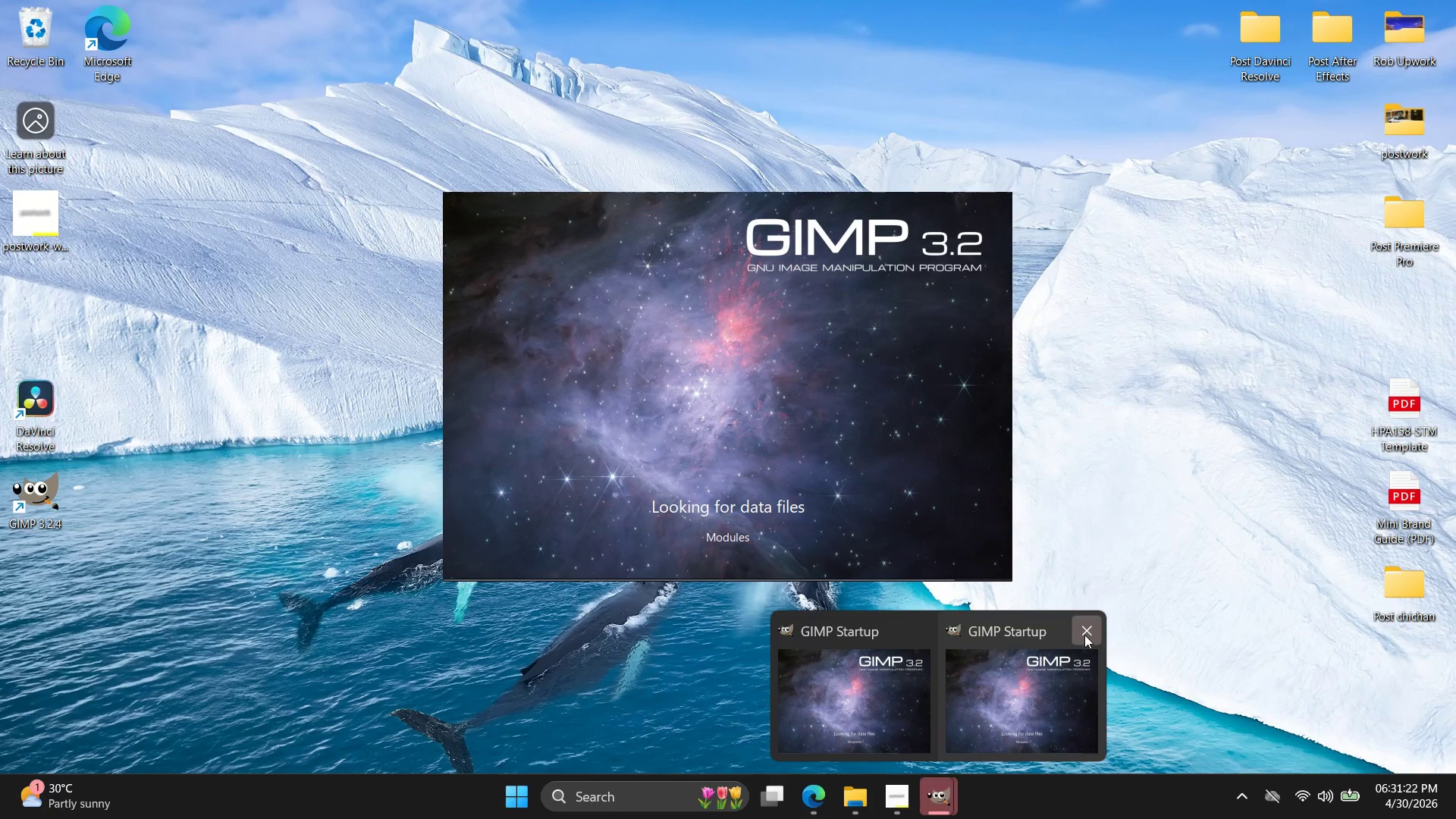 
left_click([1086, 630])
 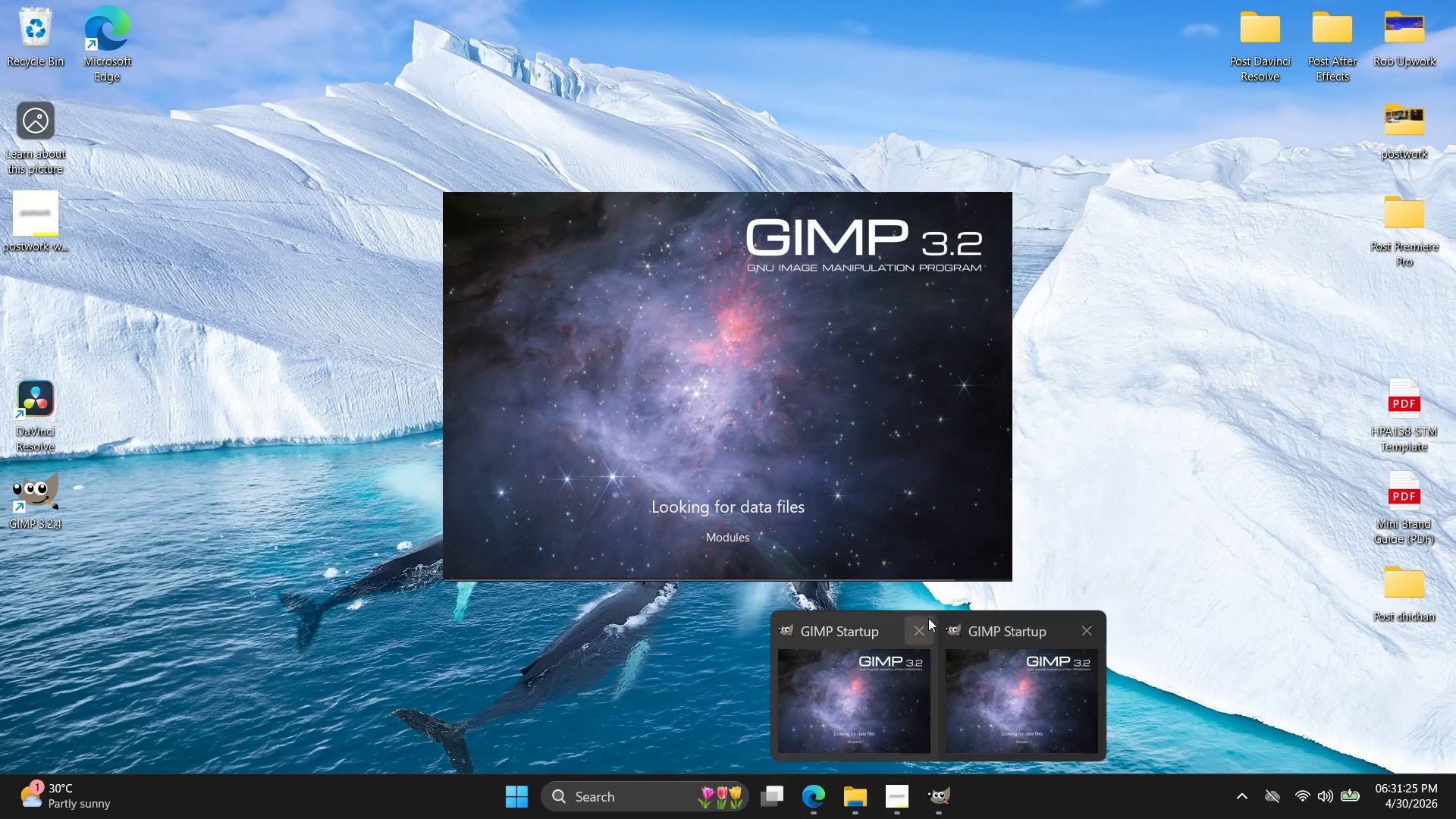 
left_click([881, 713])
 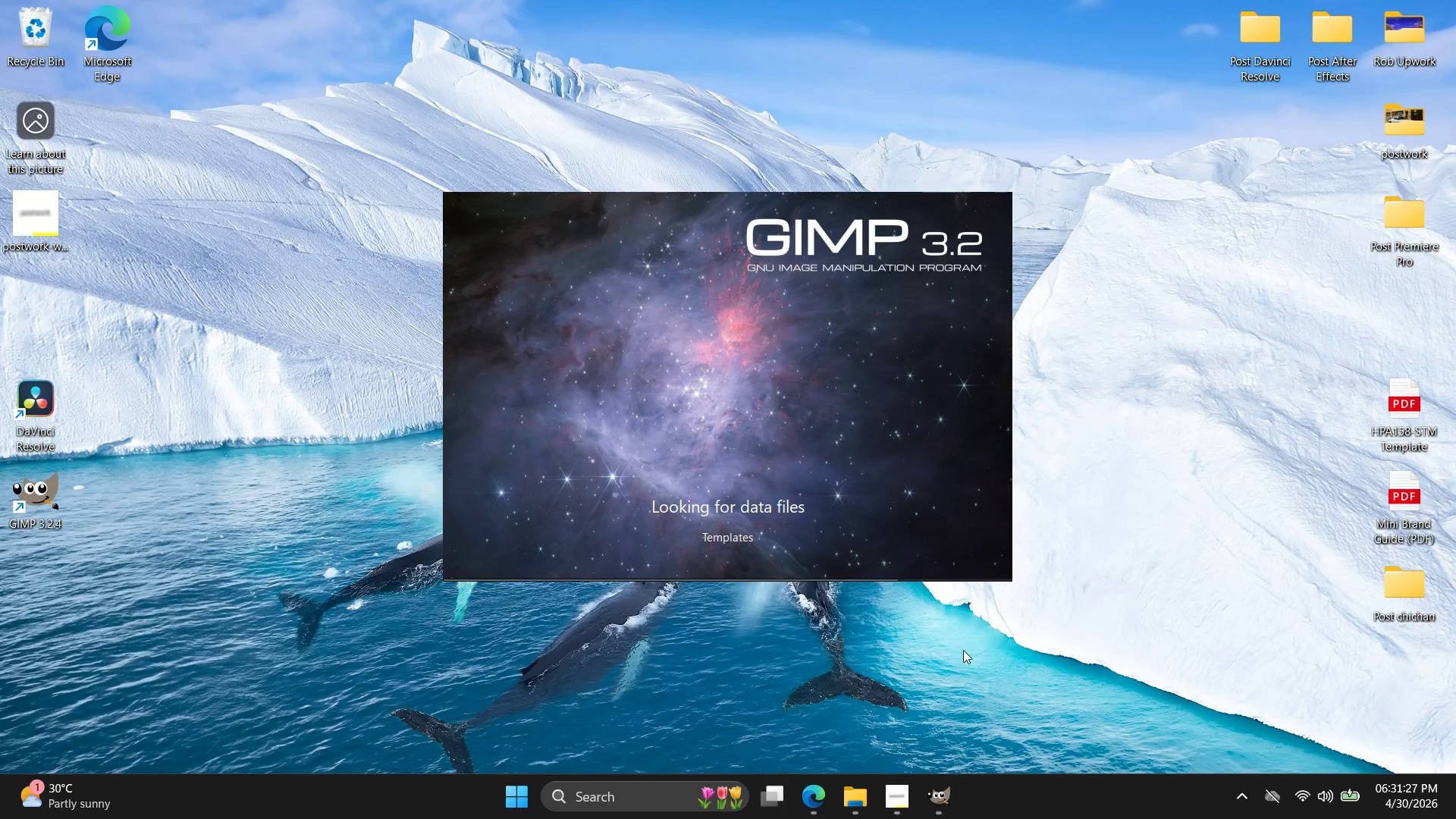 
left_click([963, 650])
 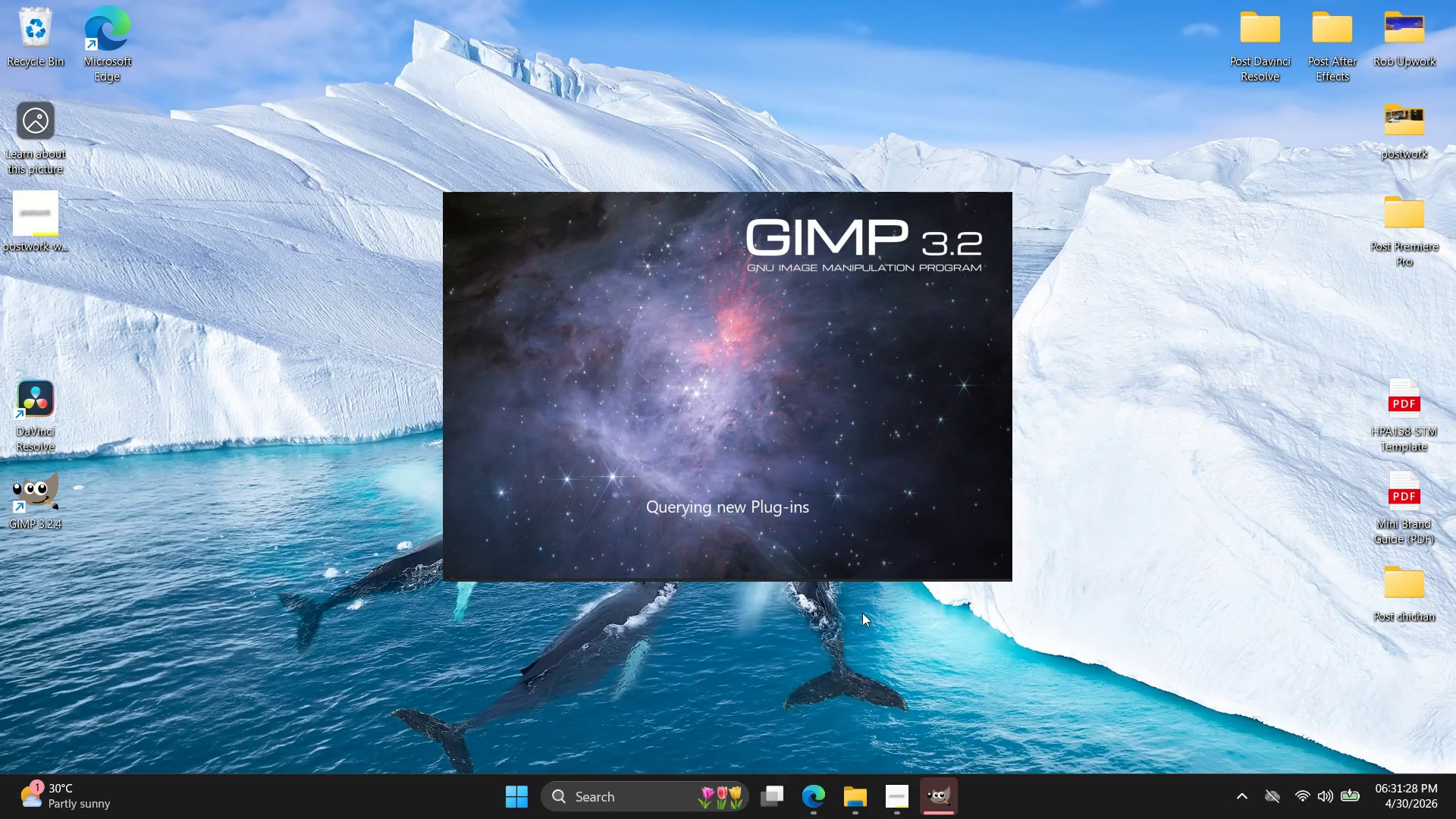 
left_click([940, 814])
 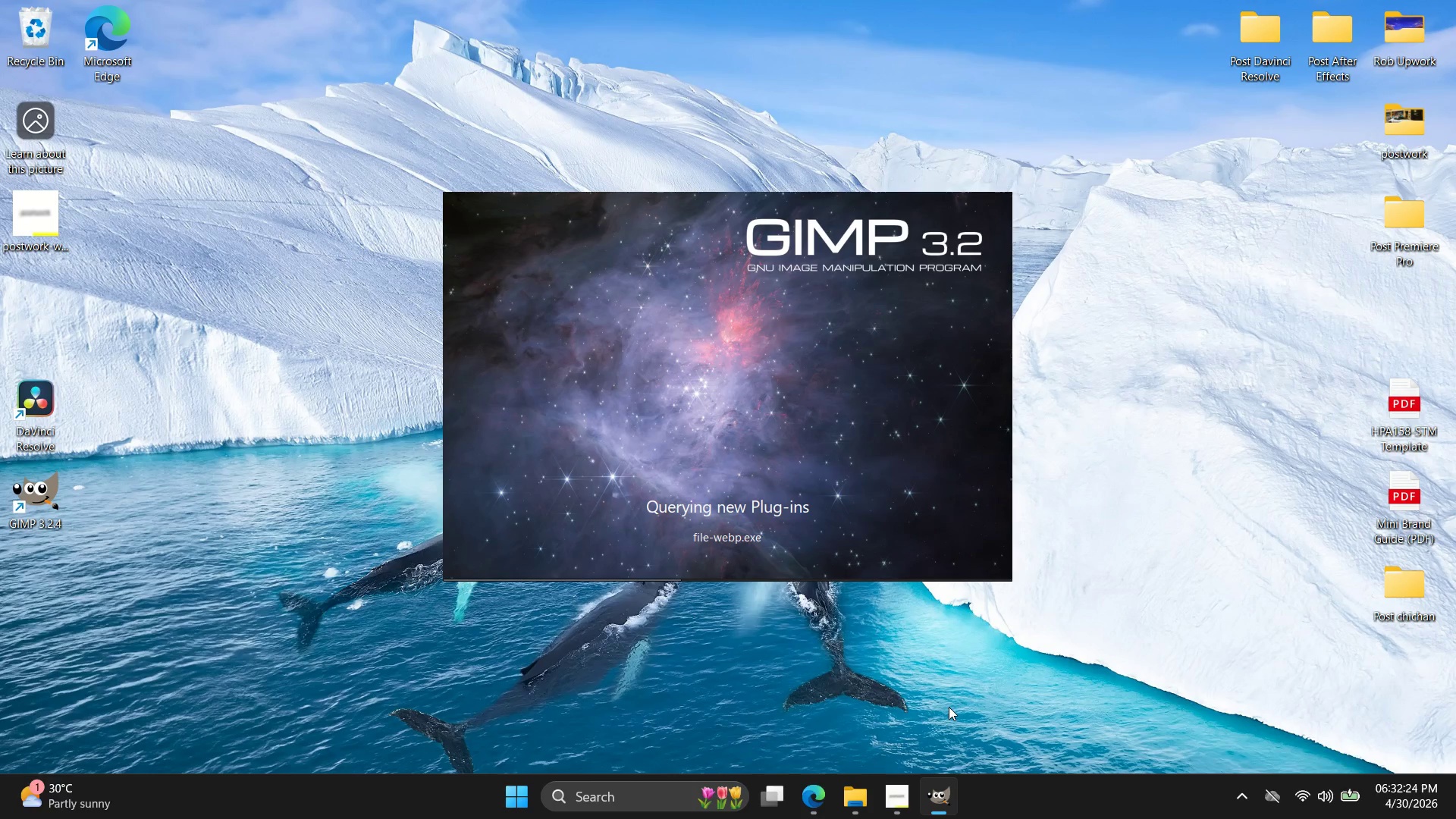 
wait(60.45)
 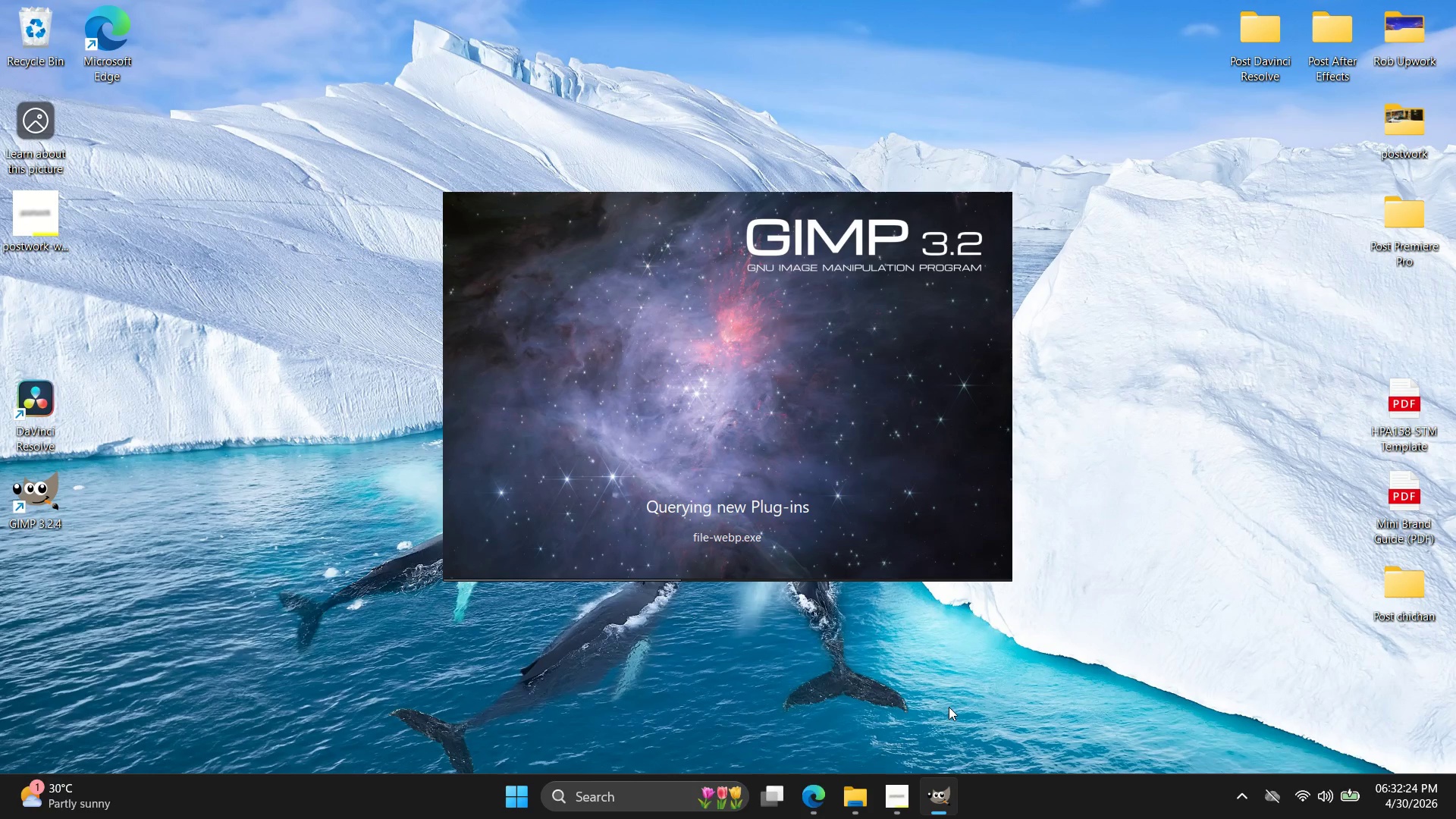 
left_click([908, 806])
 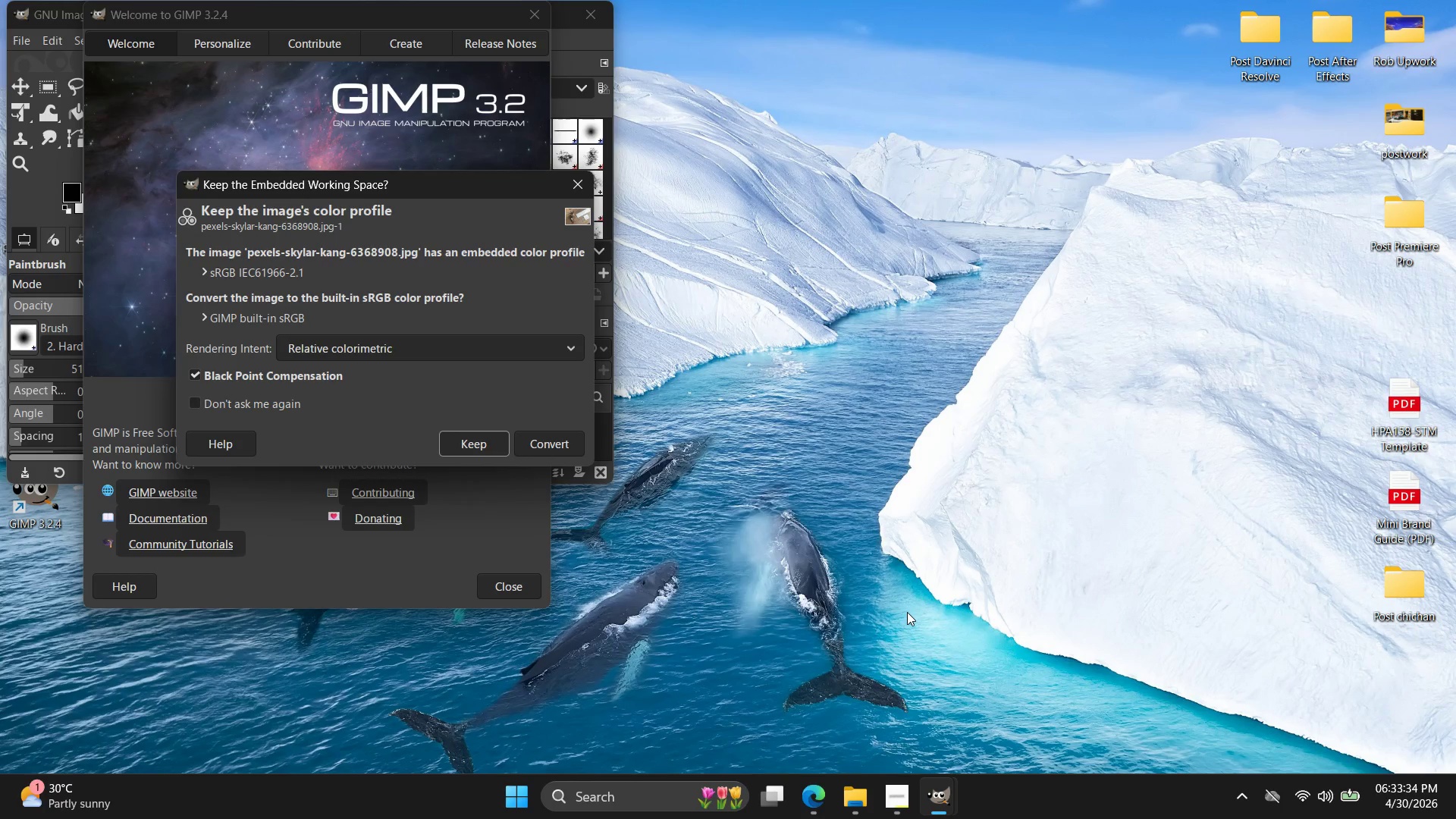 
wait(70.03)
 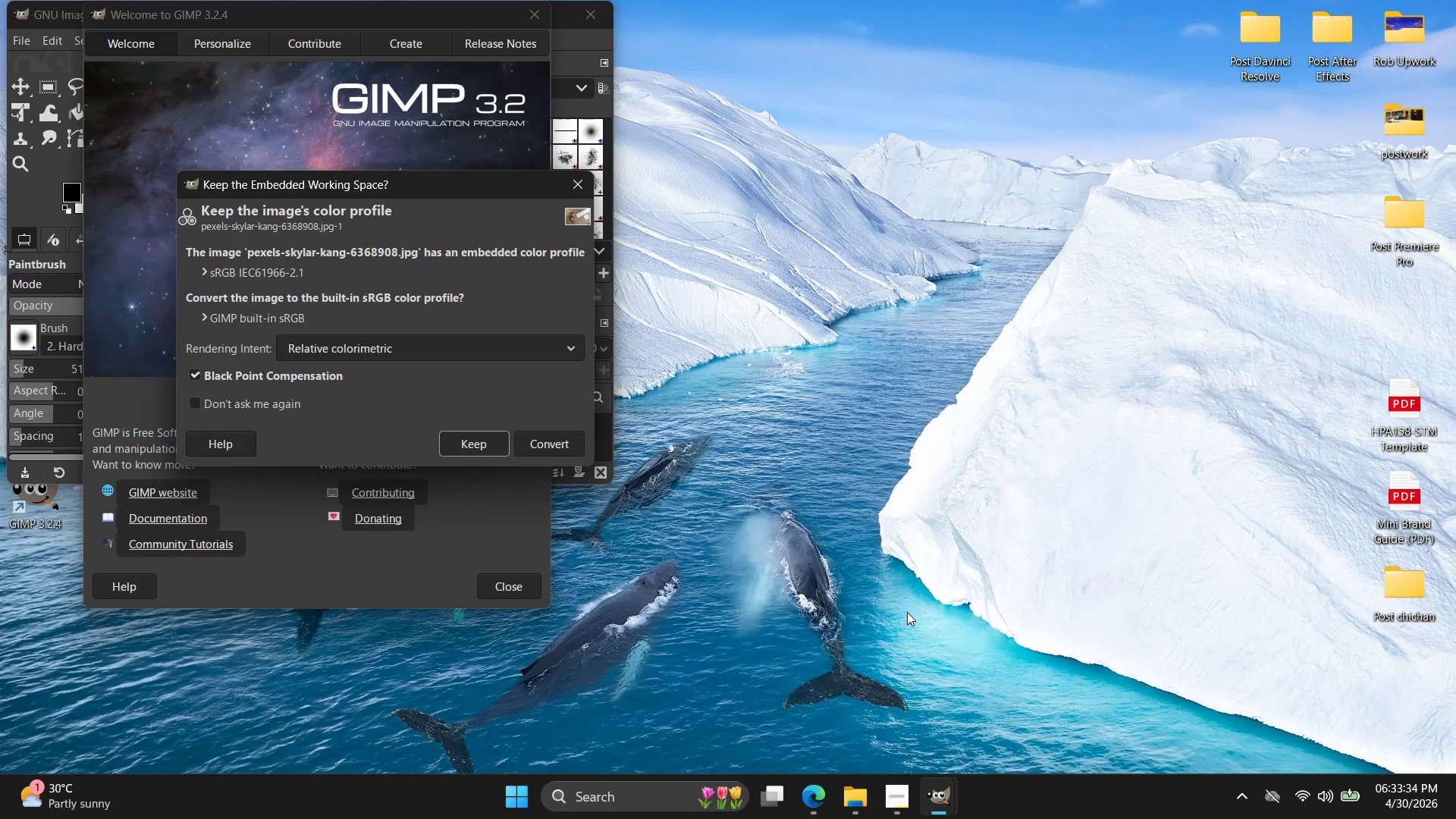 
left_click([493, 445])
 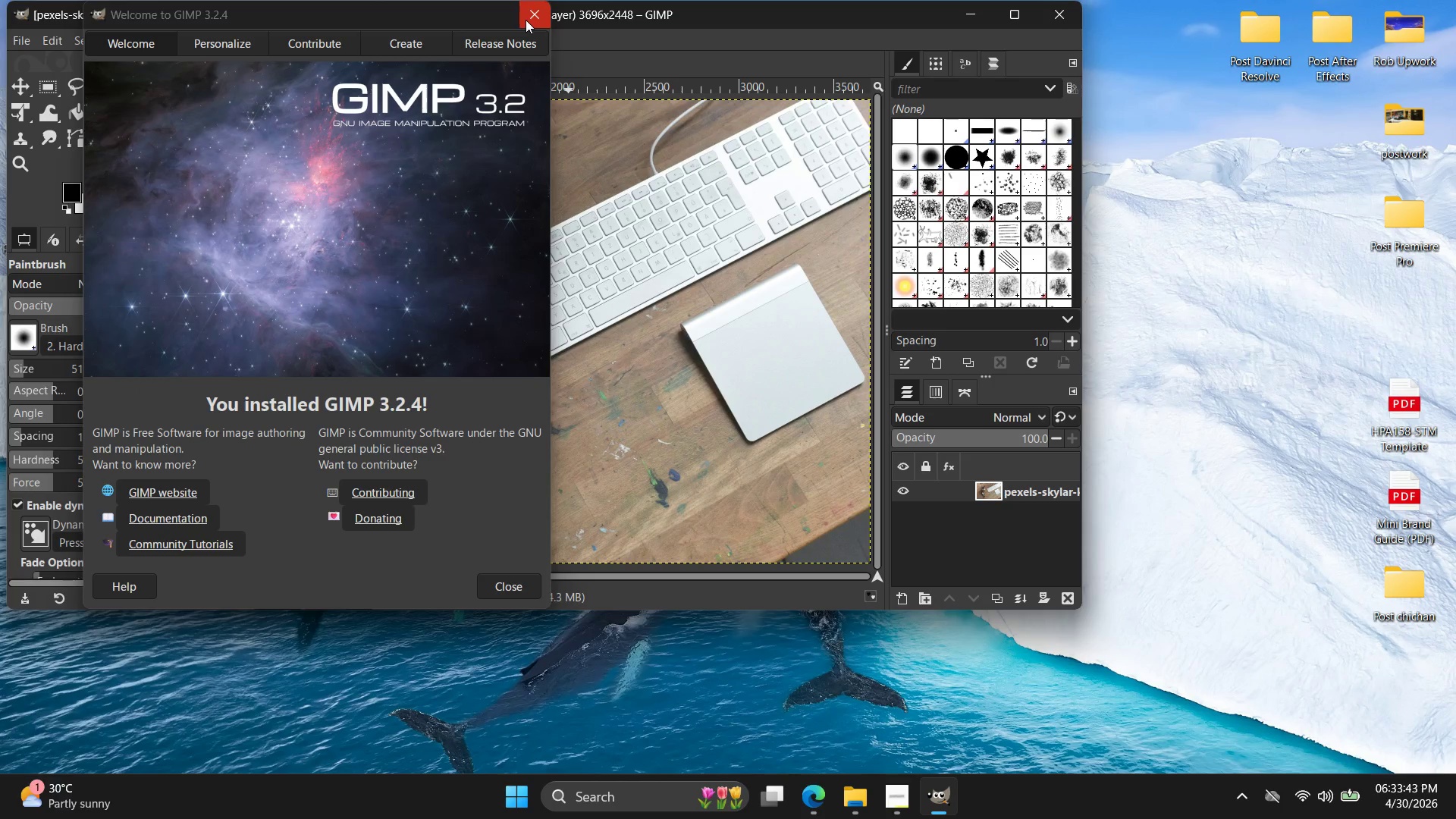 
left_click([506, 579])
 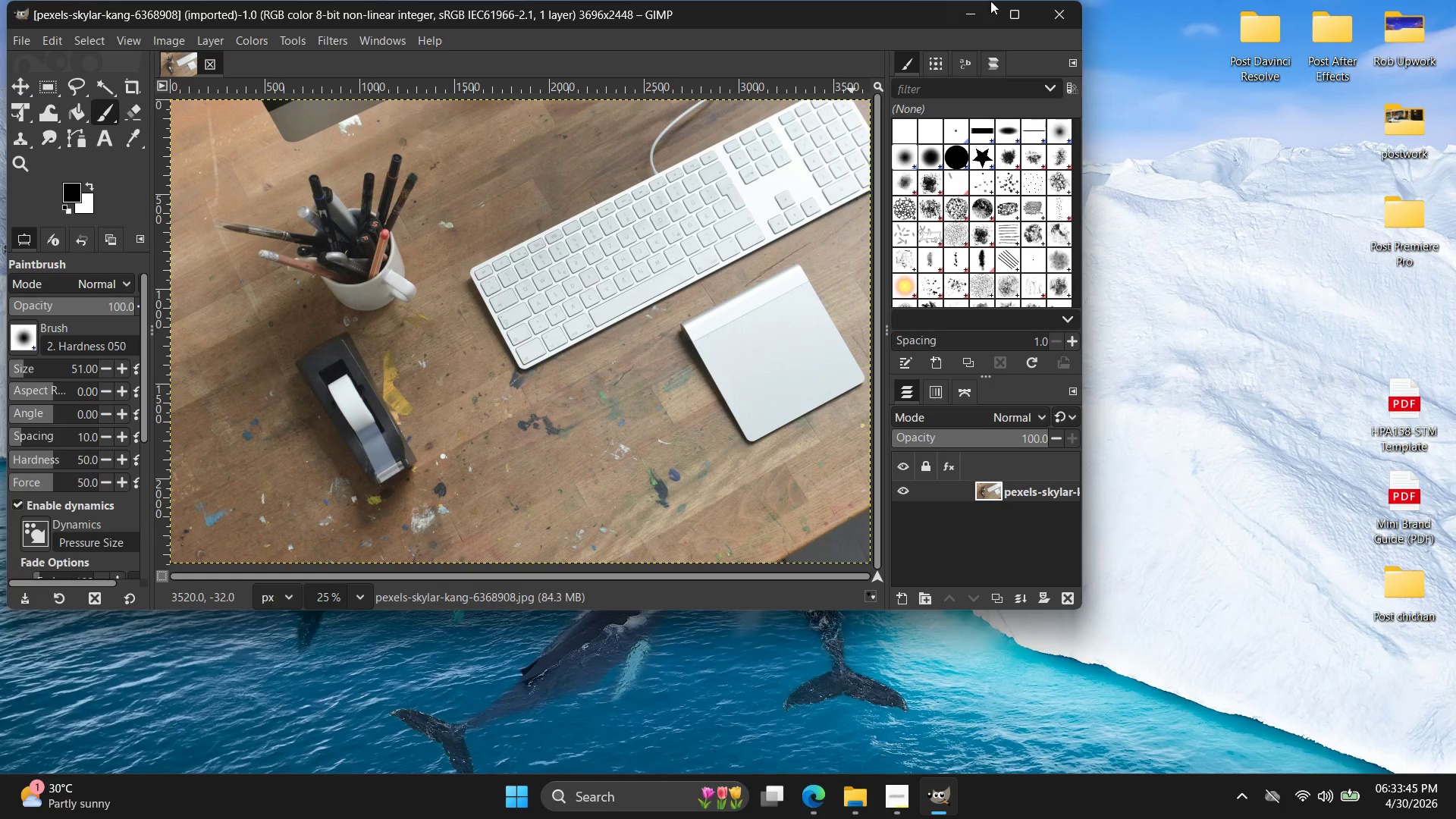 
left_click([1025, 13])
 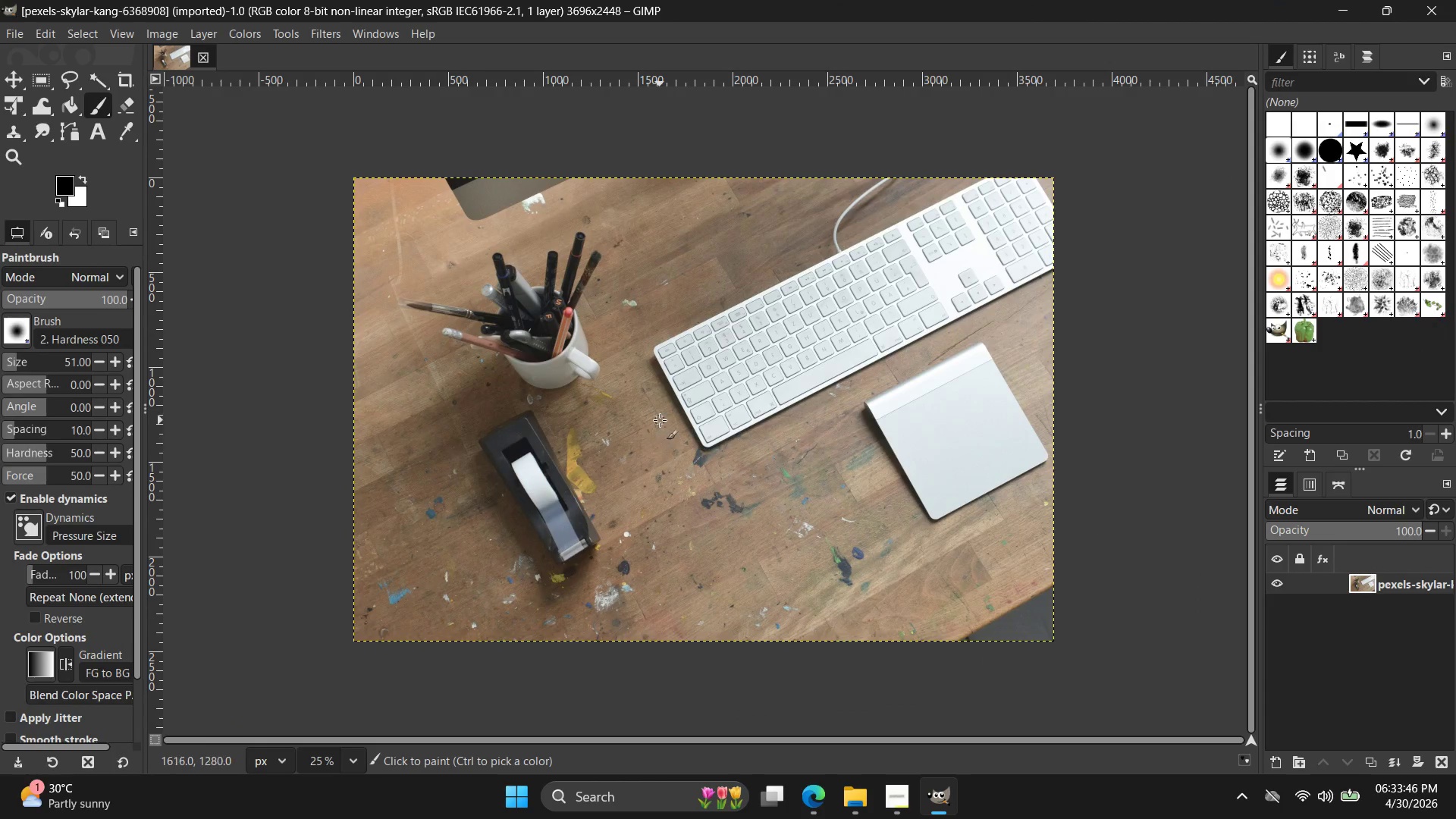 
key(Alt+AltLeft)
 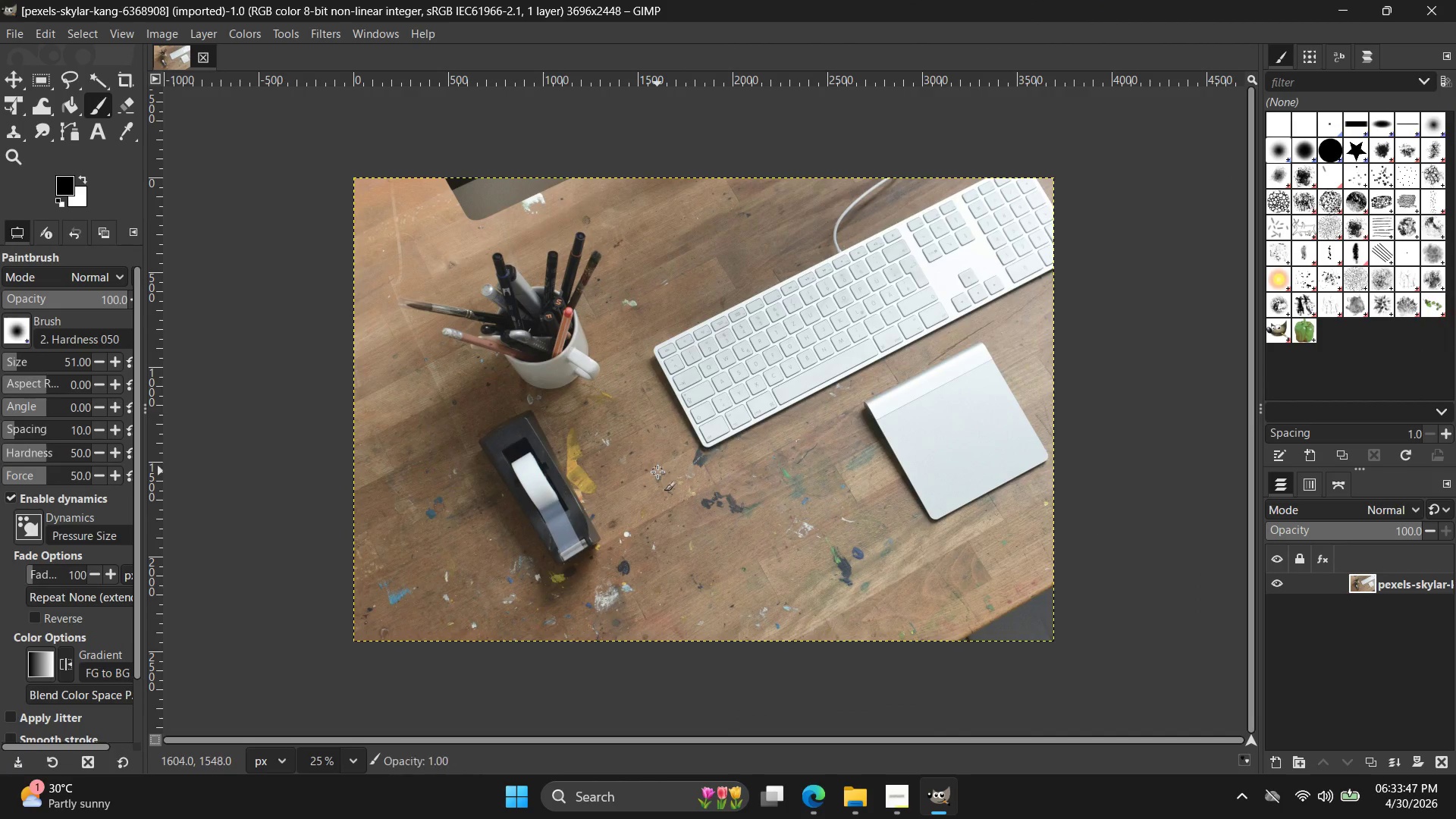 
scroll: coordinate [657, 472], scroll_direction: up, amount: 3.0
 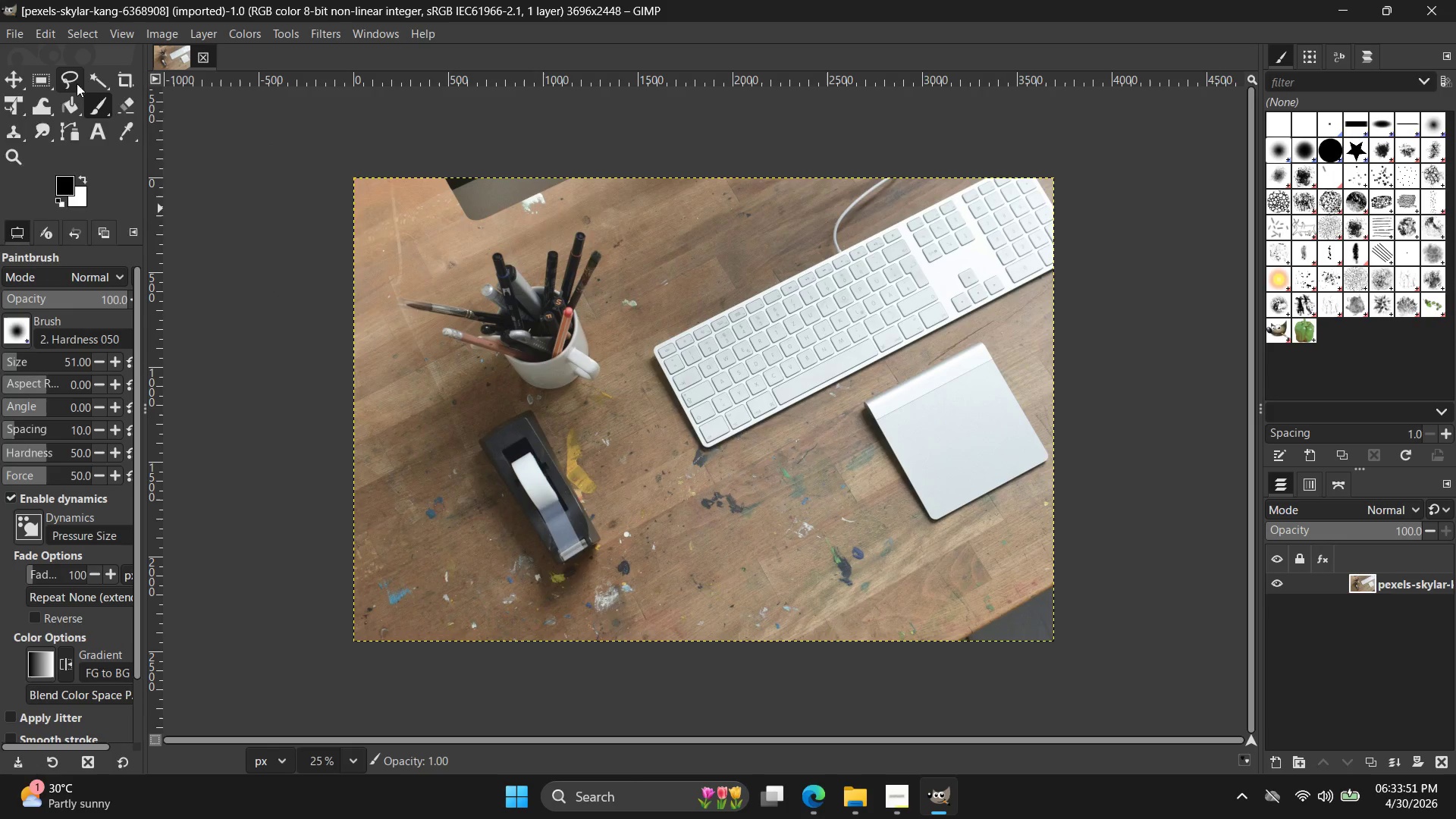 
left_click([577, 516])
 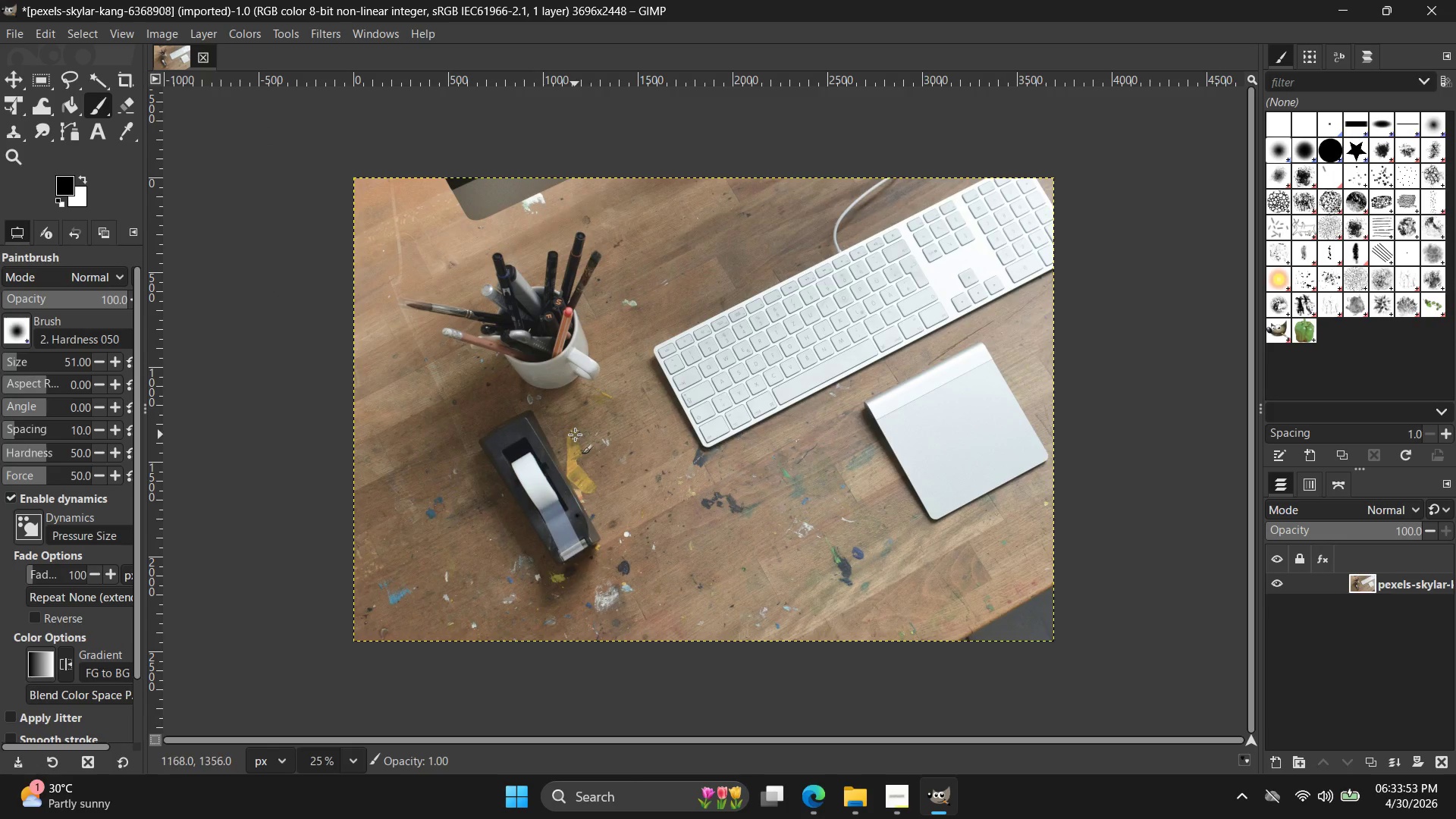 
left_click_drag(start_coordinate=[592, 429], to_coordinate=[646, 482])
 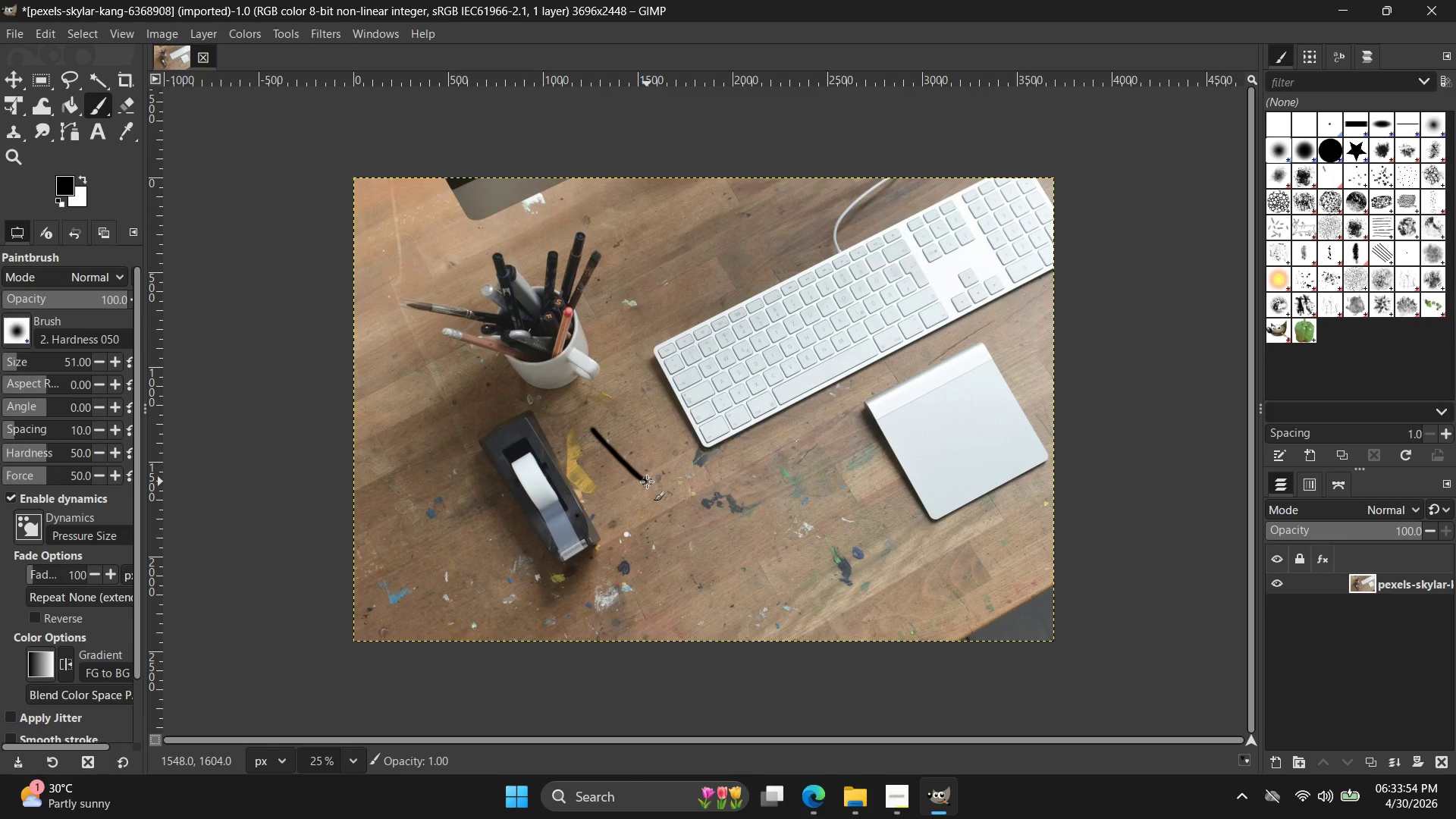 
key(Control+Z)
 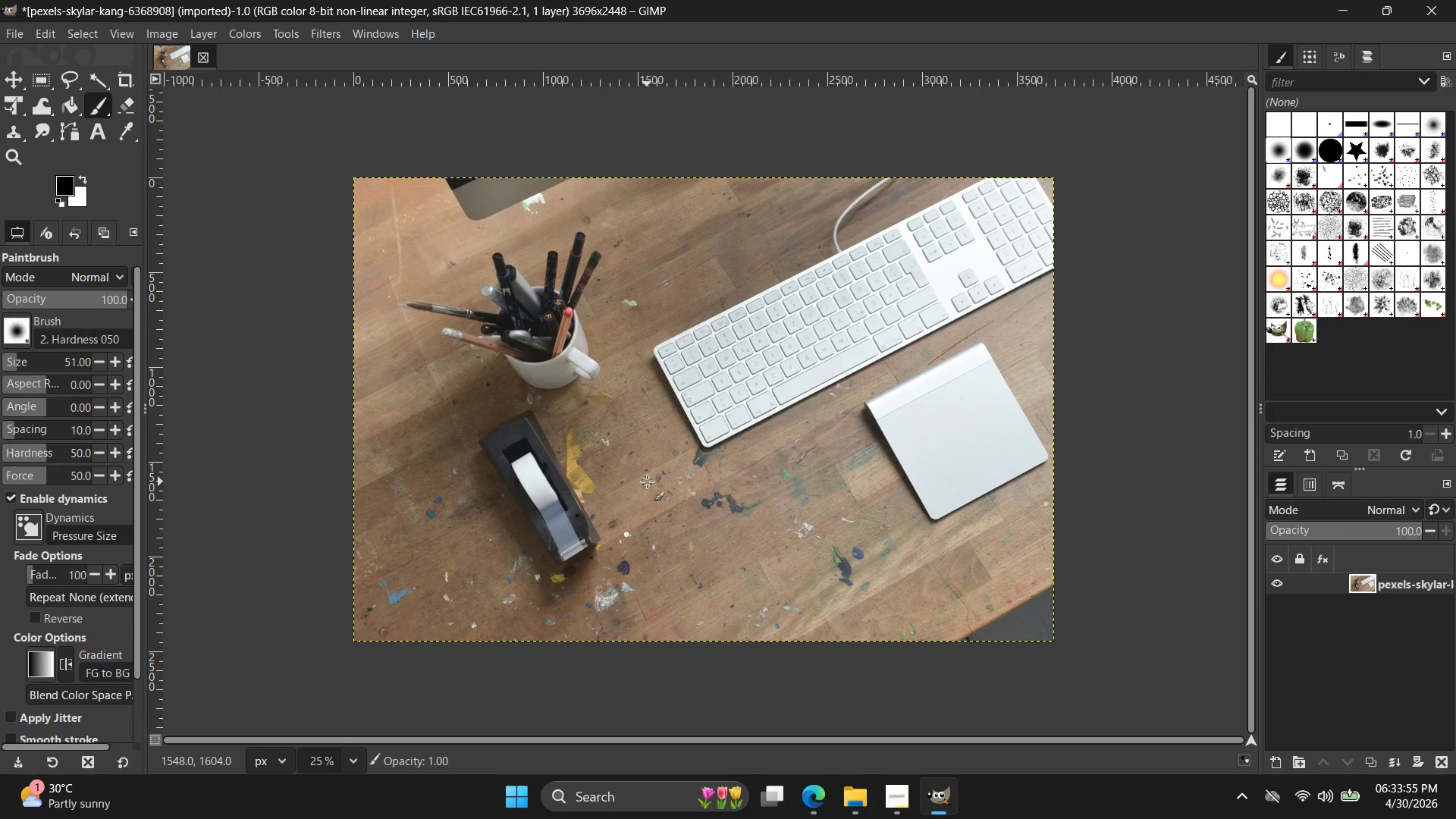 
key(Alt+AltLeft)
 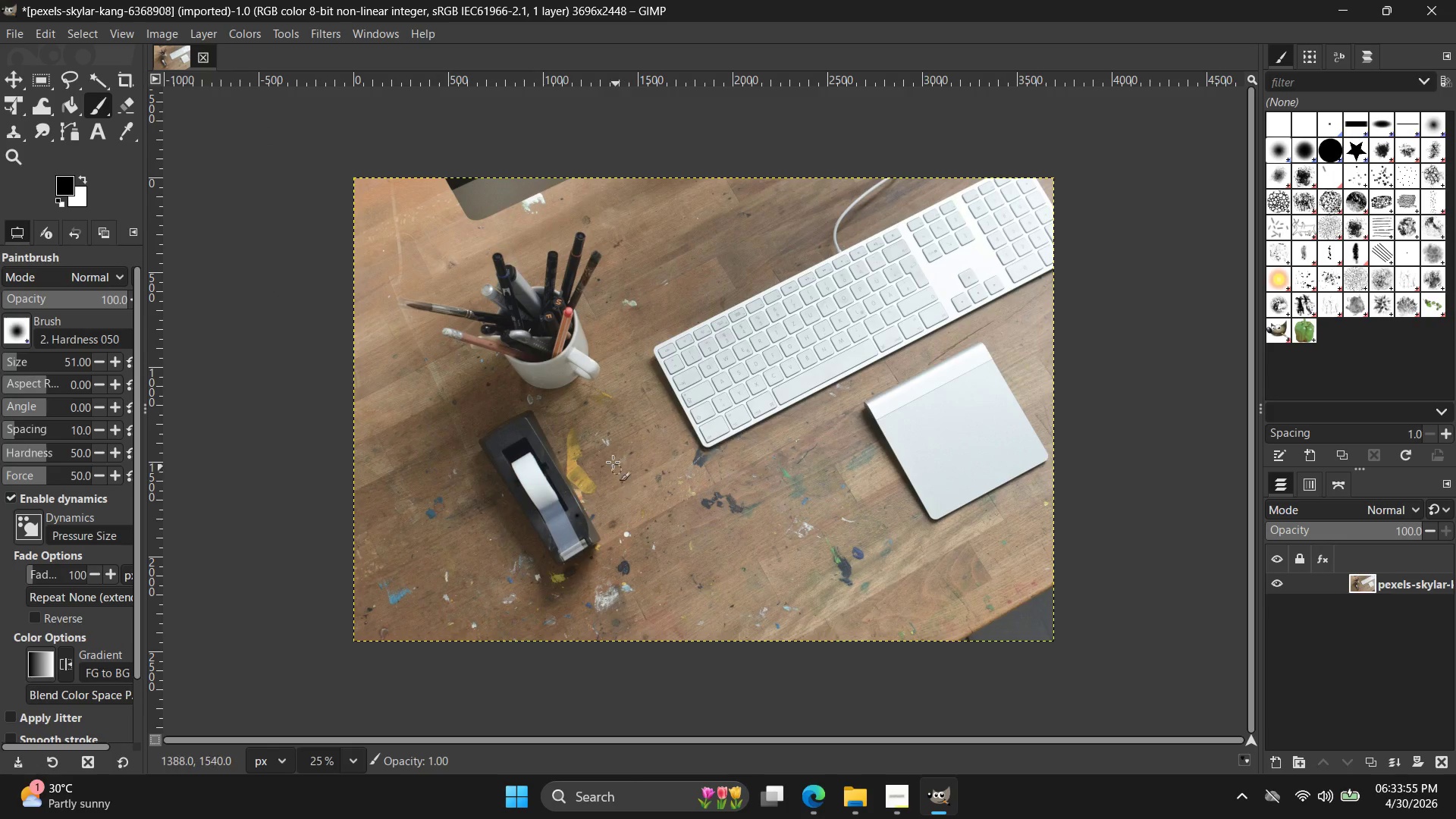 
scroll: coordinate [610, 458], scroll_direction: up, amount: 6.0
 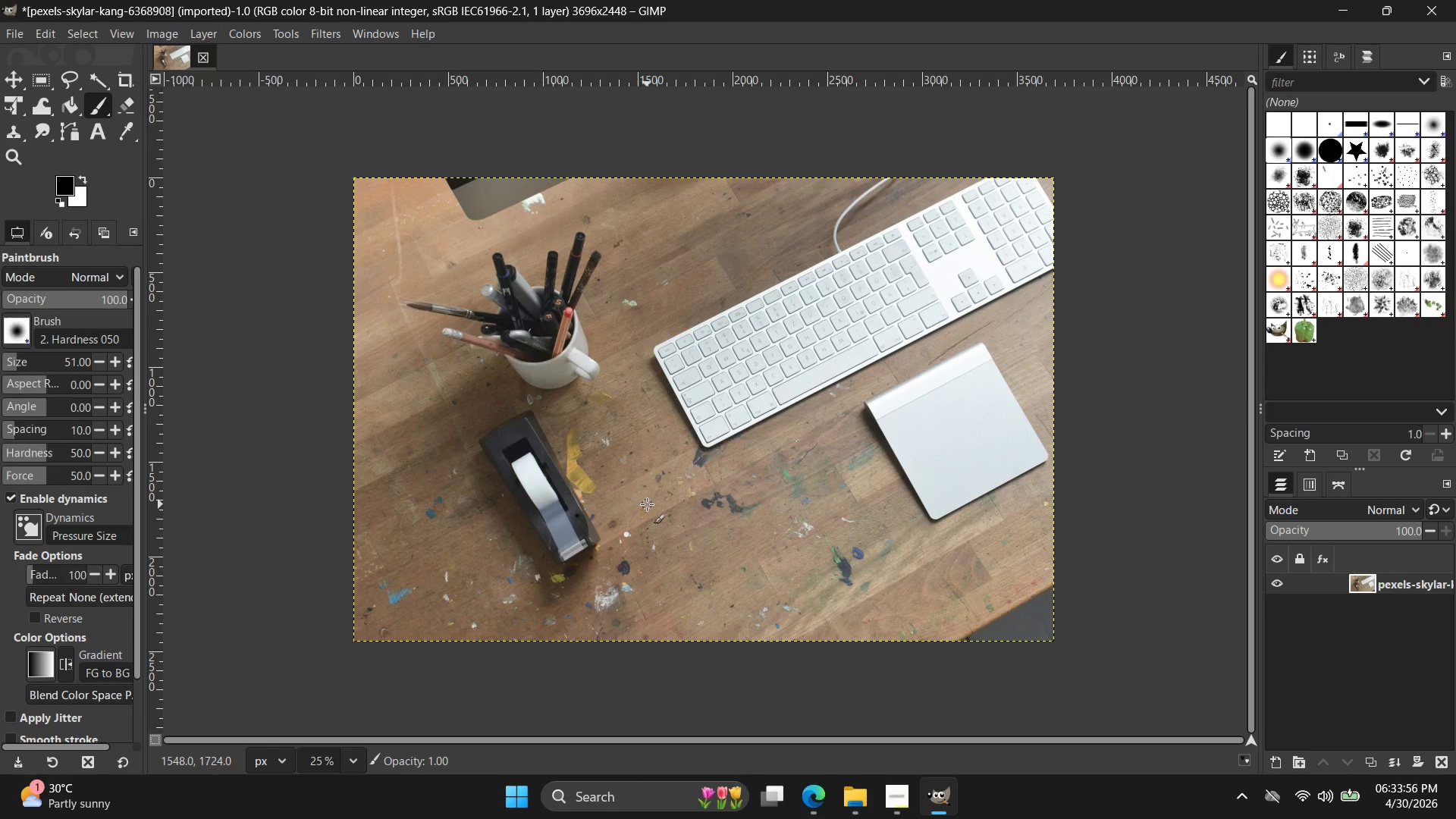 
key(Alt+AltLeft)
 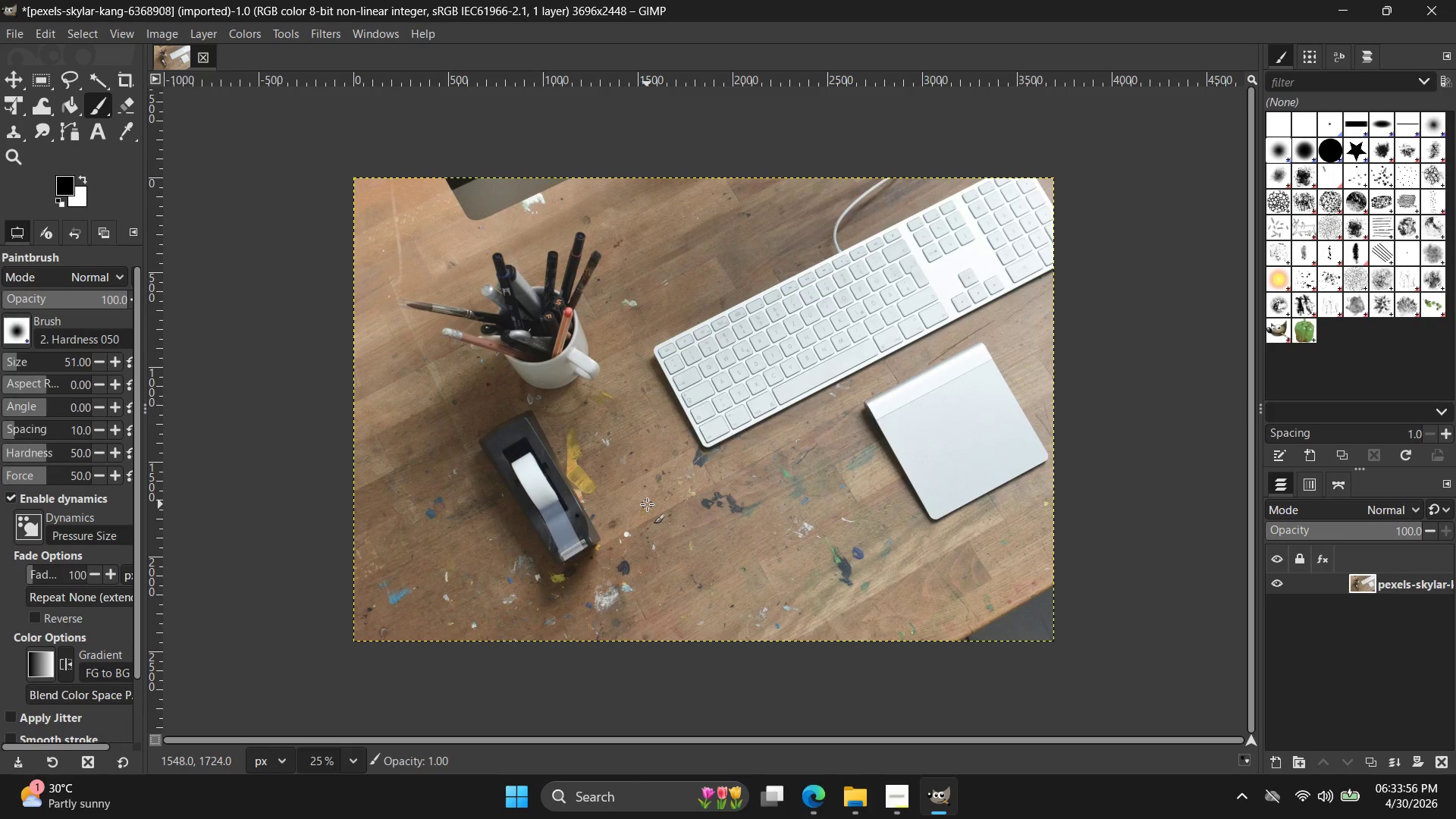 
scroll: coordinate [647, 504], scroll_direction: up, amount: 4.0
 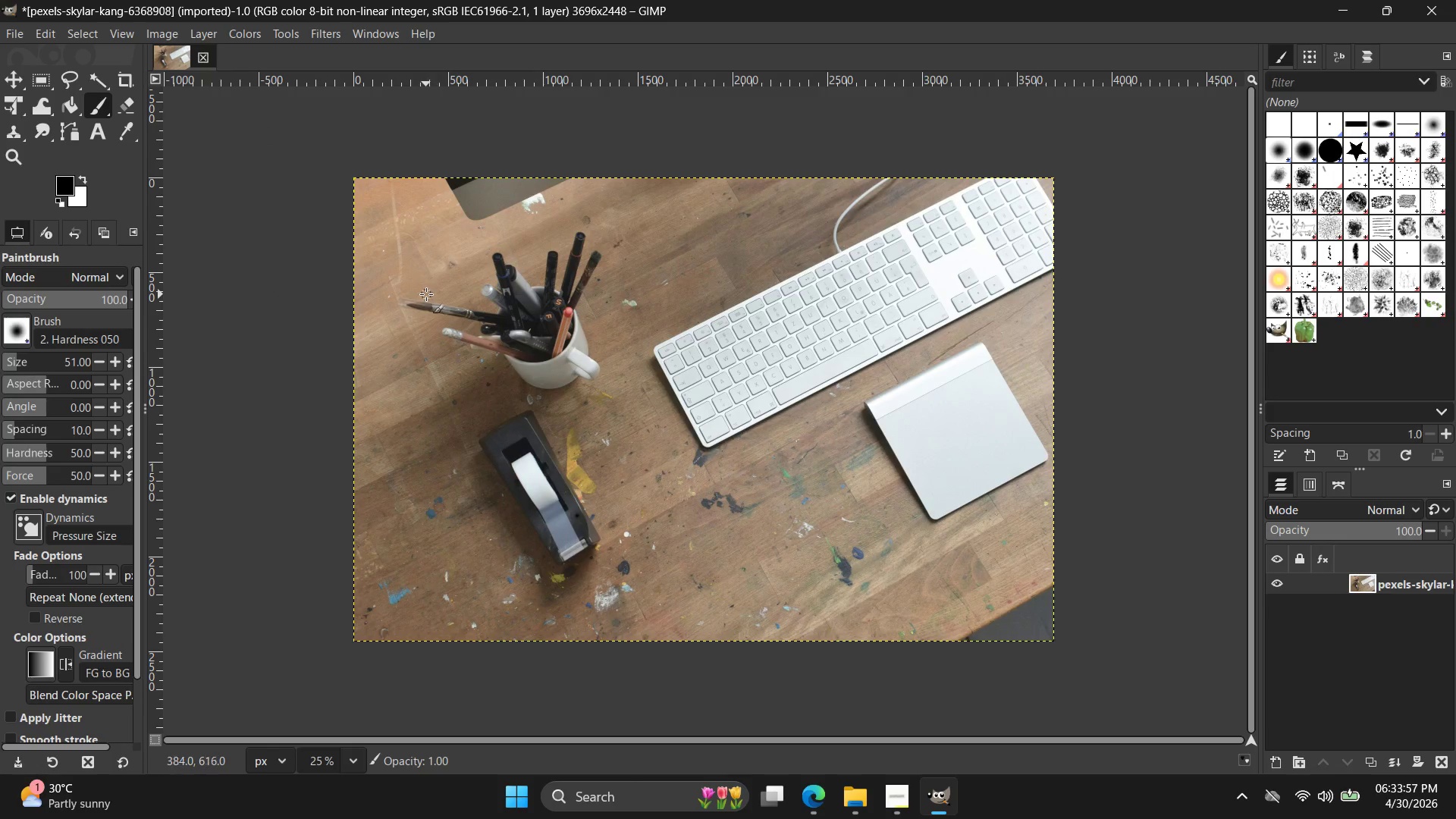 
key(Alt+AltLeft)
 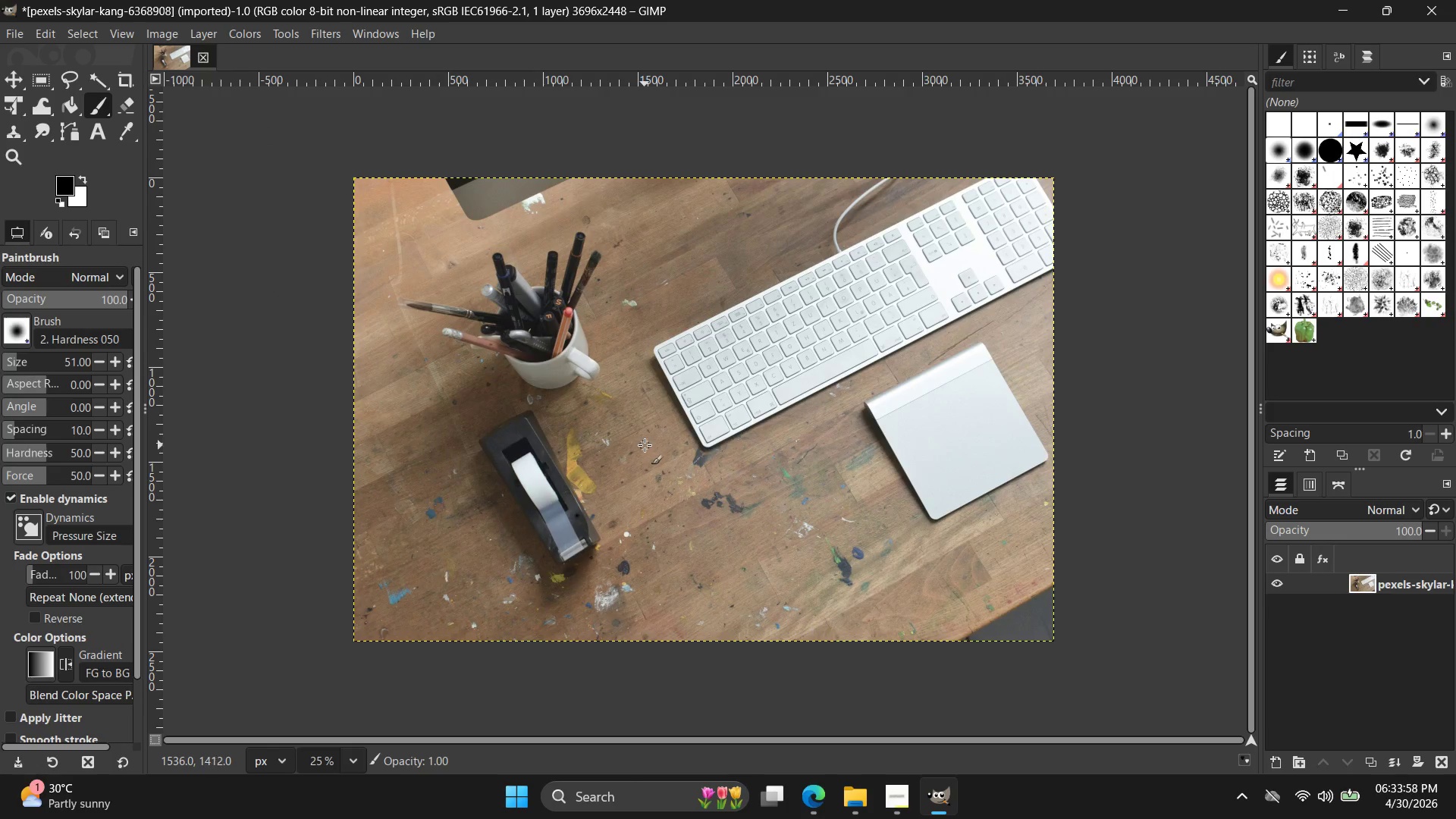 
hold_key(key=ControlLeft, duration=3.52)
scroll: coordinate [585, 420], scroll_direction: up, amount: 17.0
 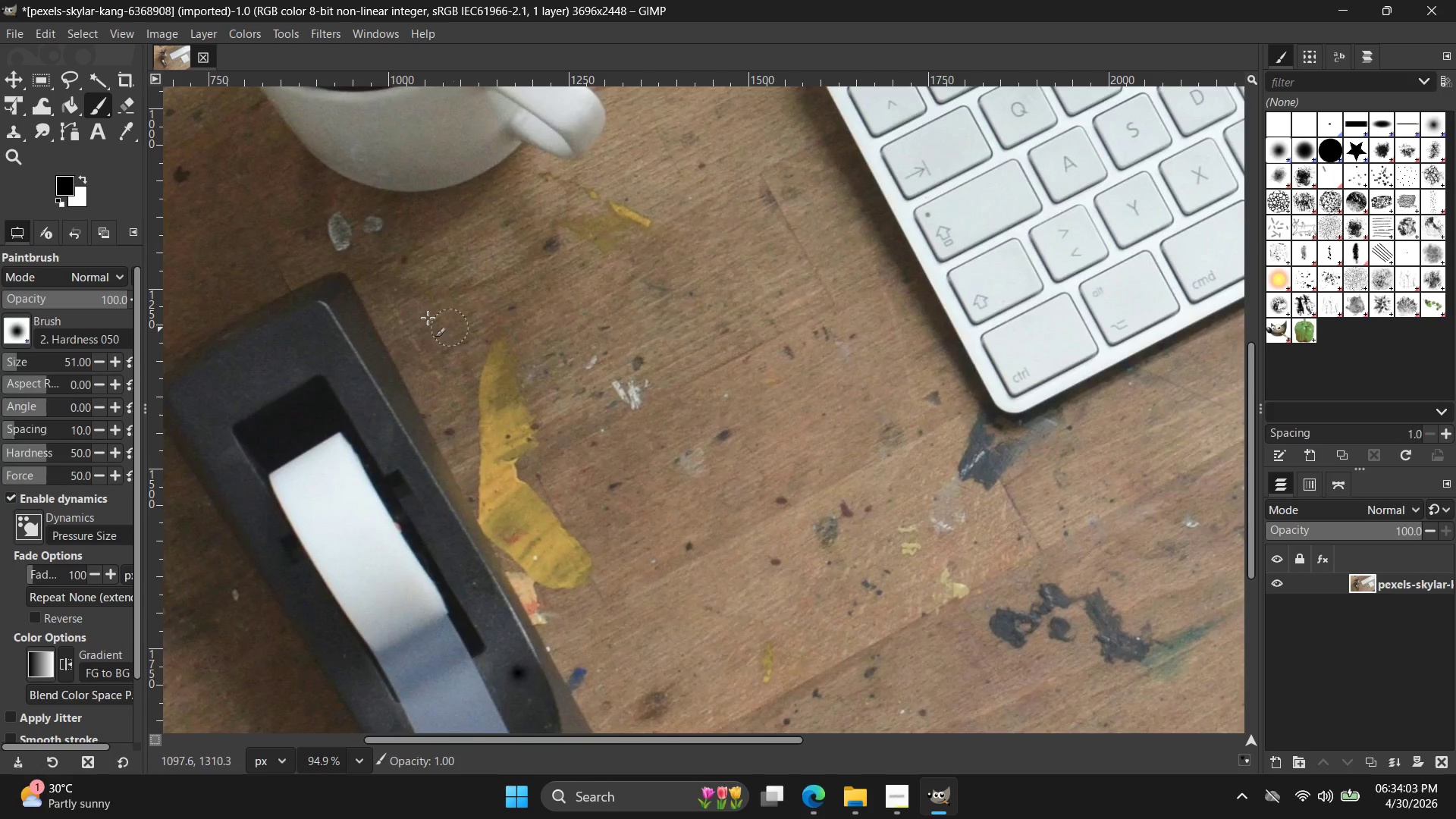 
mouse_move([46, 108])
 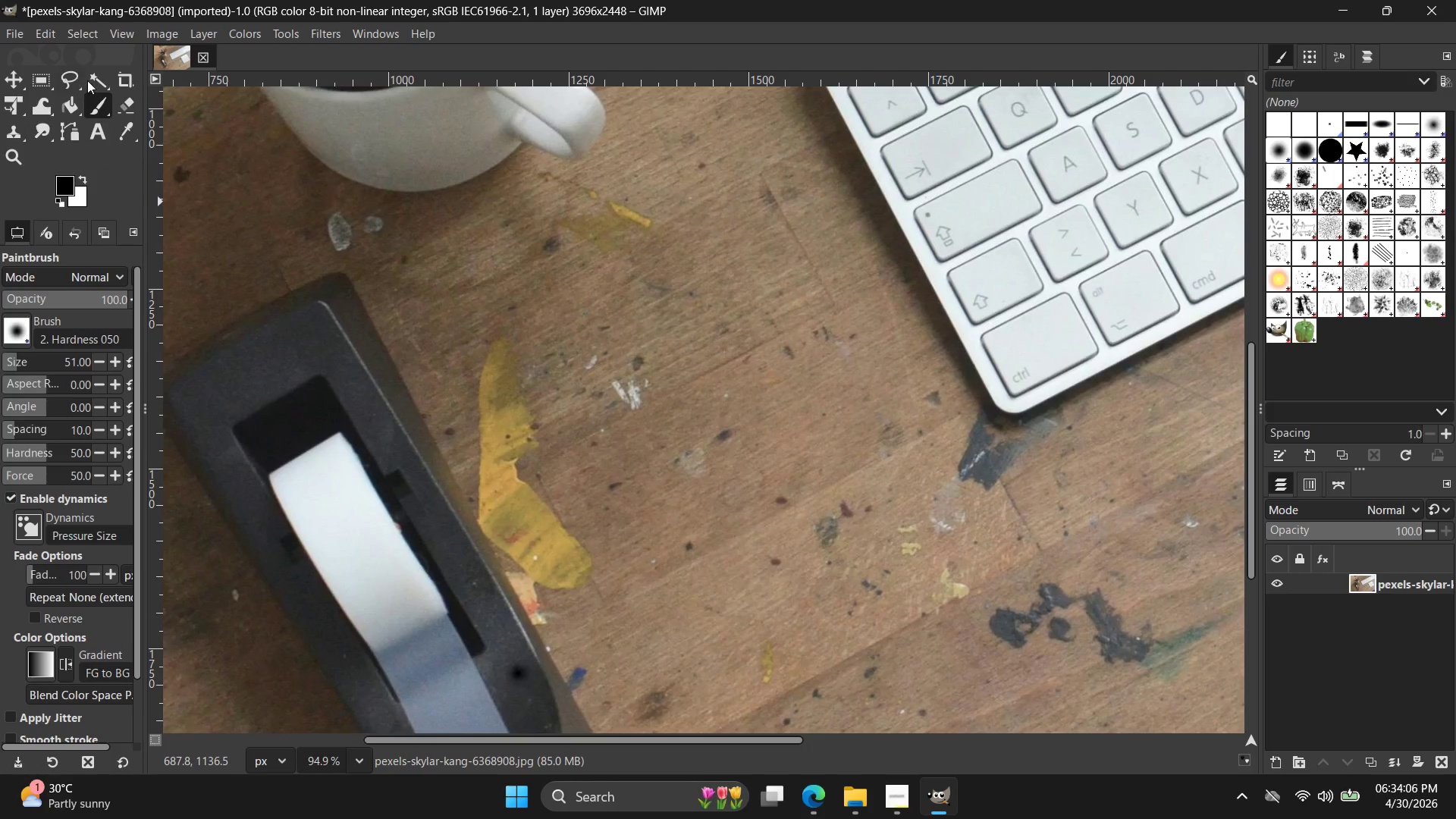 
mouse_move([110, 92])
 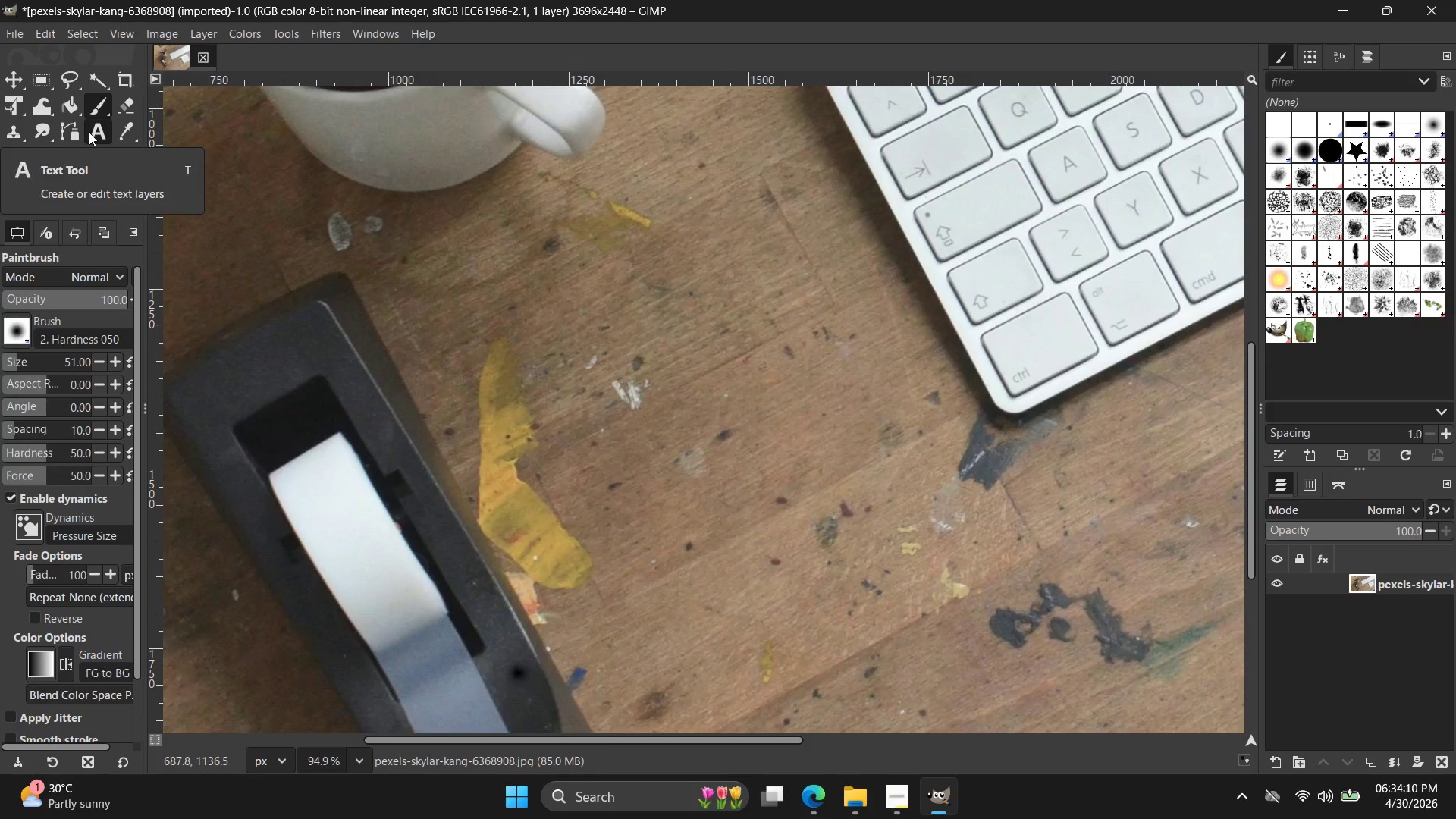 
mouse_move([34, 127])
 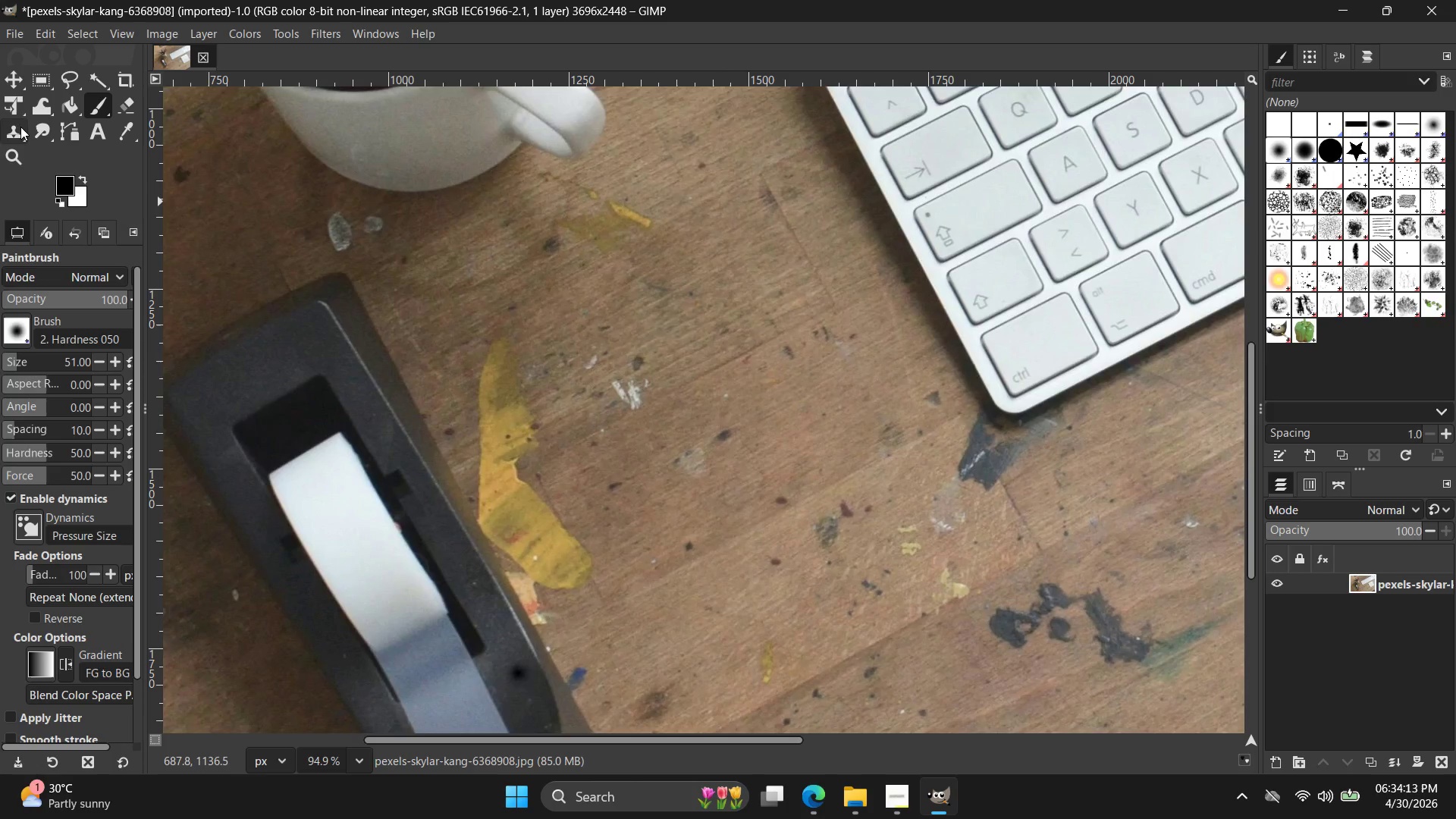 
mouse_move([34, 115])
 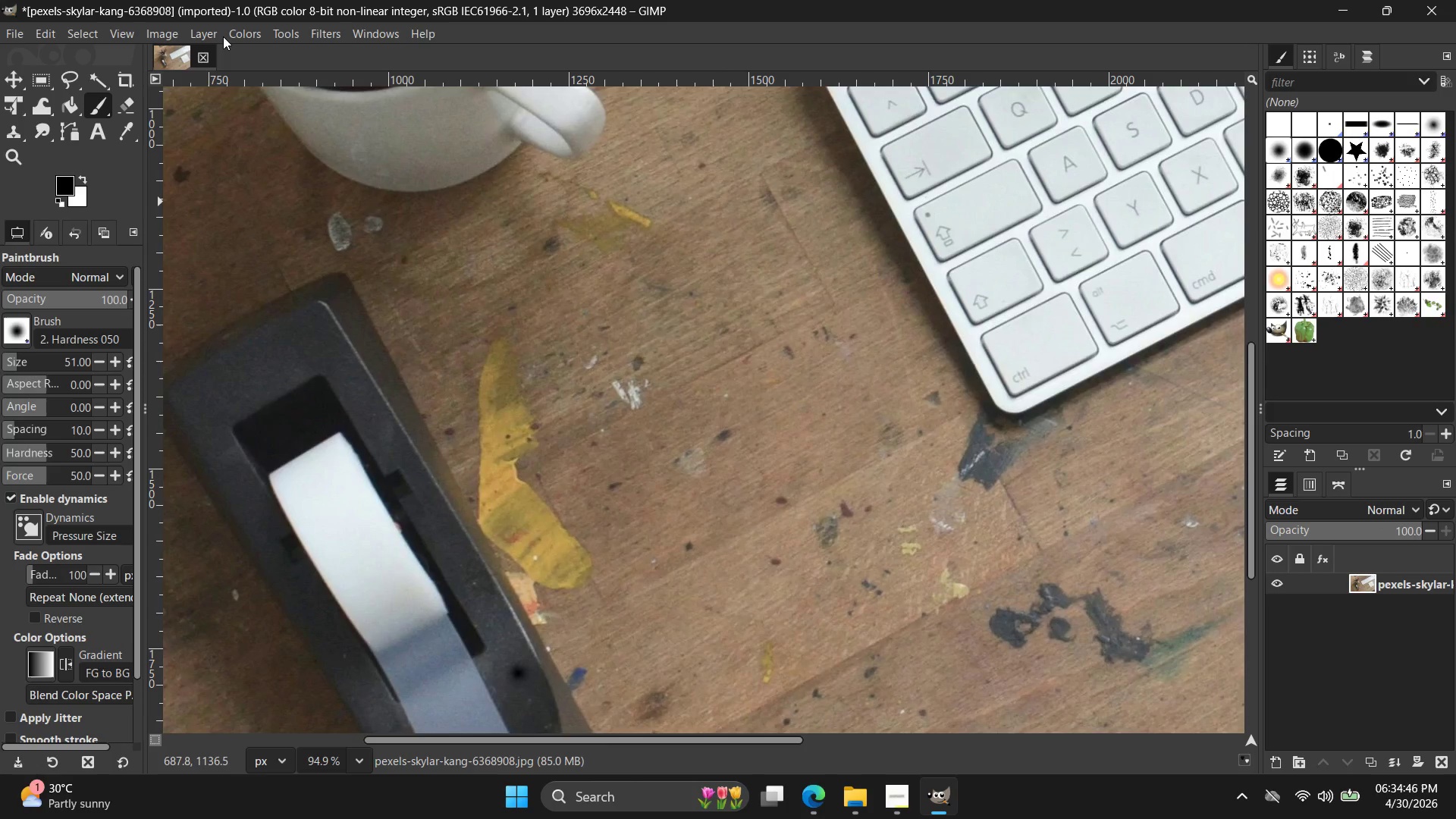 
wait(36.88)
 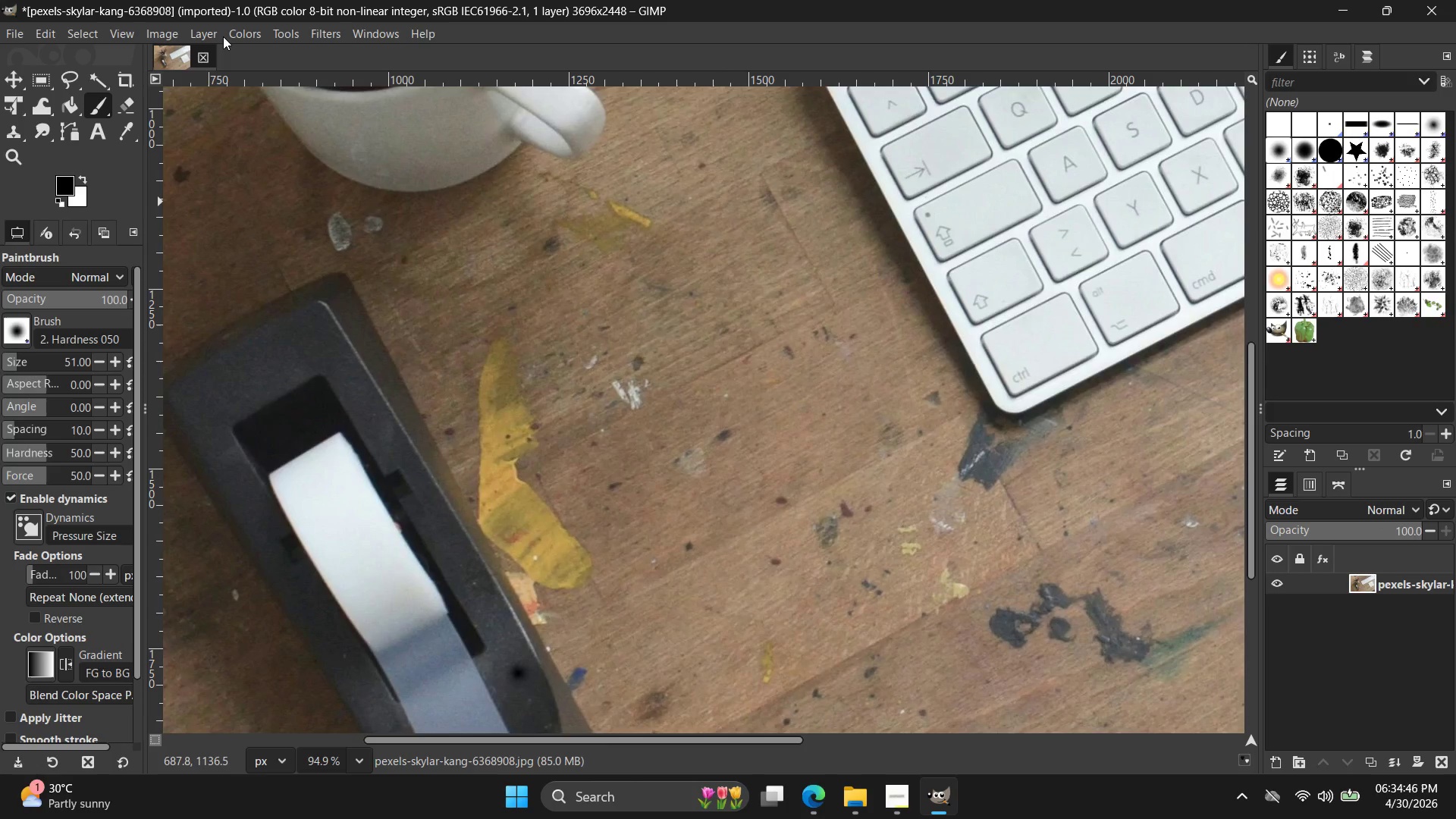 
key(H)
 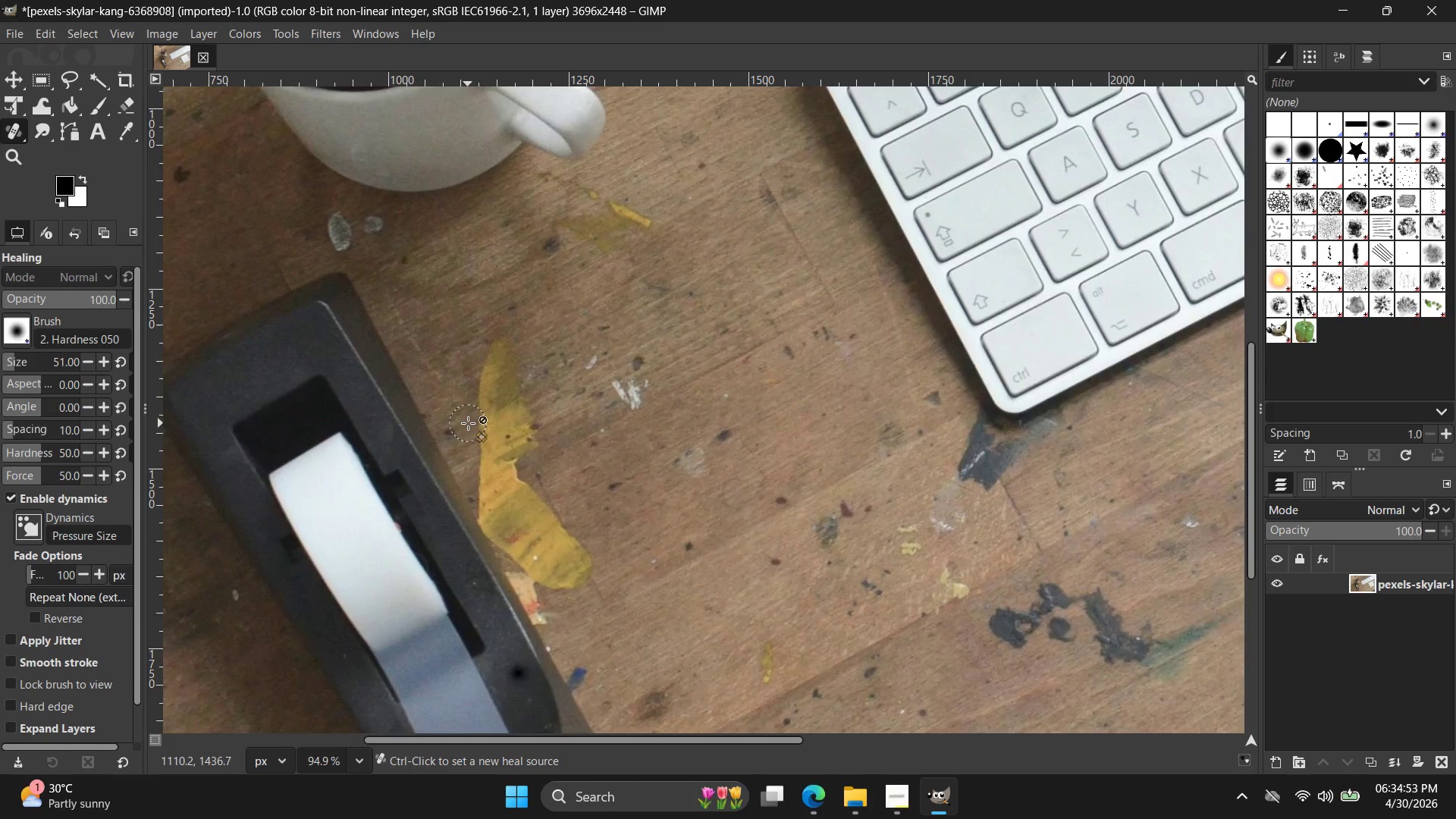 
left_click_drag(start_coordinate=[497, 353], to_coordinate=[498, 416])
 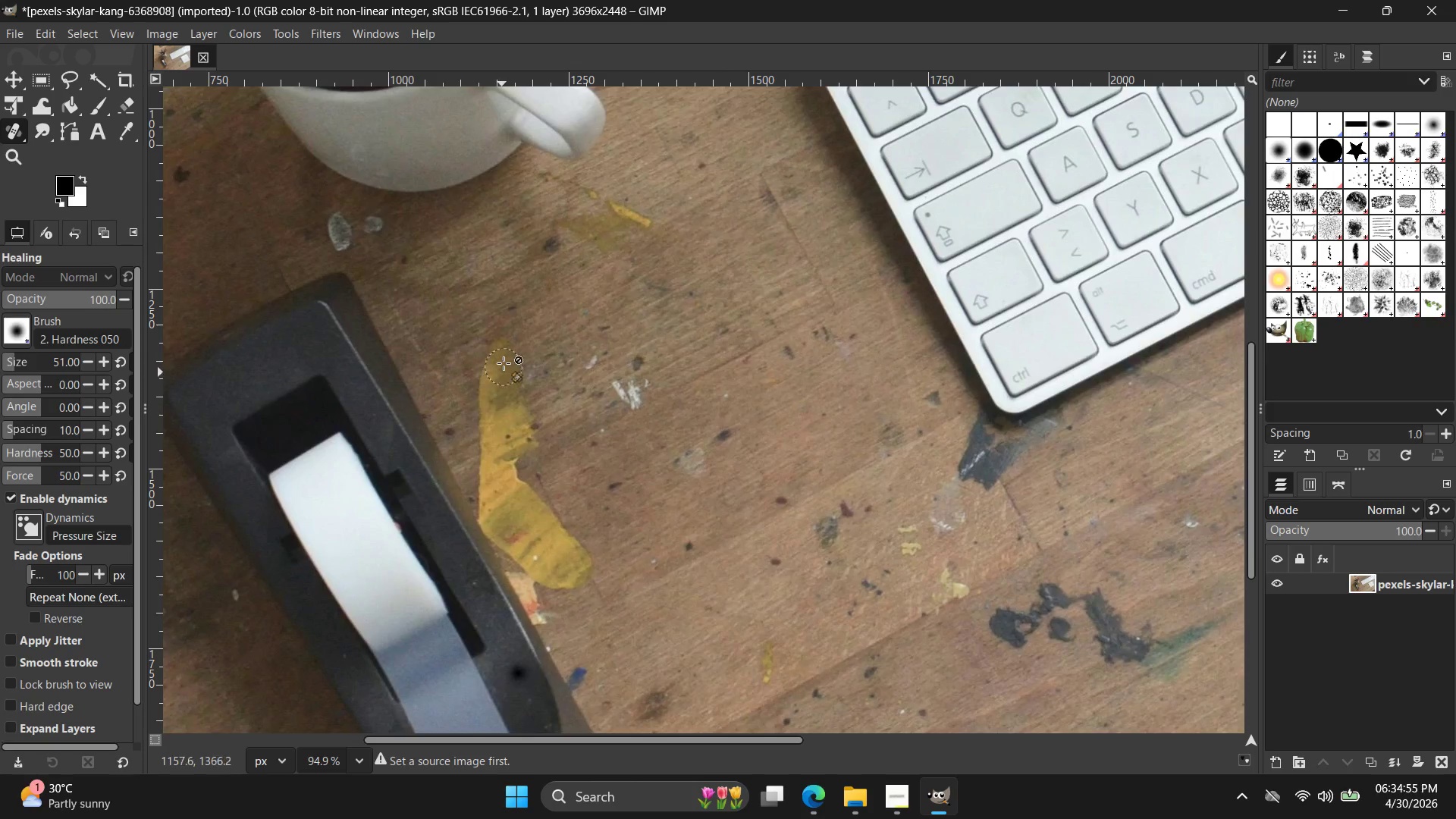 
left_click_drag(start_coordinate=[503, 359], to_coordinate=[517, 364])
 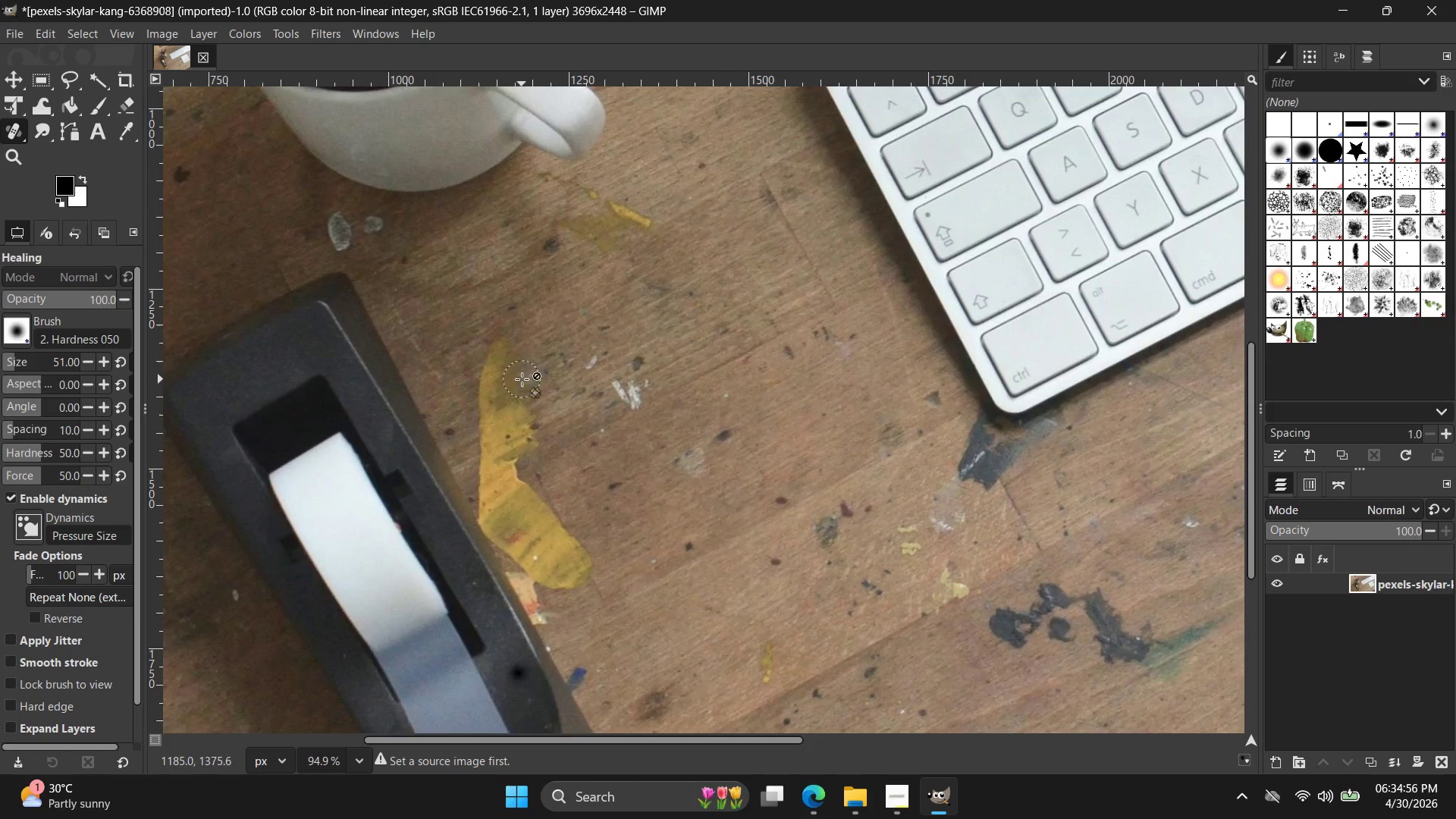 
left_click_drag(start_coordinate=[501, 377], to_coordinate=[481, 384])
 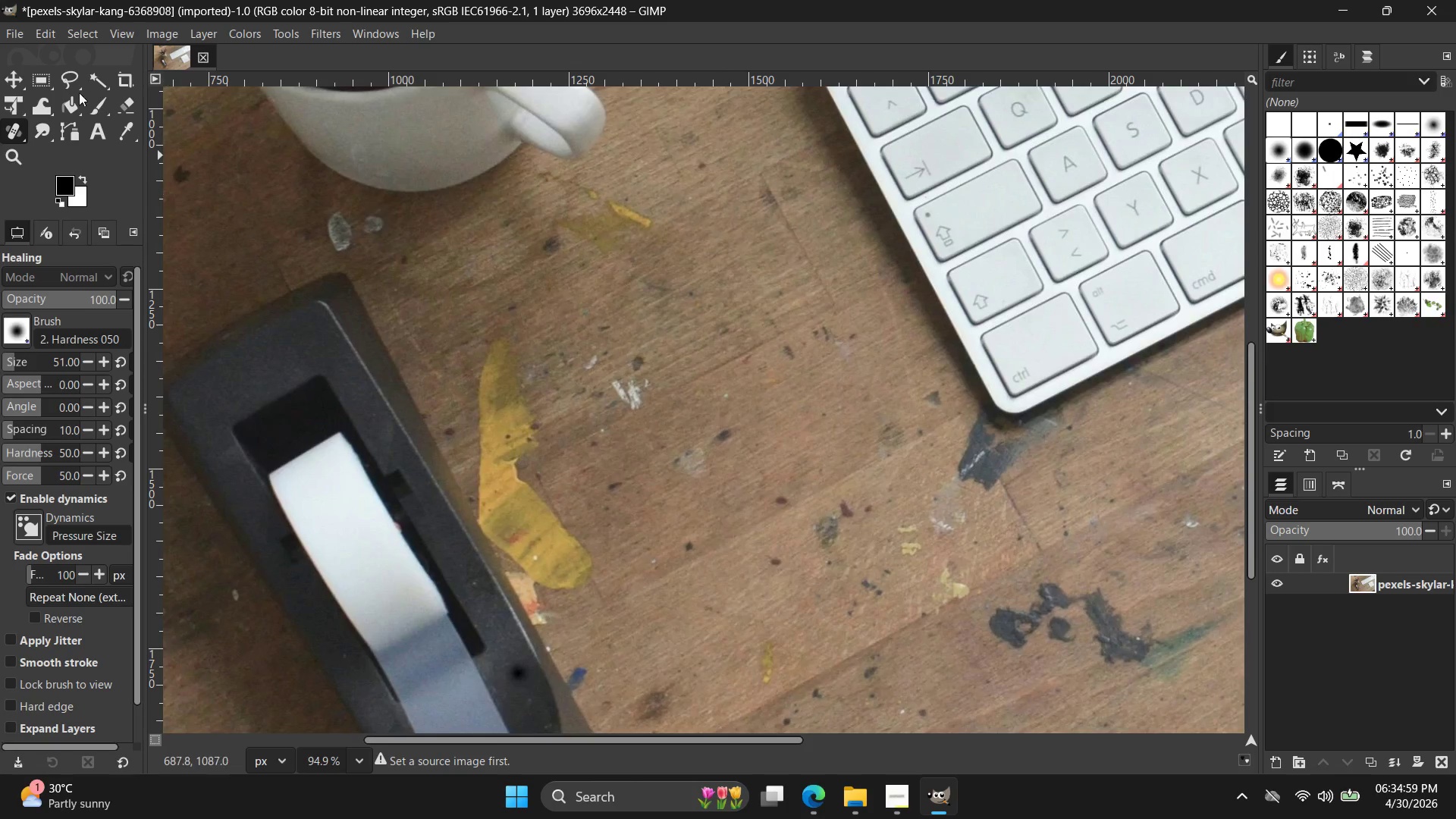 
double_click([384, 236])
 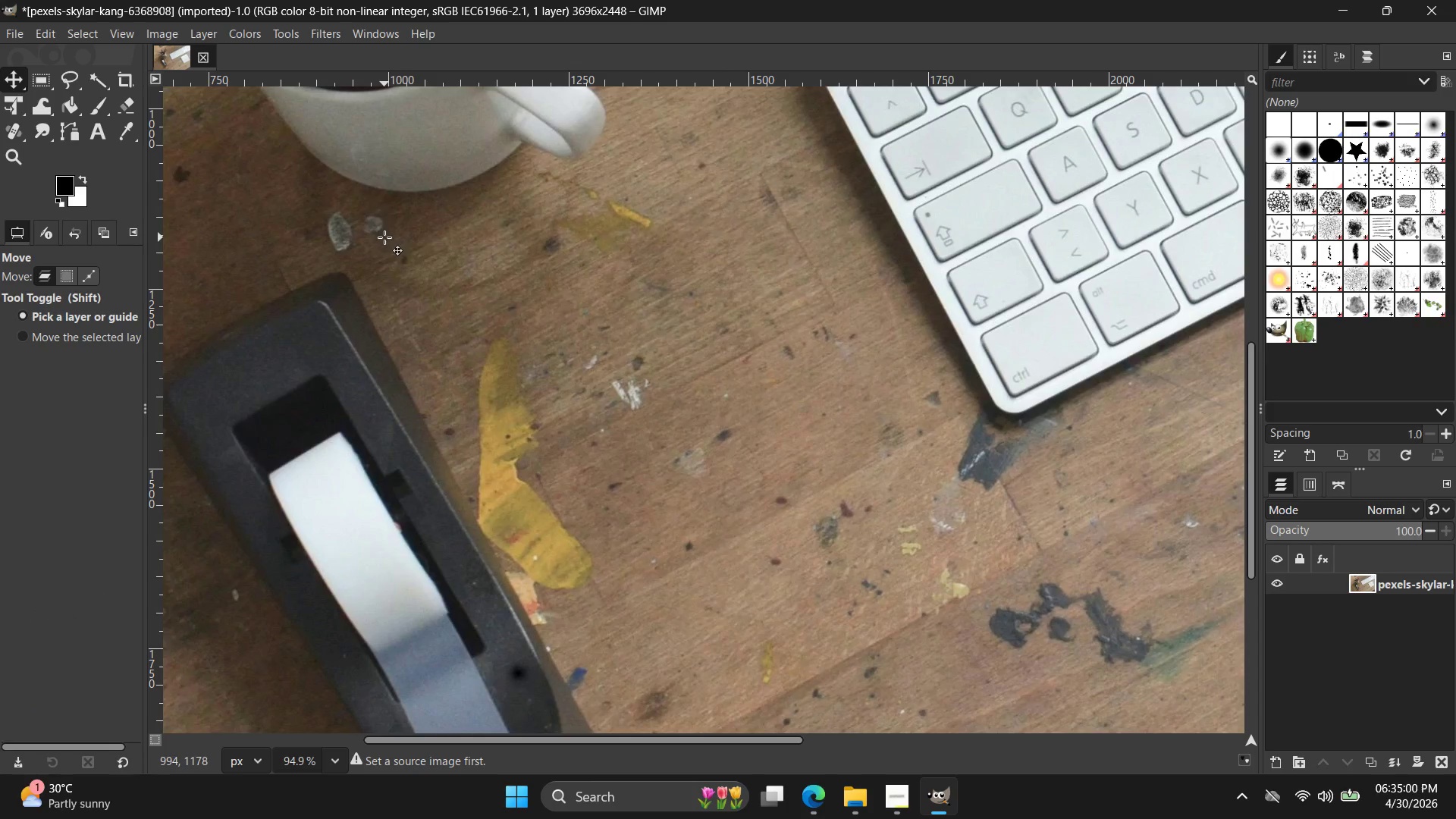 
left_click_drag(start_coordinate=[384, 237], to_coordinate=[1019, 302])
 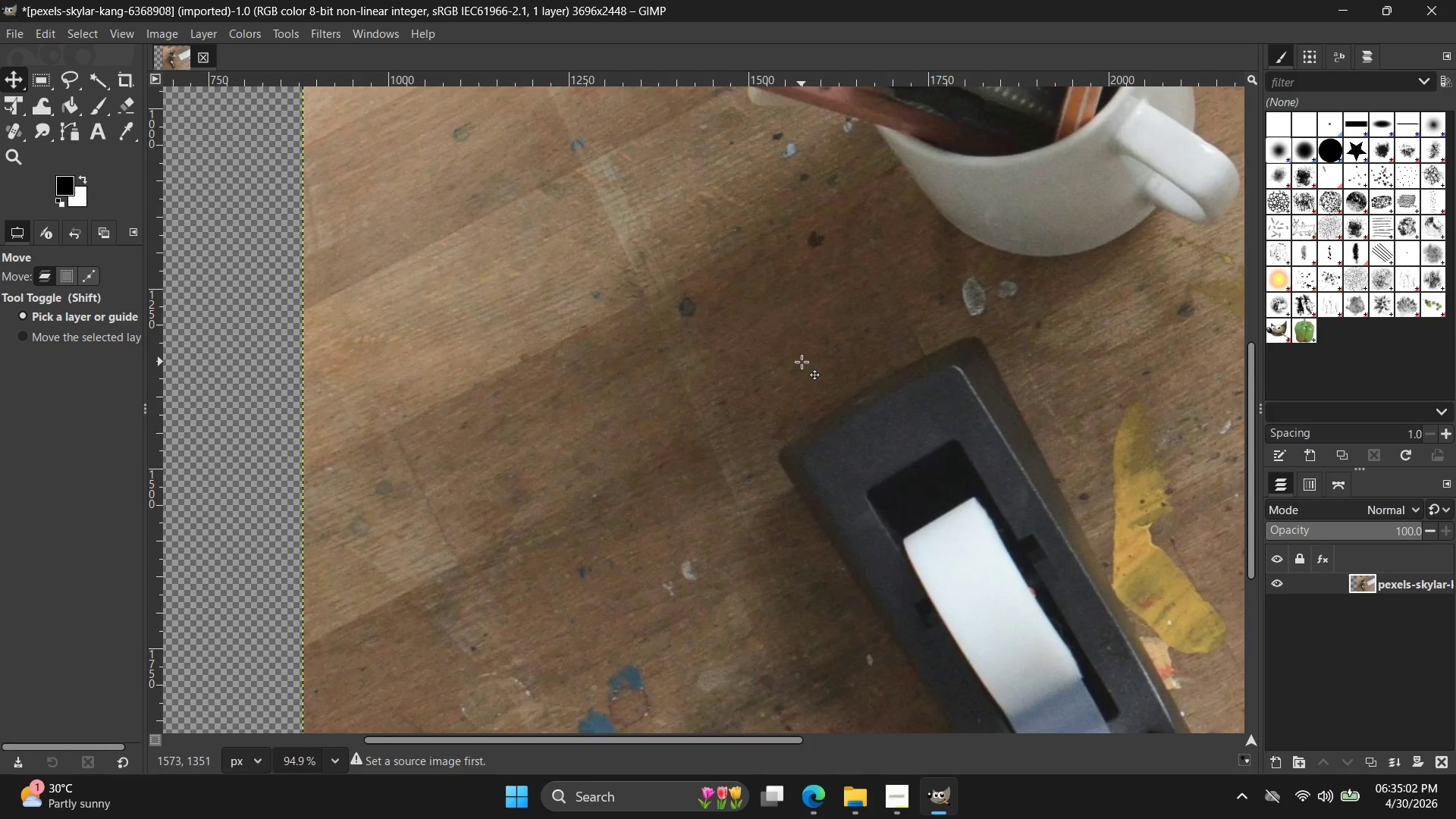 
key(Control+Z)
 